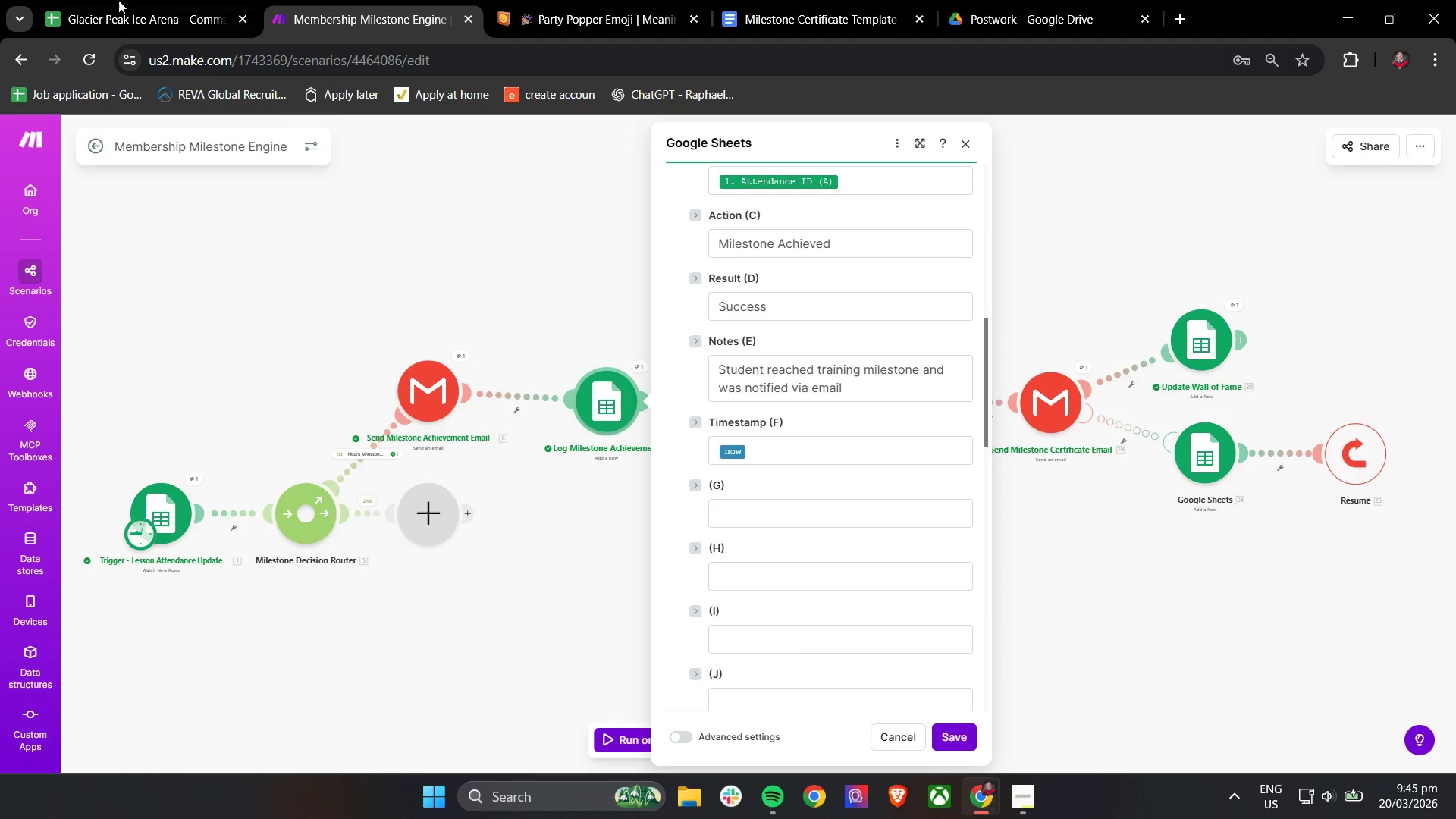 
left_click([93, 0])
 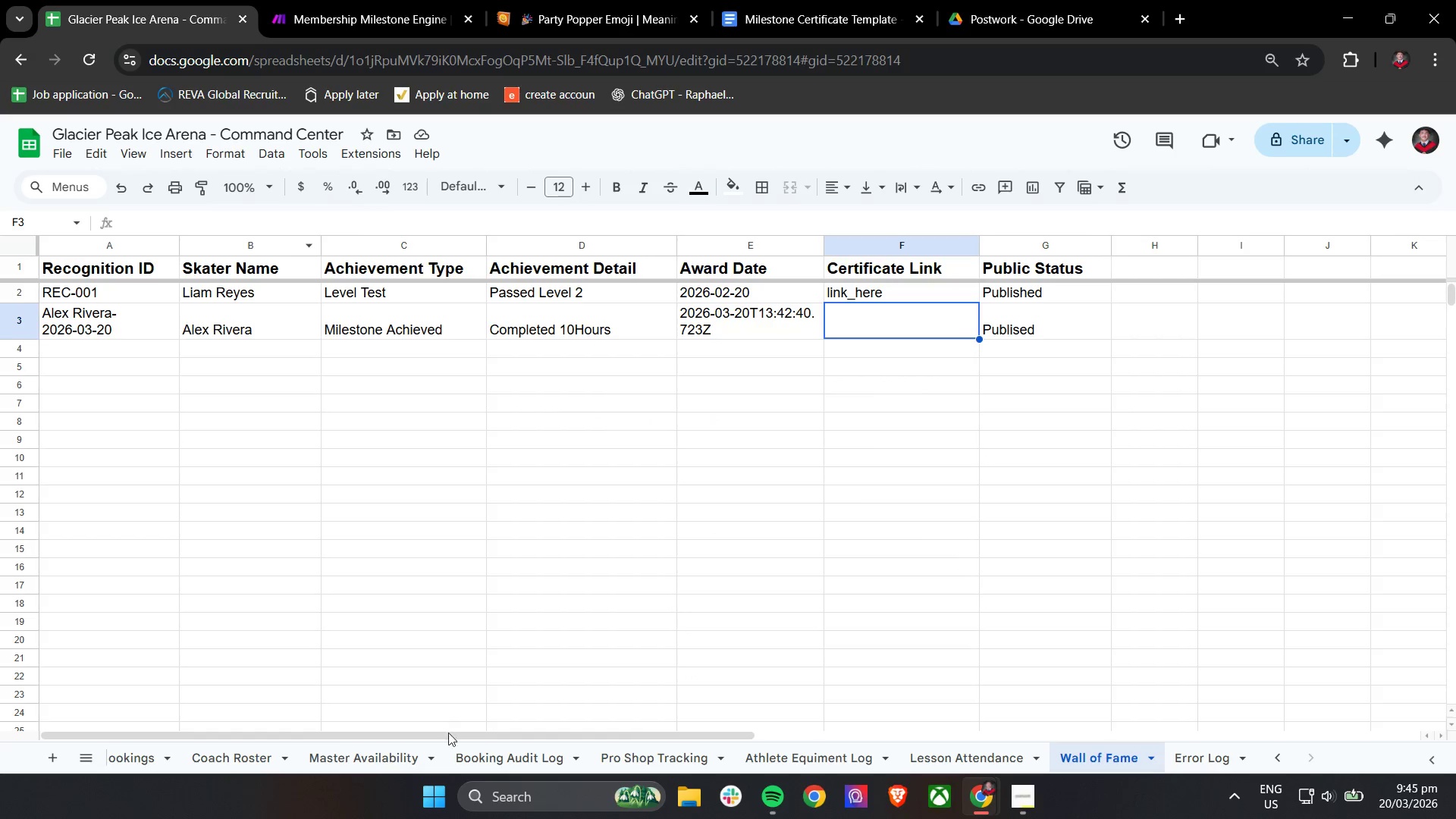 
left_click([492, 755])
 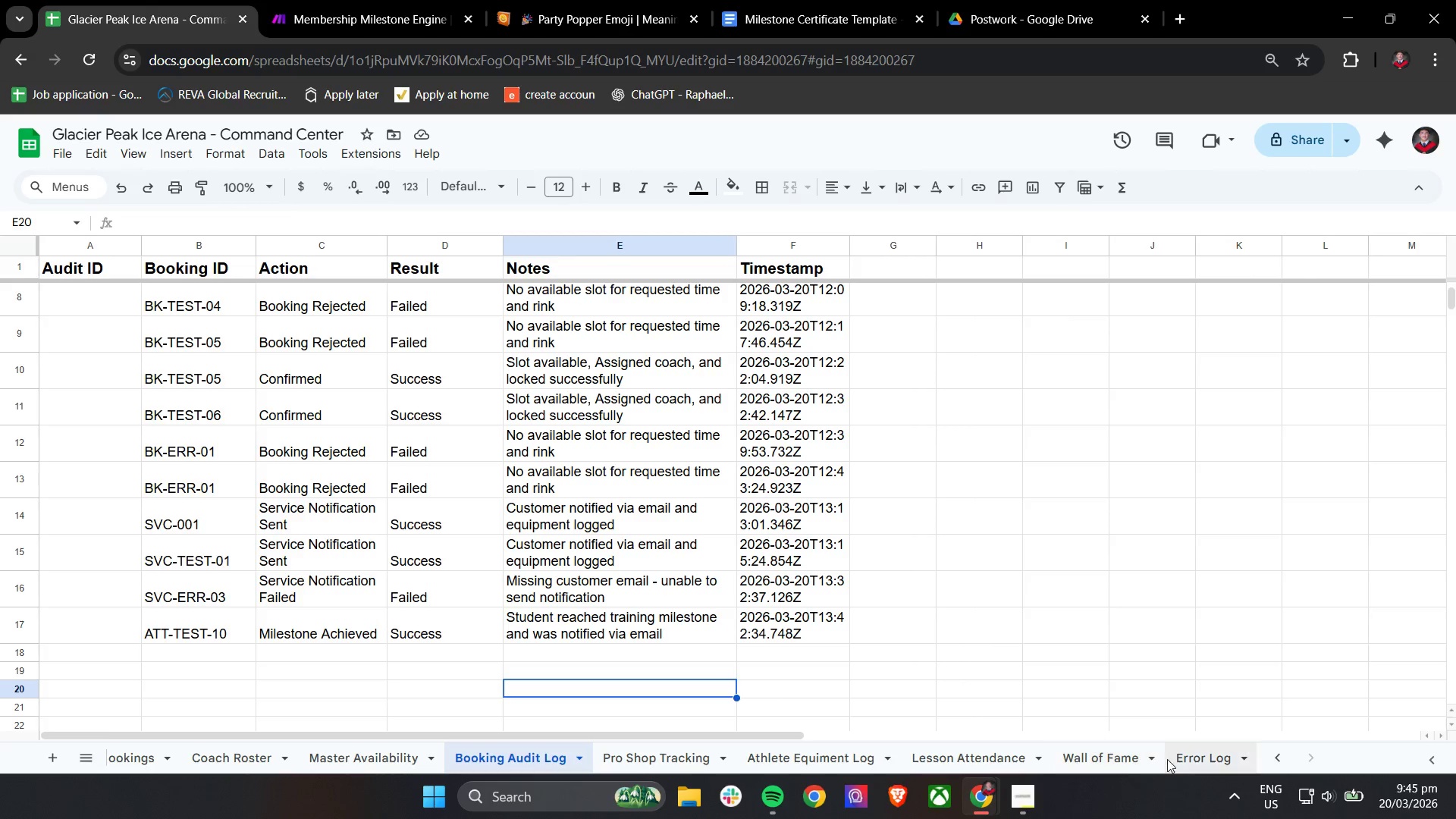 
left_click([1117, 759])
 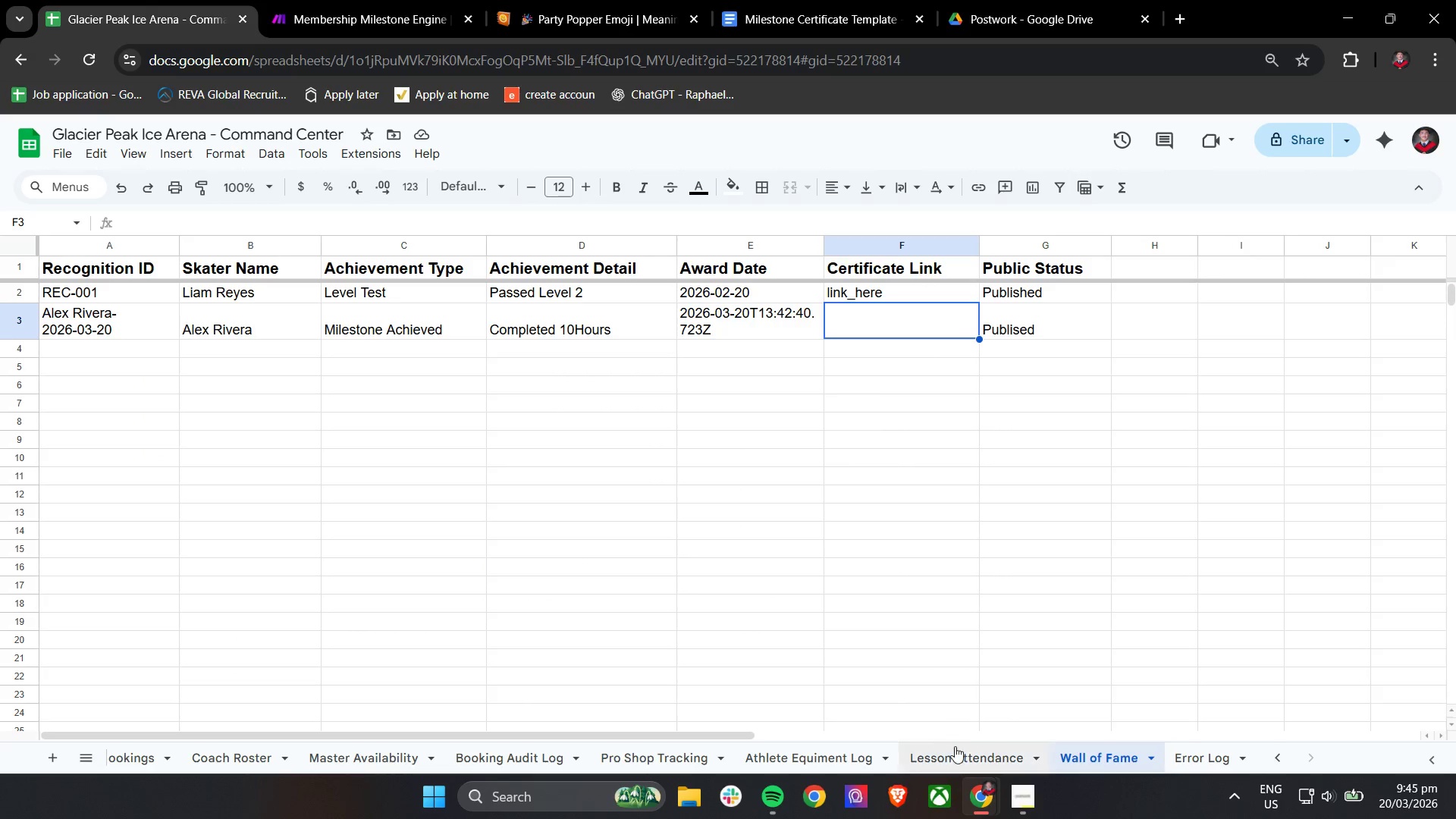 
left_click([956, 750])
 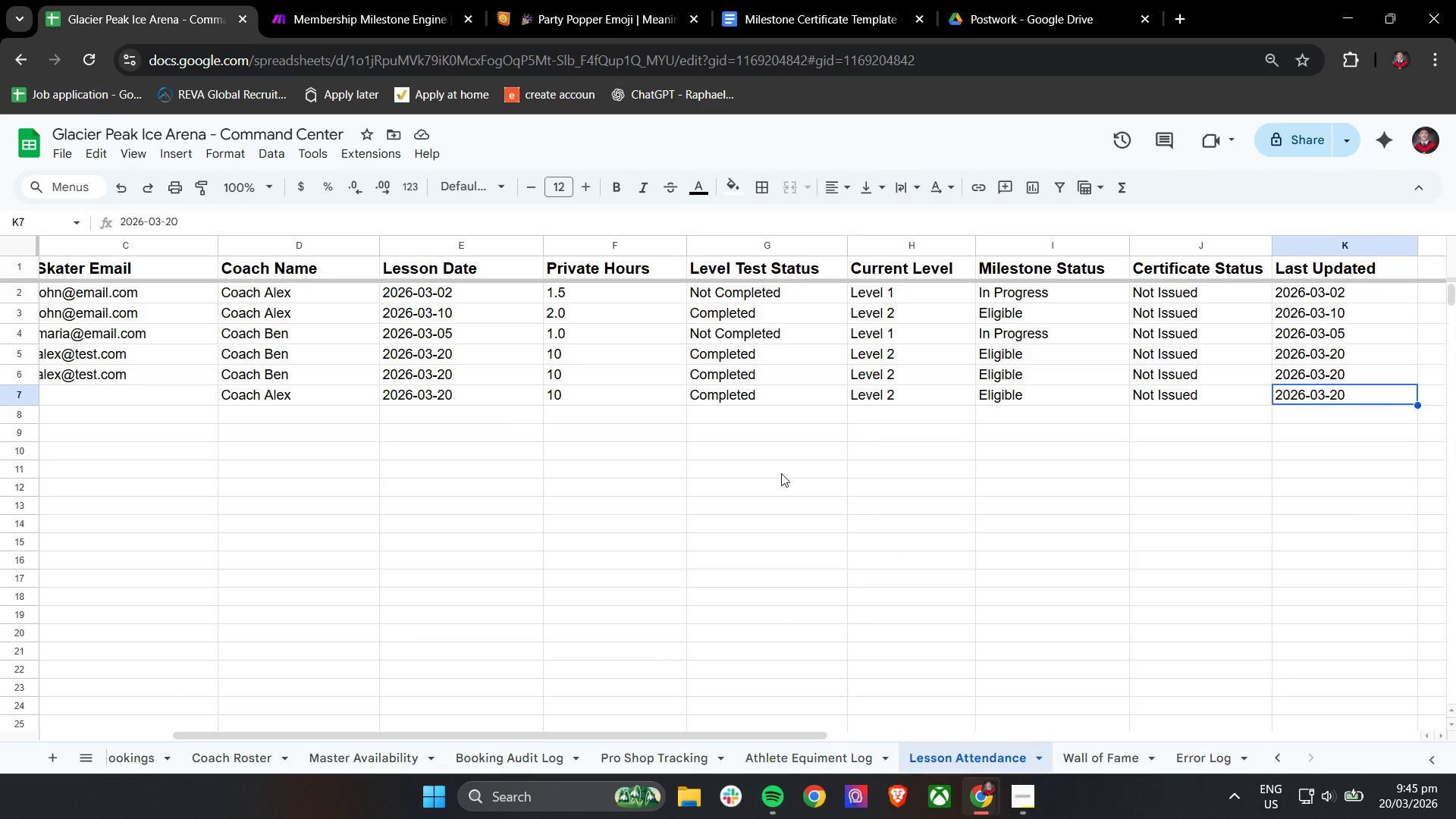 
left_click([339, 0])
 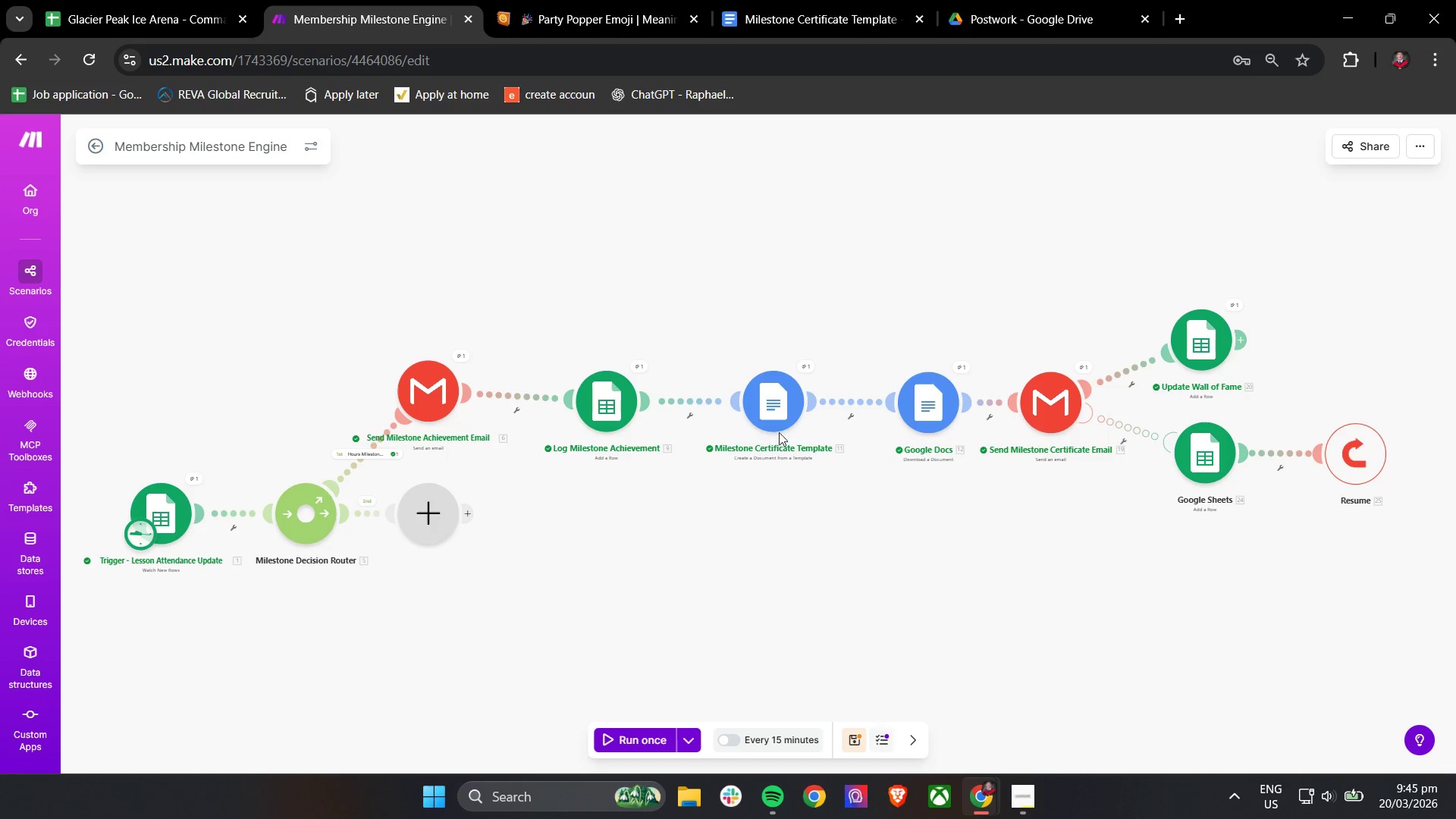 
wait(5.47)
 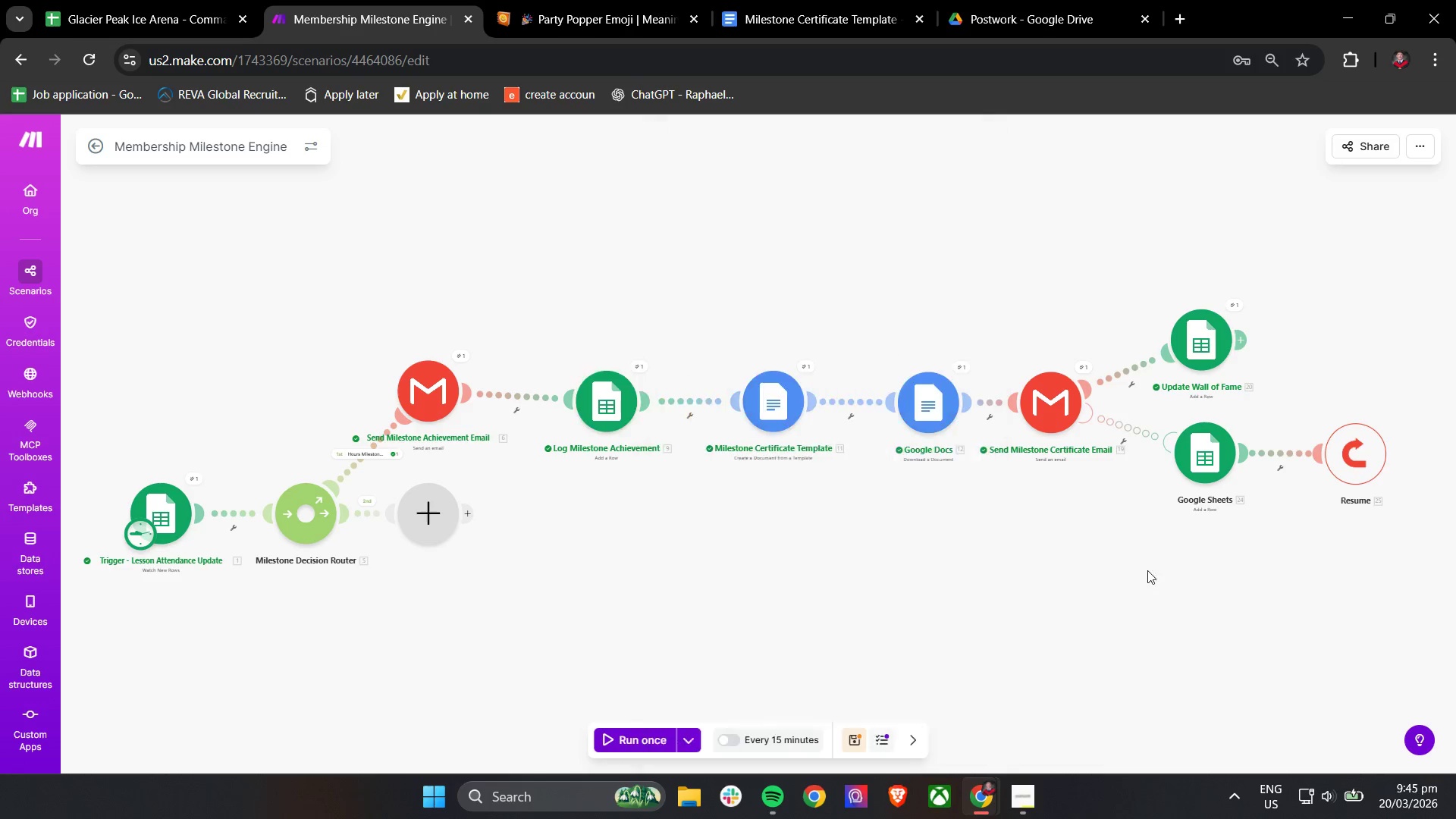 
left_click_drag(start_coordinate=[613, 409], to_coordinate=[582, 406])
 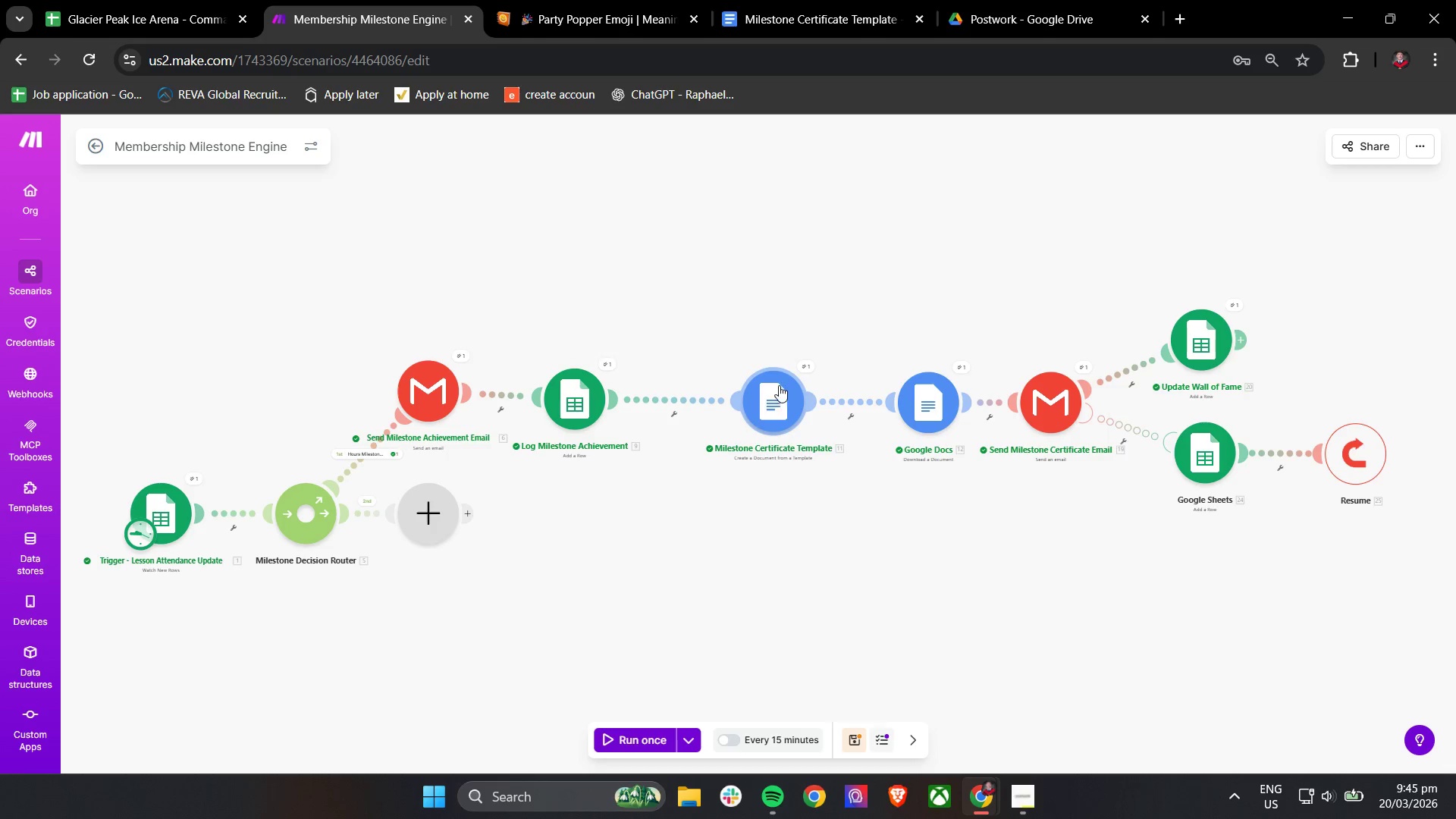 
left_click_drag(start_coordinate=[772, 394], to_coordinate=[806, 386])
 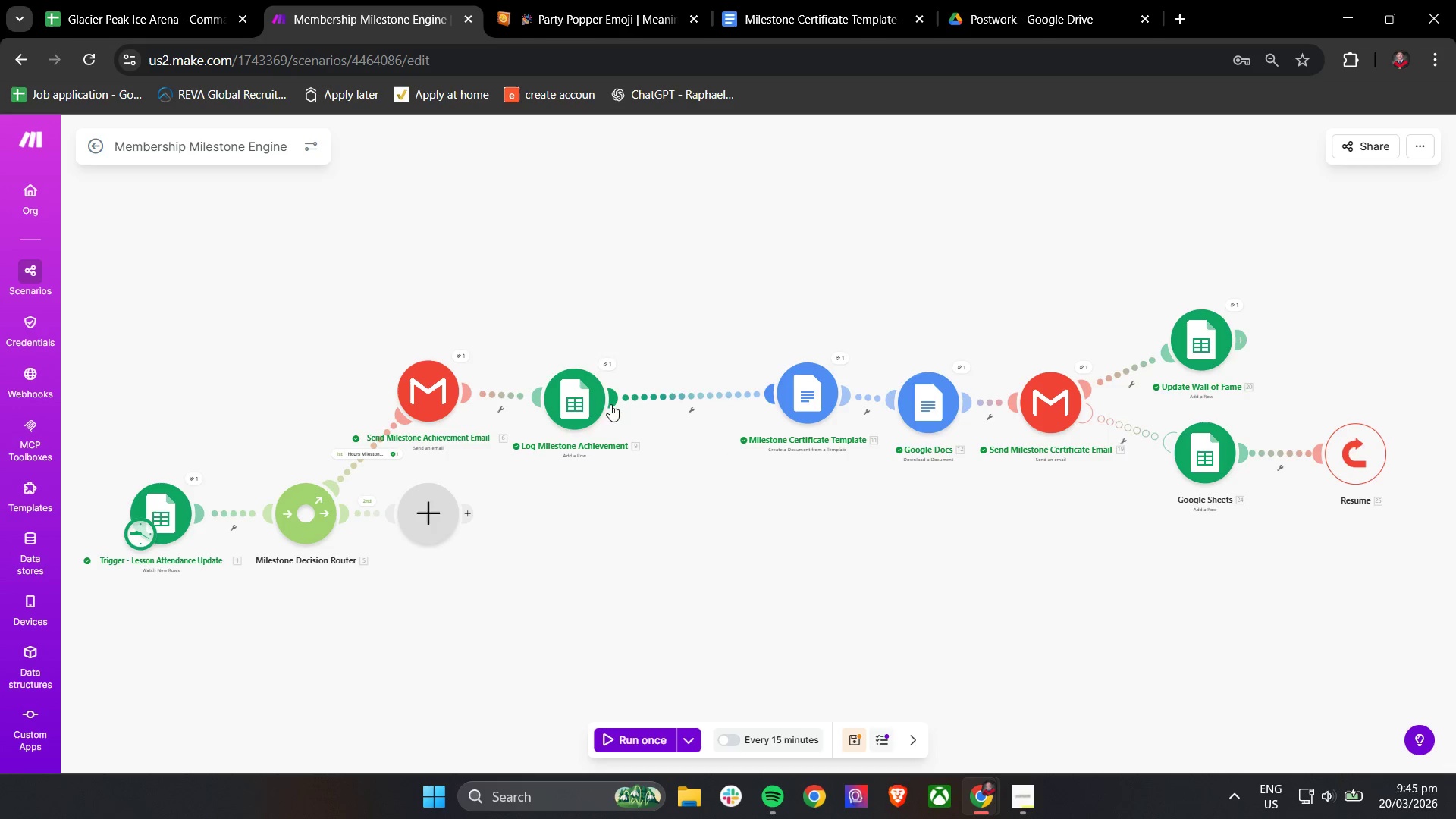 
left_click_drag(start_coordinate=[594, 399], to_coordinate=[607, 386])
 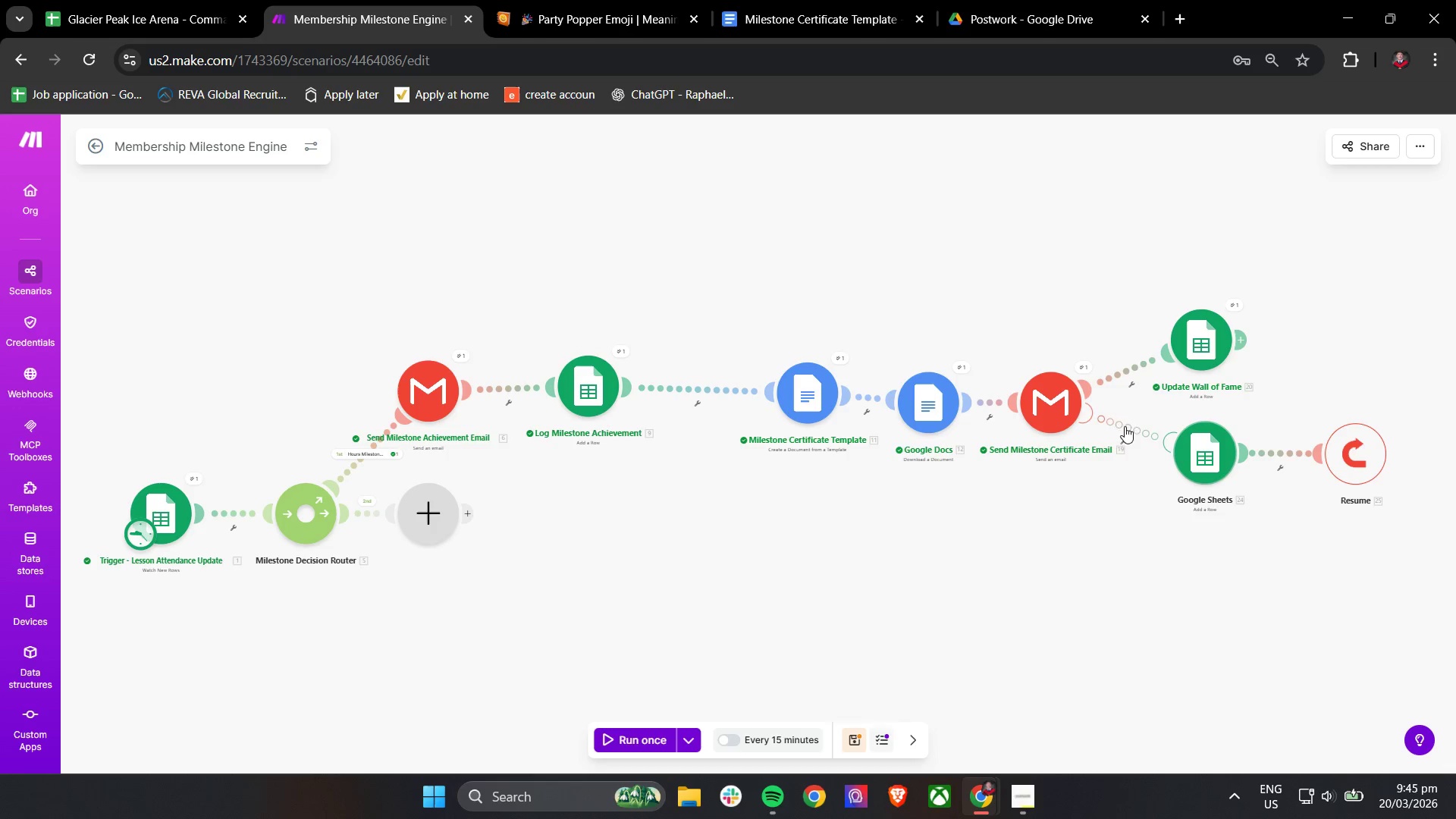 
left_click_drag(start_coordinate=[798, 390], to_coordinate=[745, 385])
 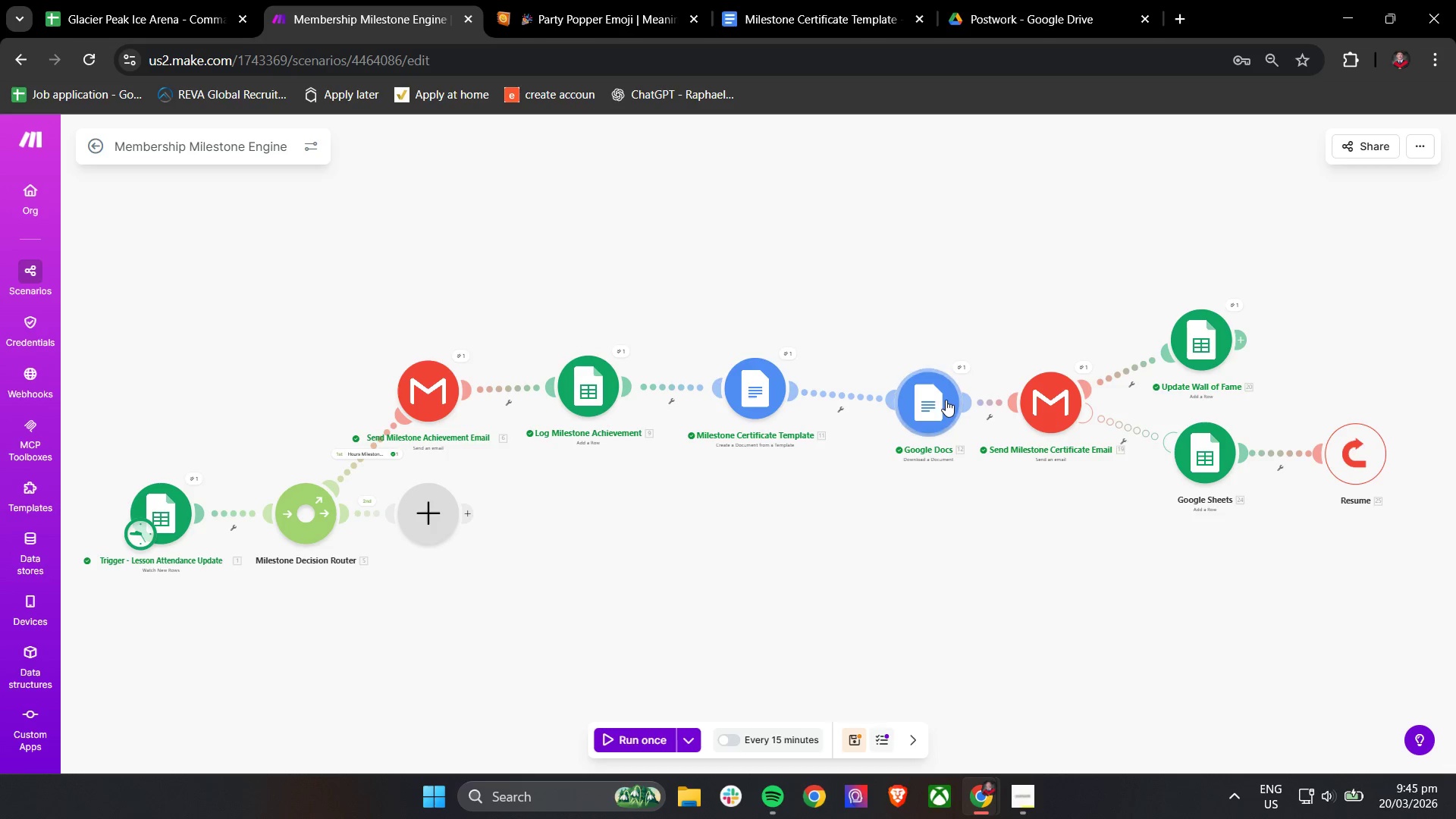 
left_click_drag(start_coordinate=[934, 399], to_coordinate=[919, 386])
 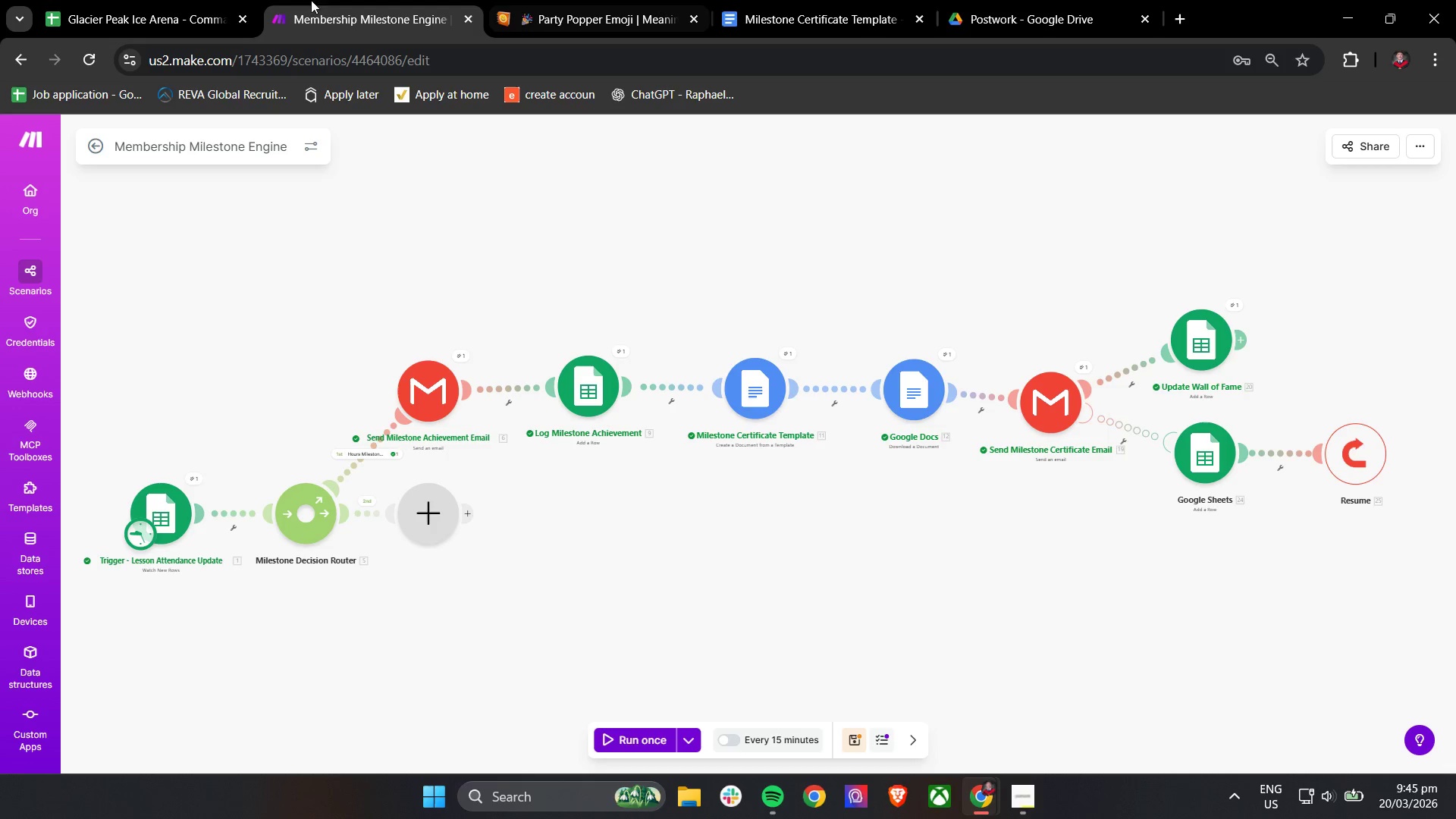 
left_click([131, 0])
 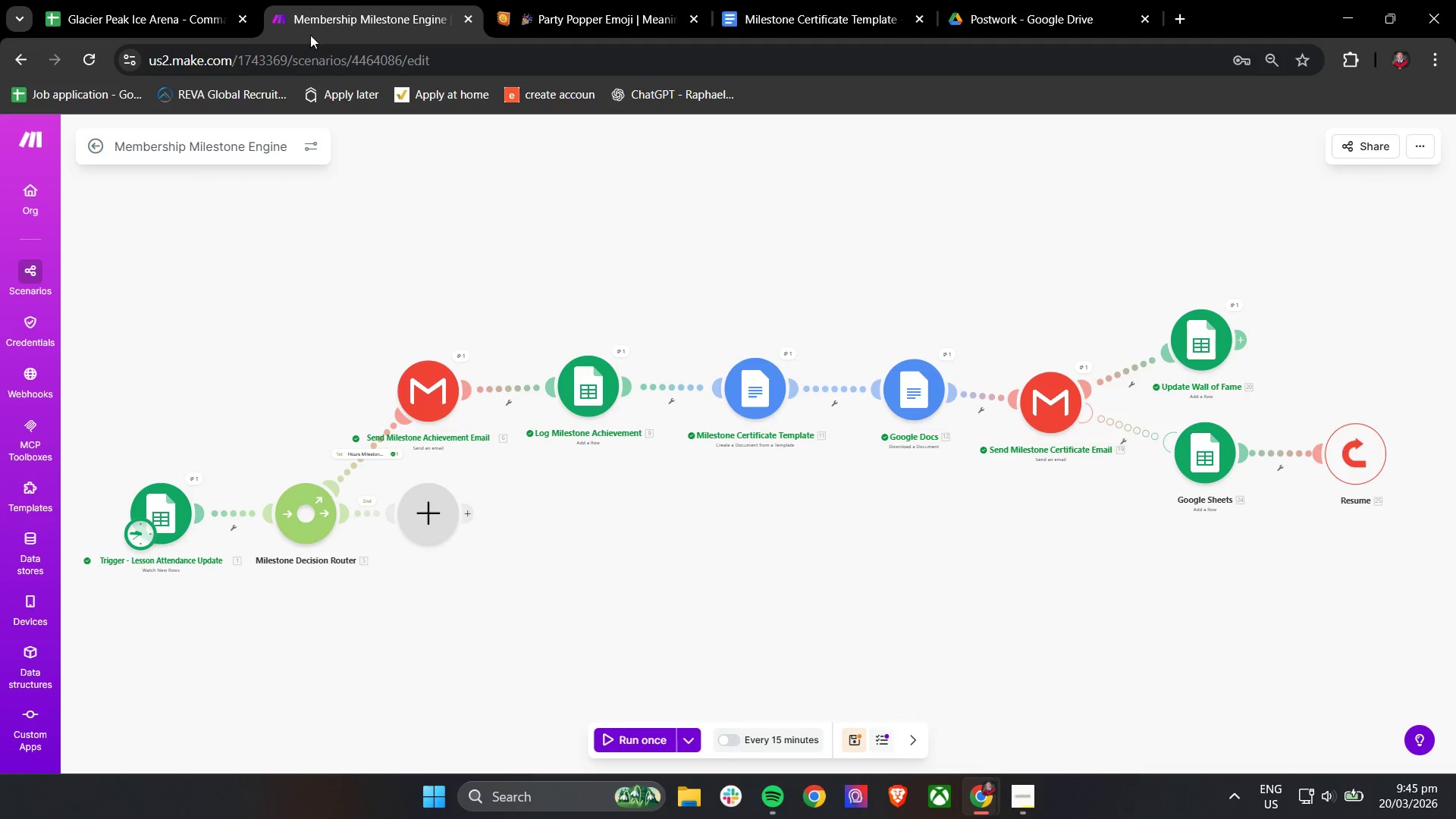 
wait(16.5)
 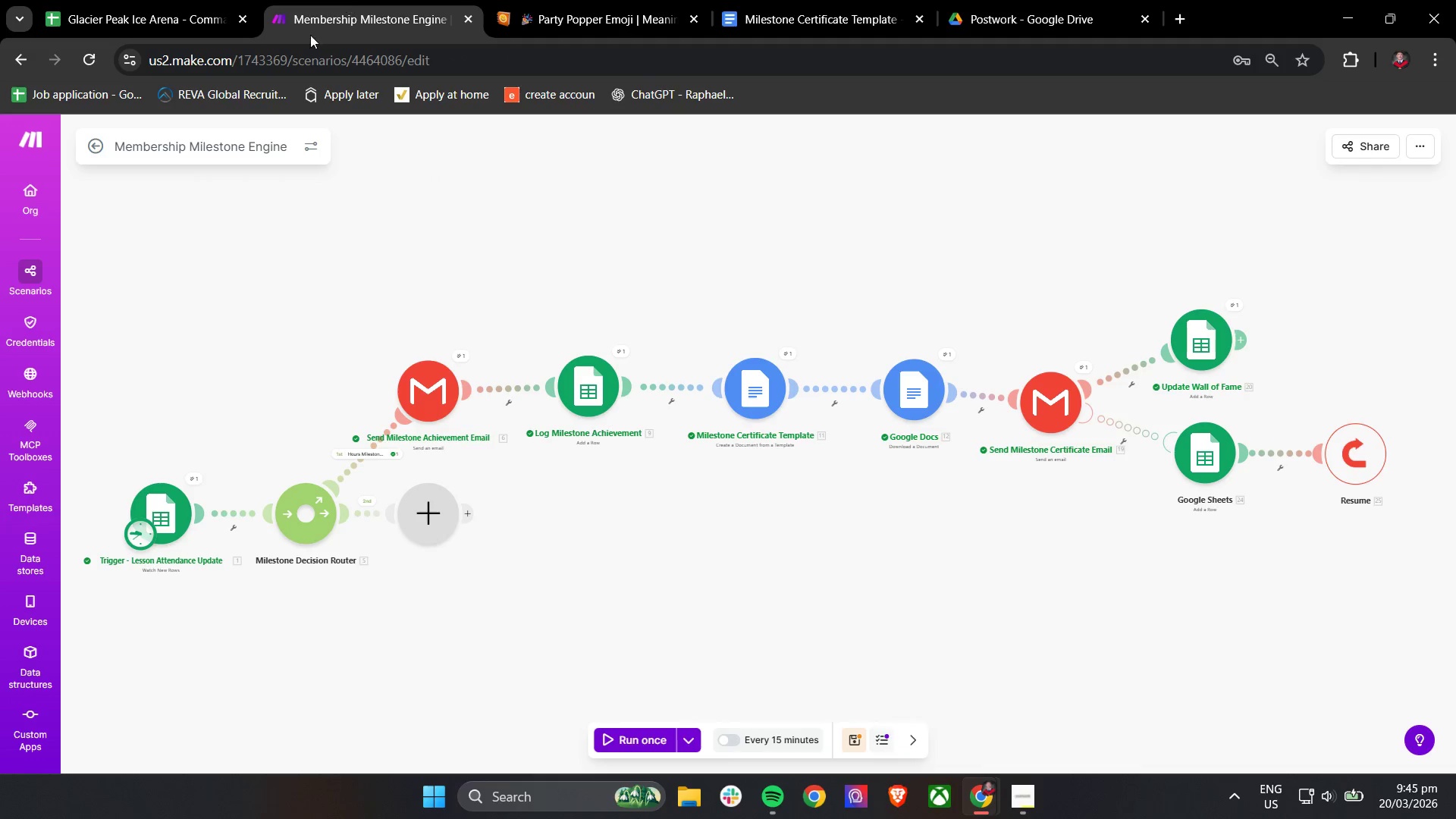 
left_click([1204, 458])
 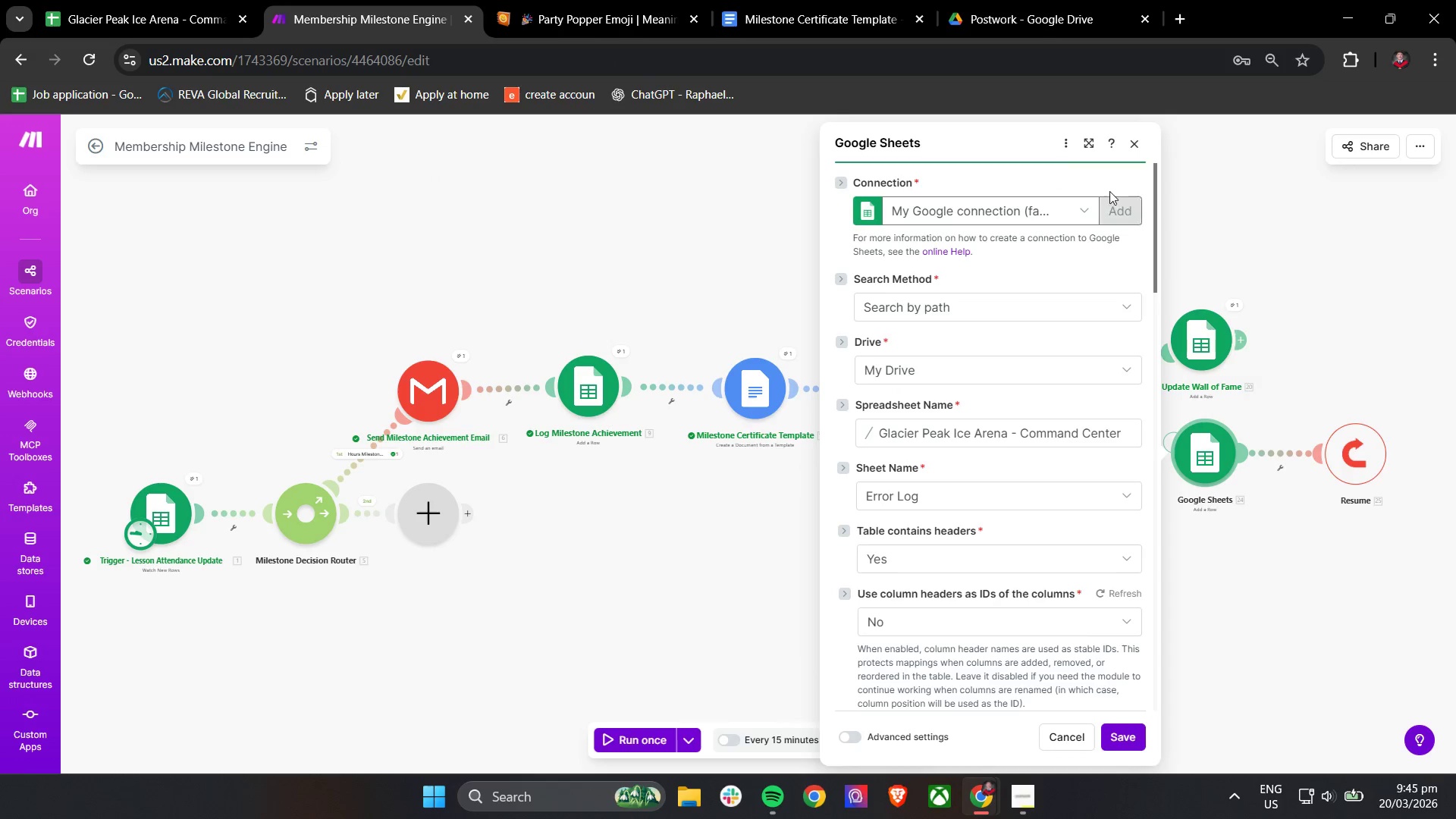 
left_click([1128, 148])
 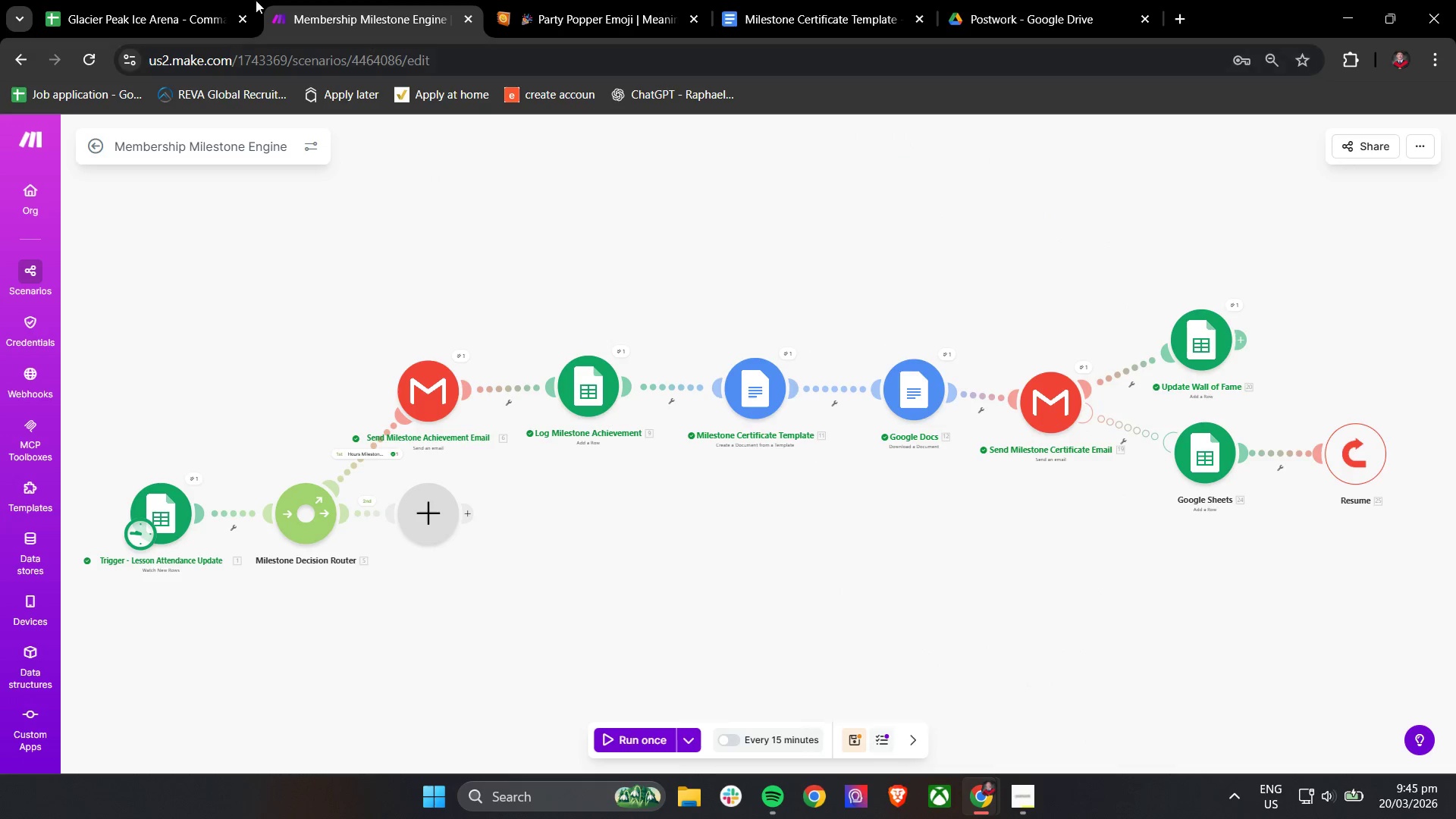 
left_click([145, 0])
 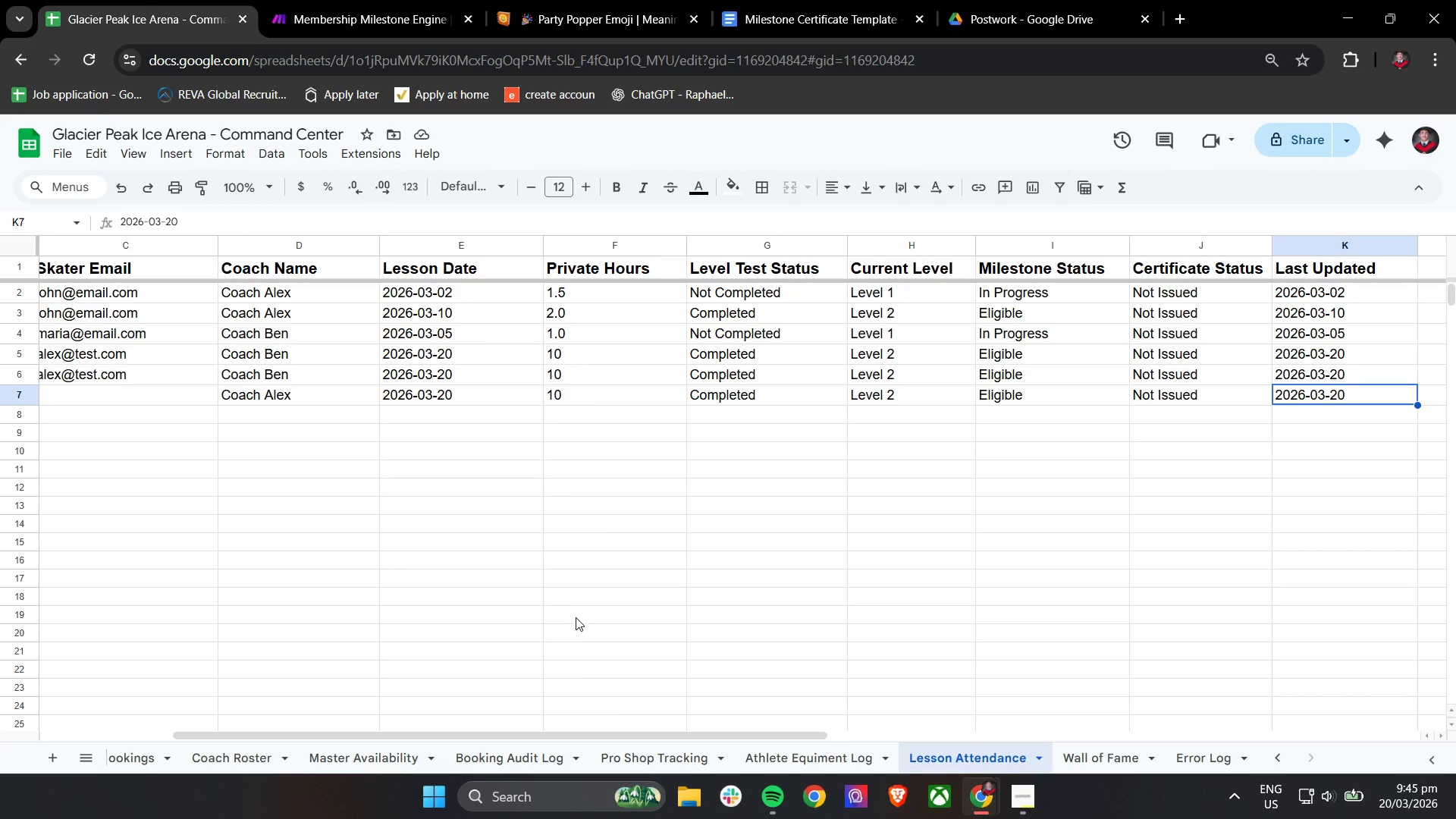 
left_click_drag(start_coordinate=[544, 739], to_coordinate=[337, 732])
 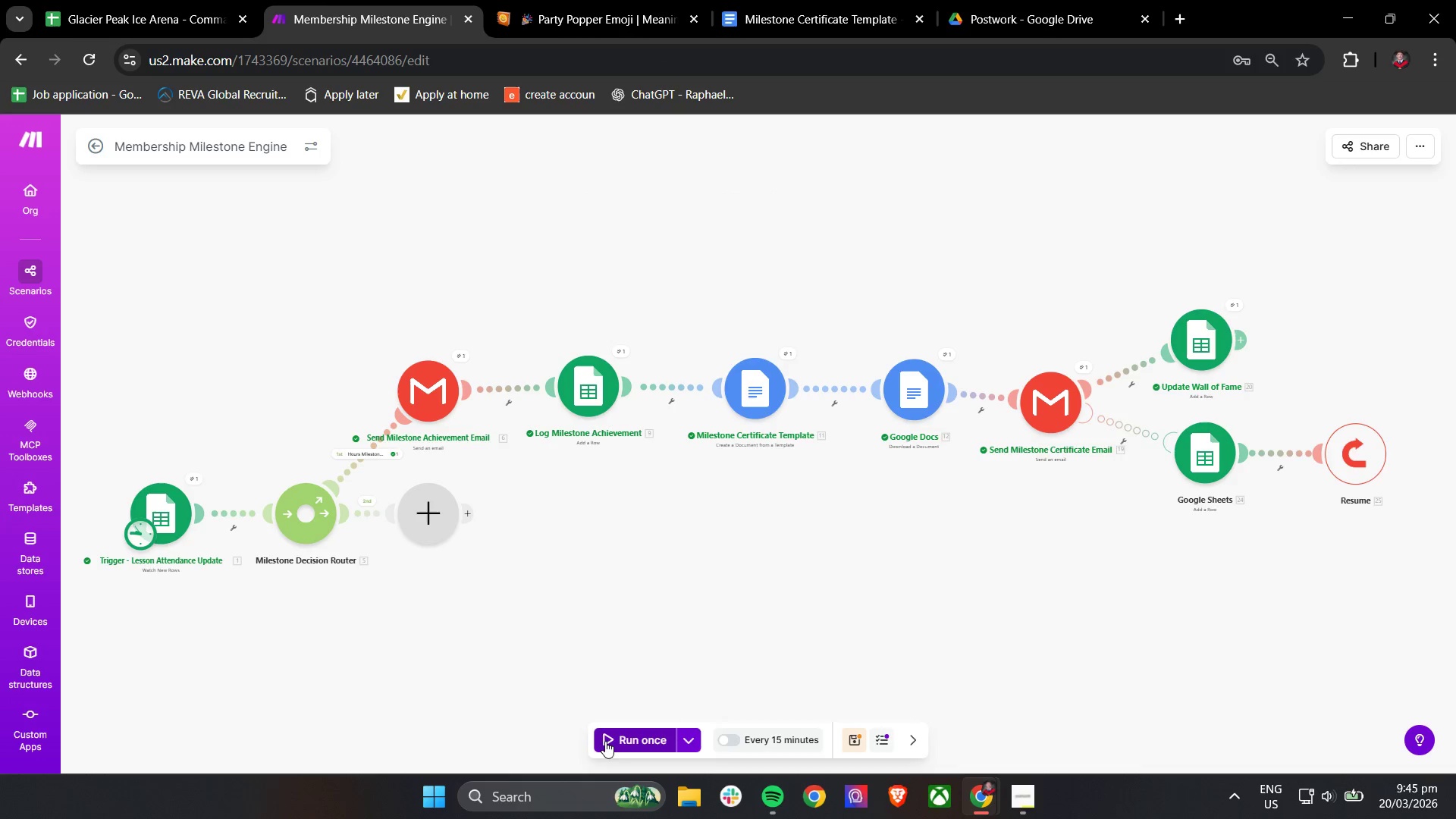 
wait(6.34)
 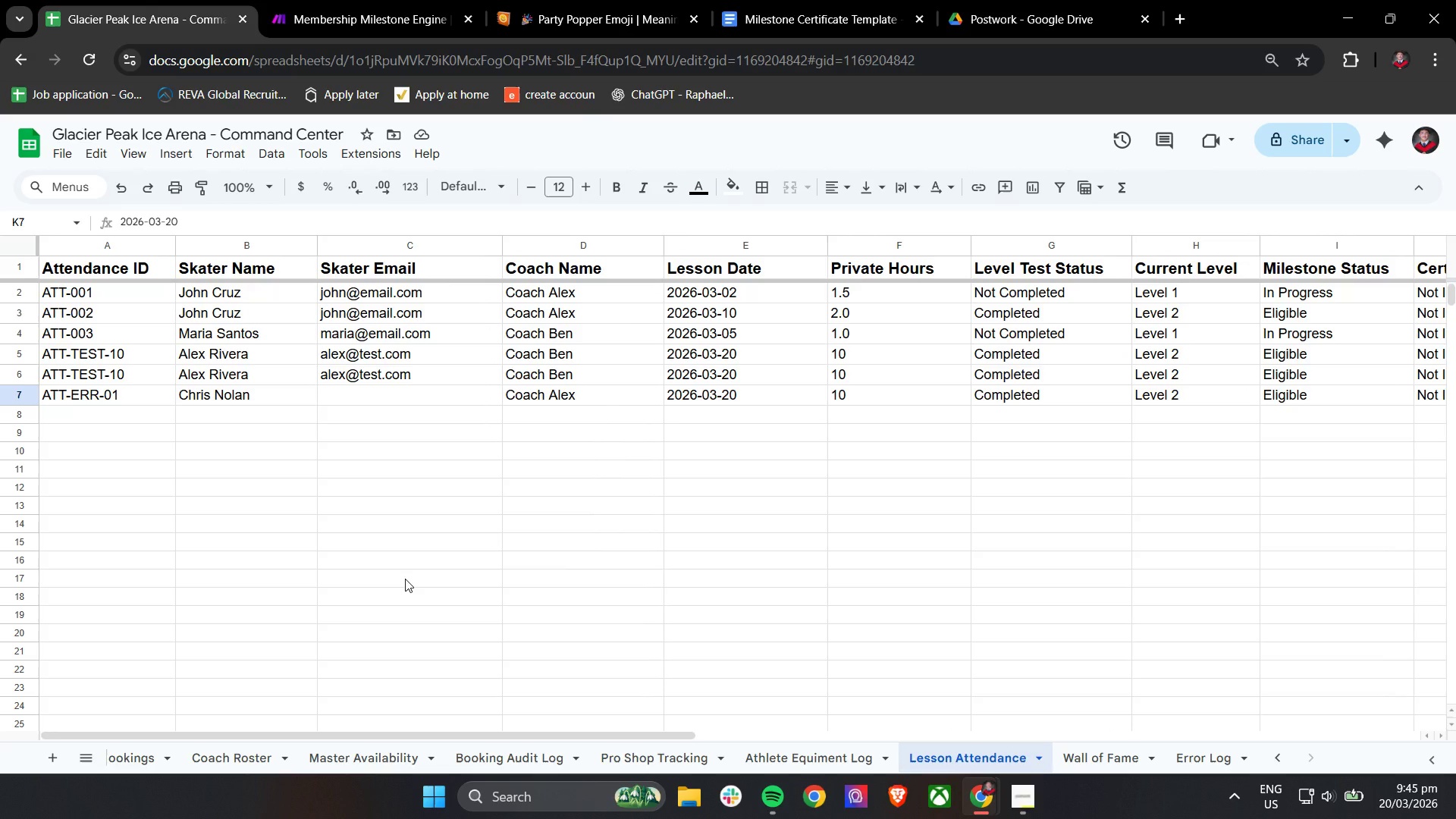 
left_click([350, 454])
 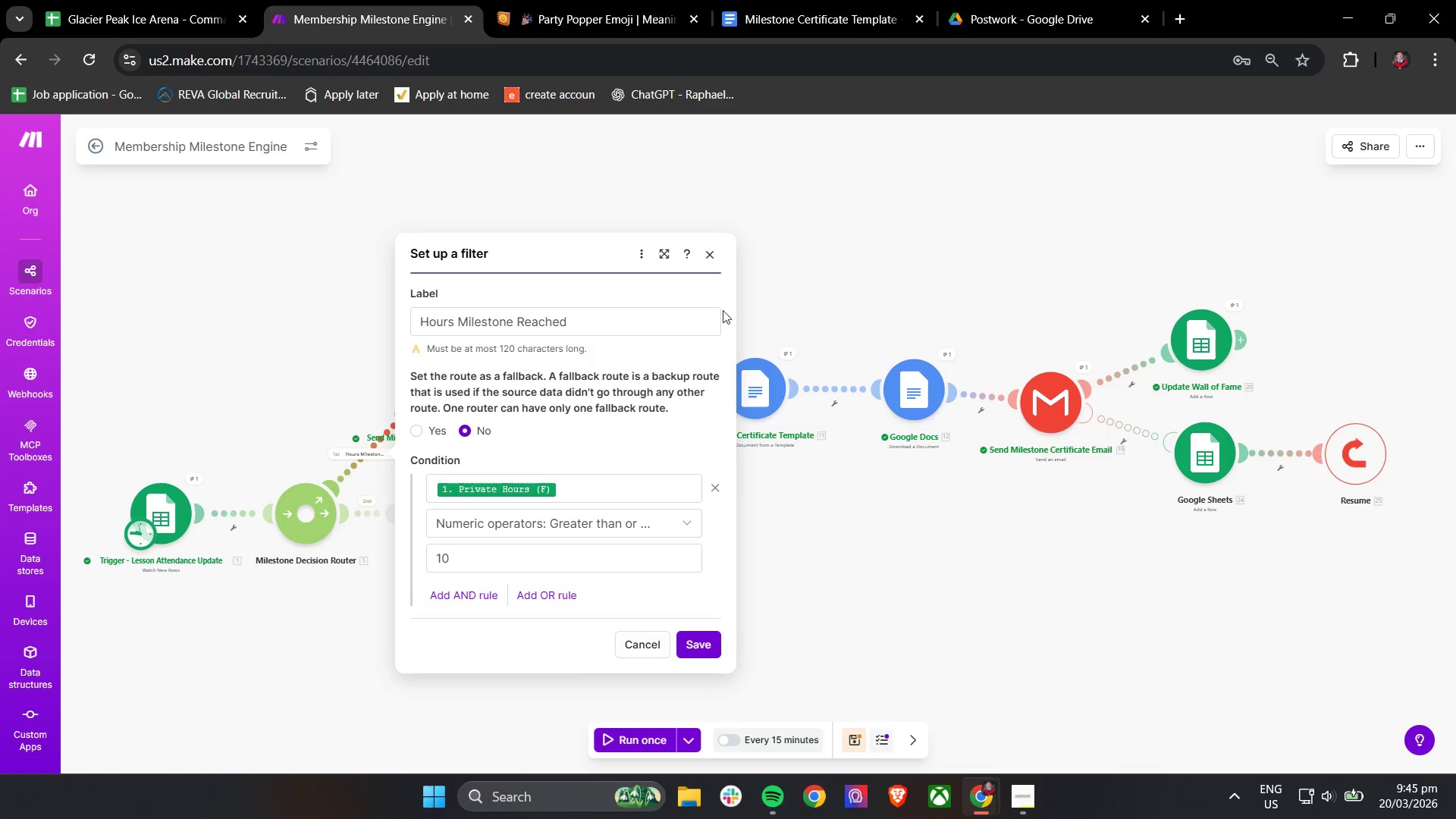 
left_click([715, 264])
 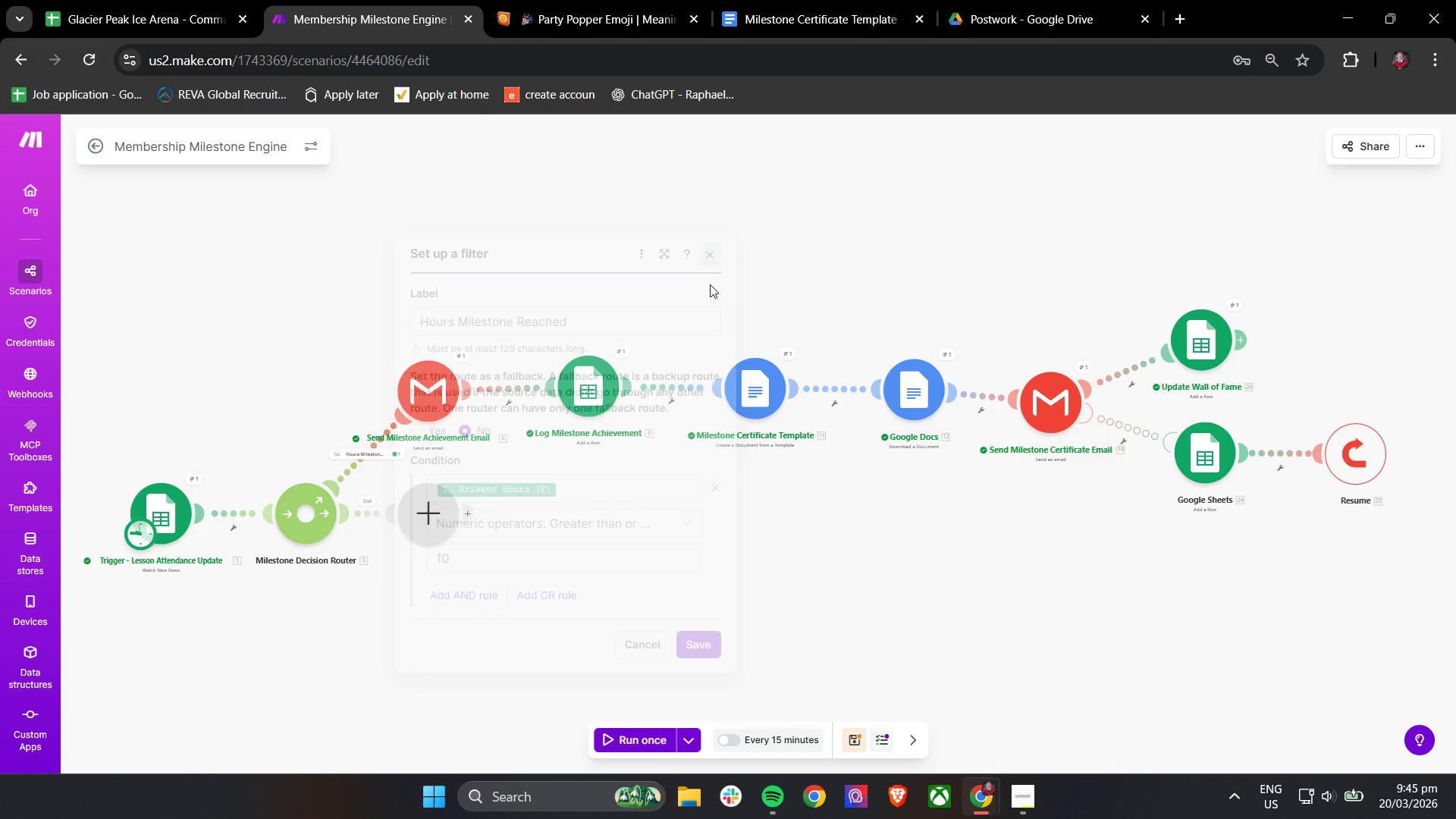 
mouse_move([632, 737])
 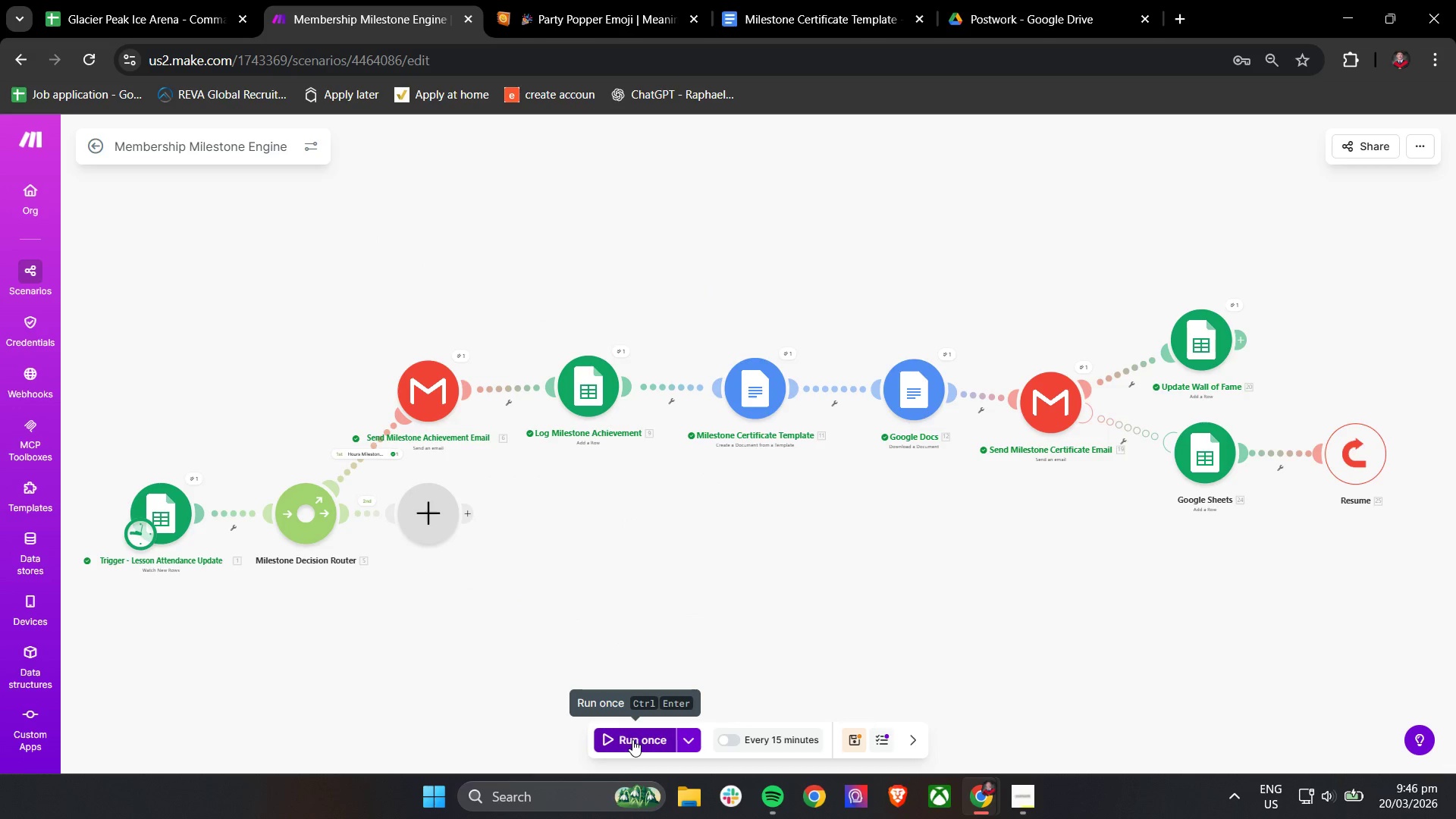 
left_click([632, 739])
 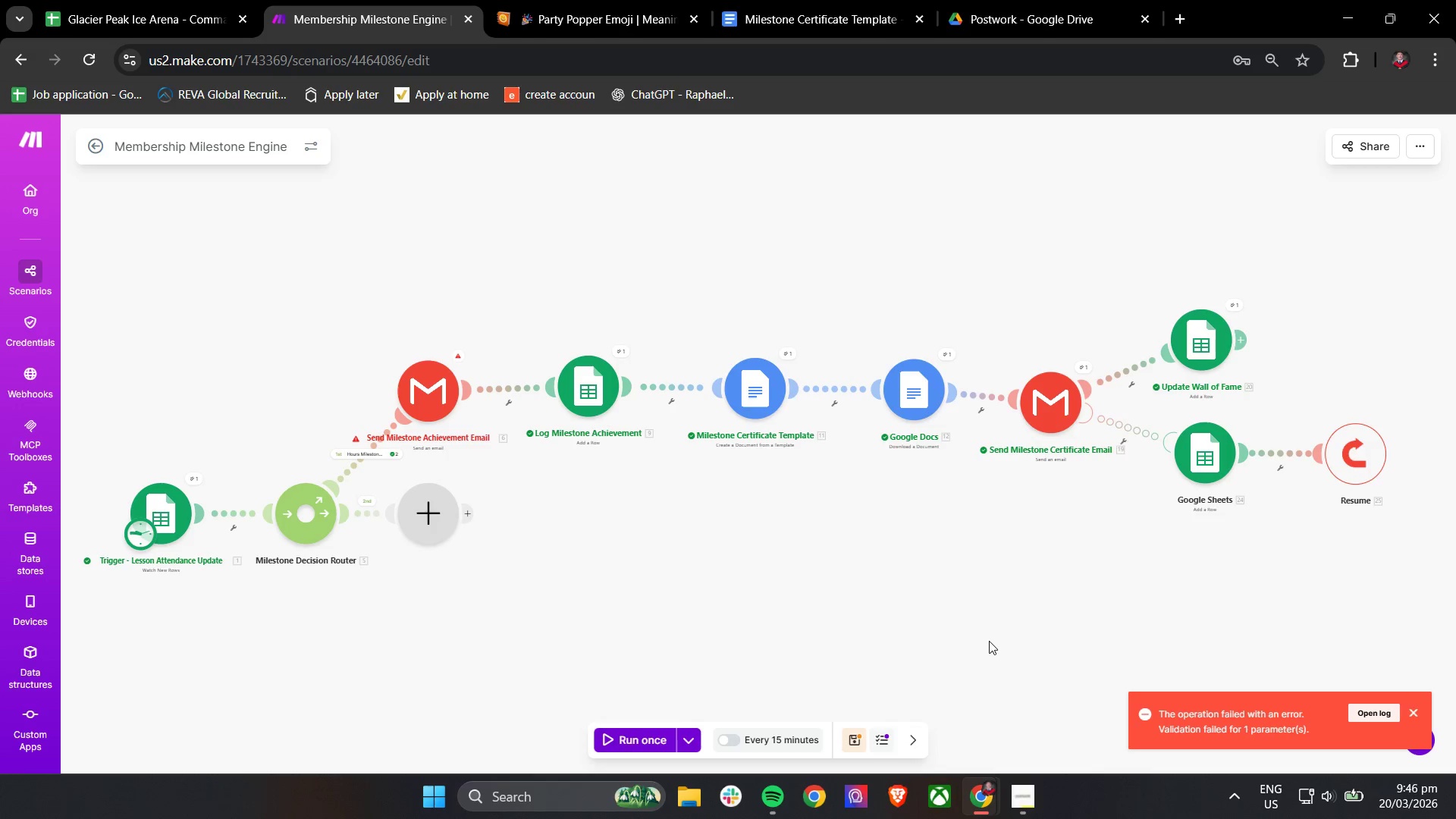 
wait(15.0)
 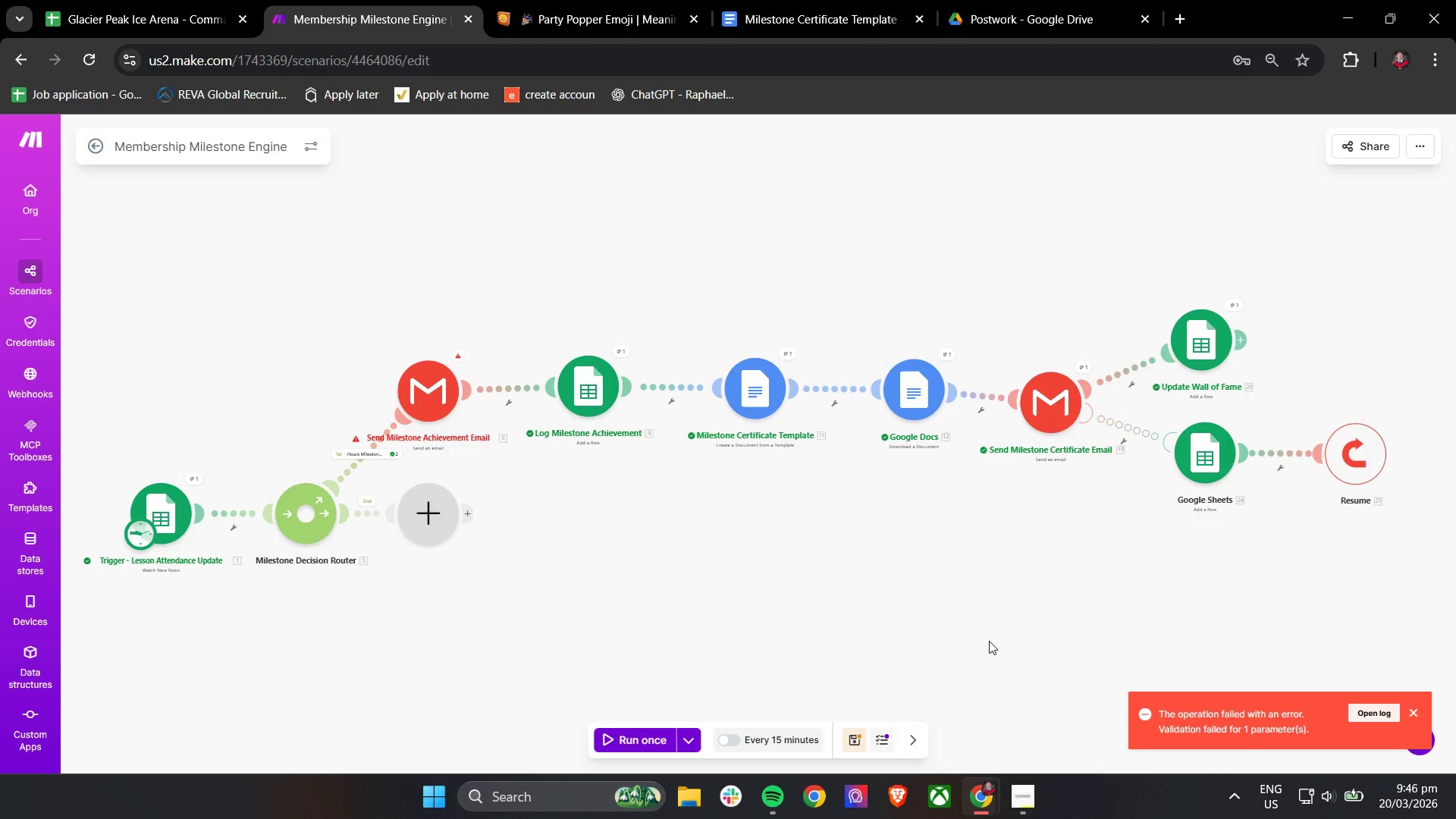 
left_click([1379, 710])
 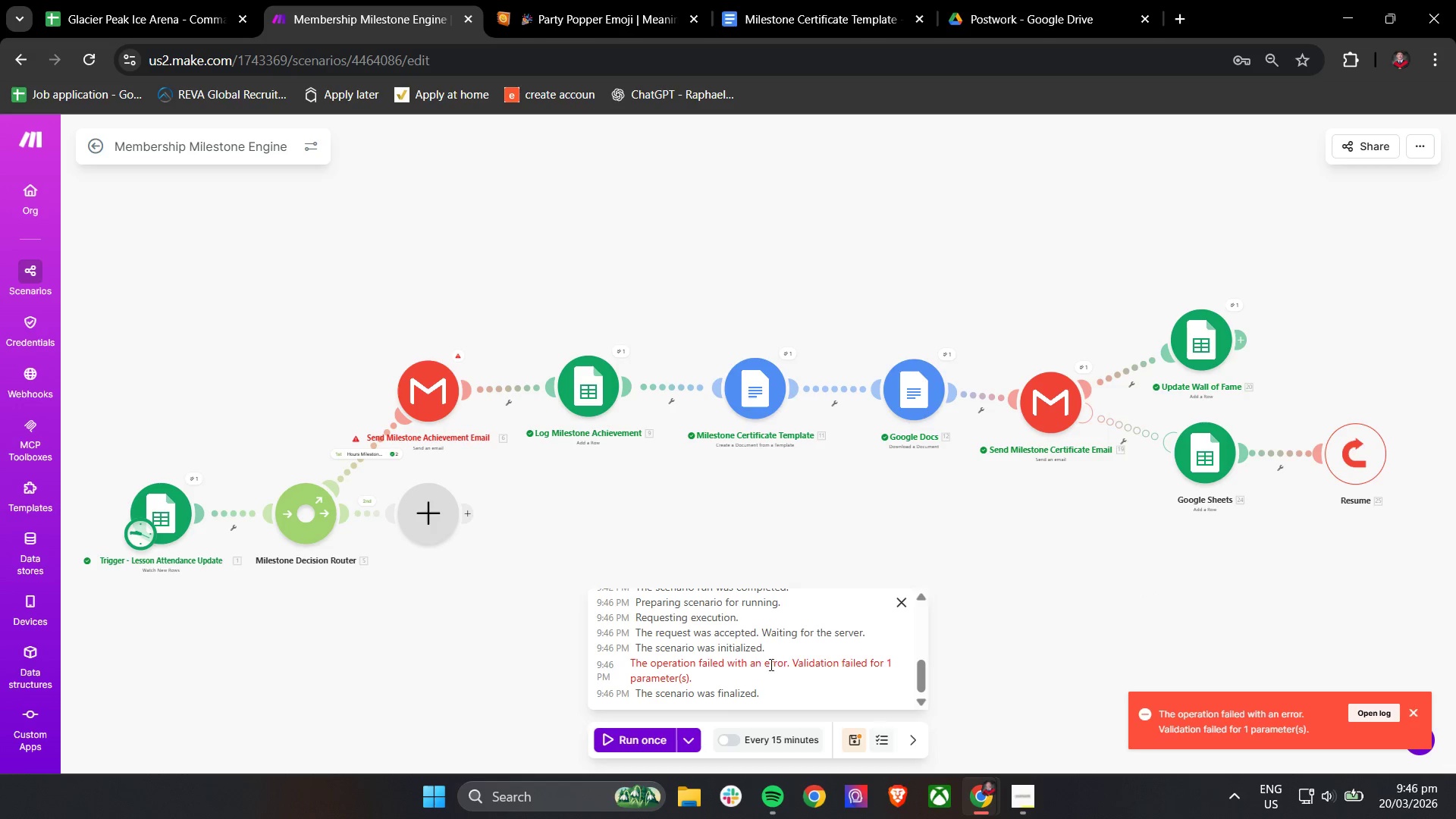 
left_click([724, 666])
 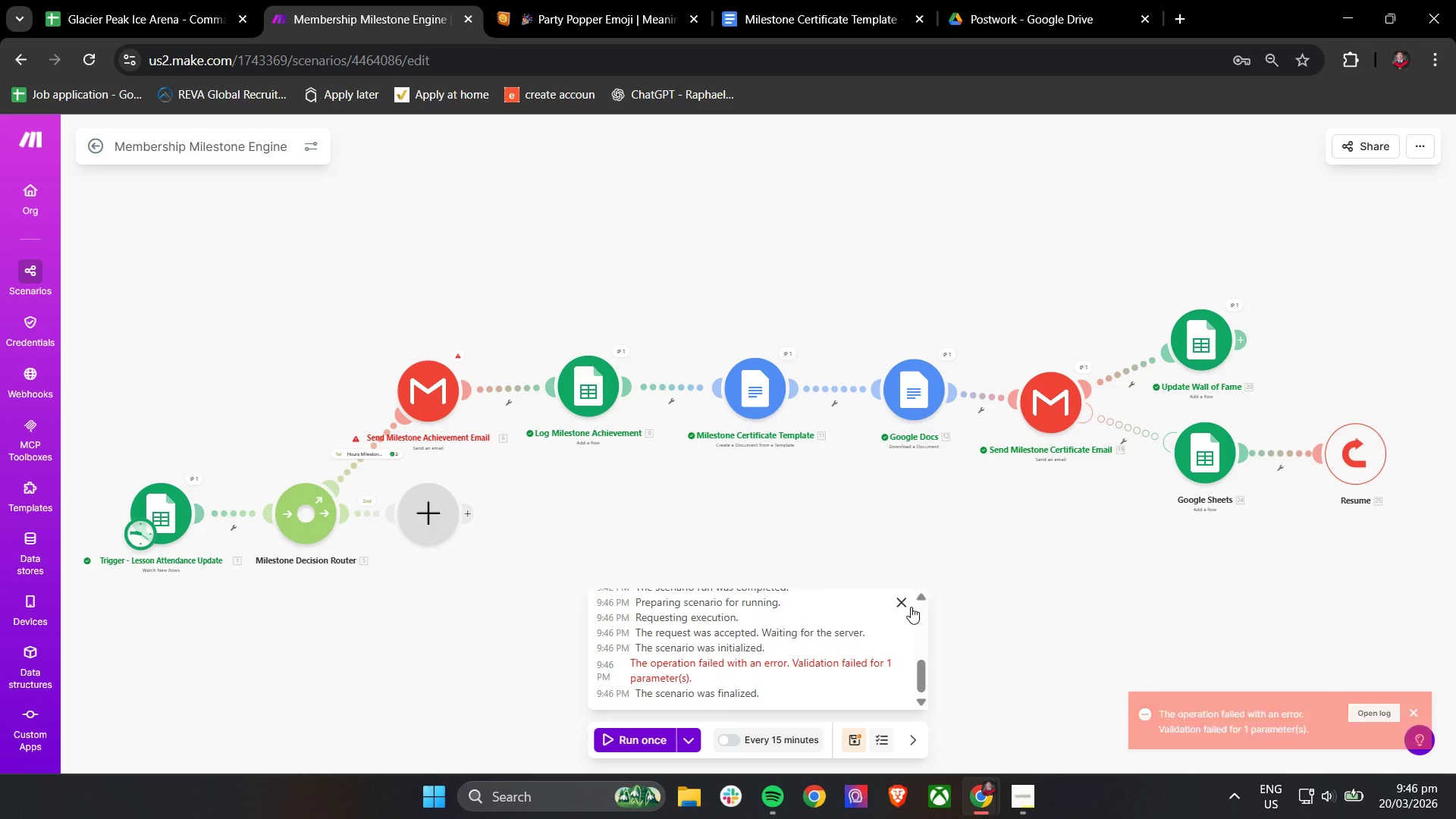 
left_click([905, 607])
 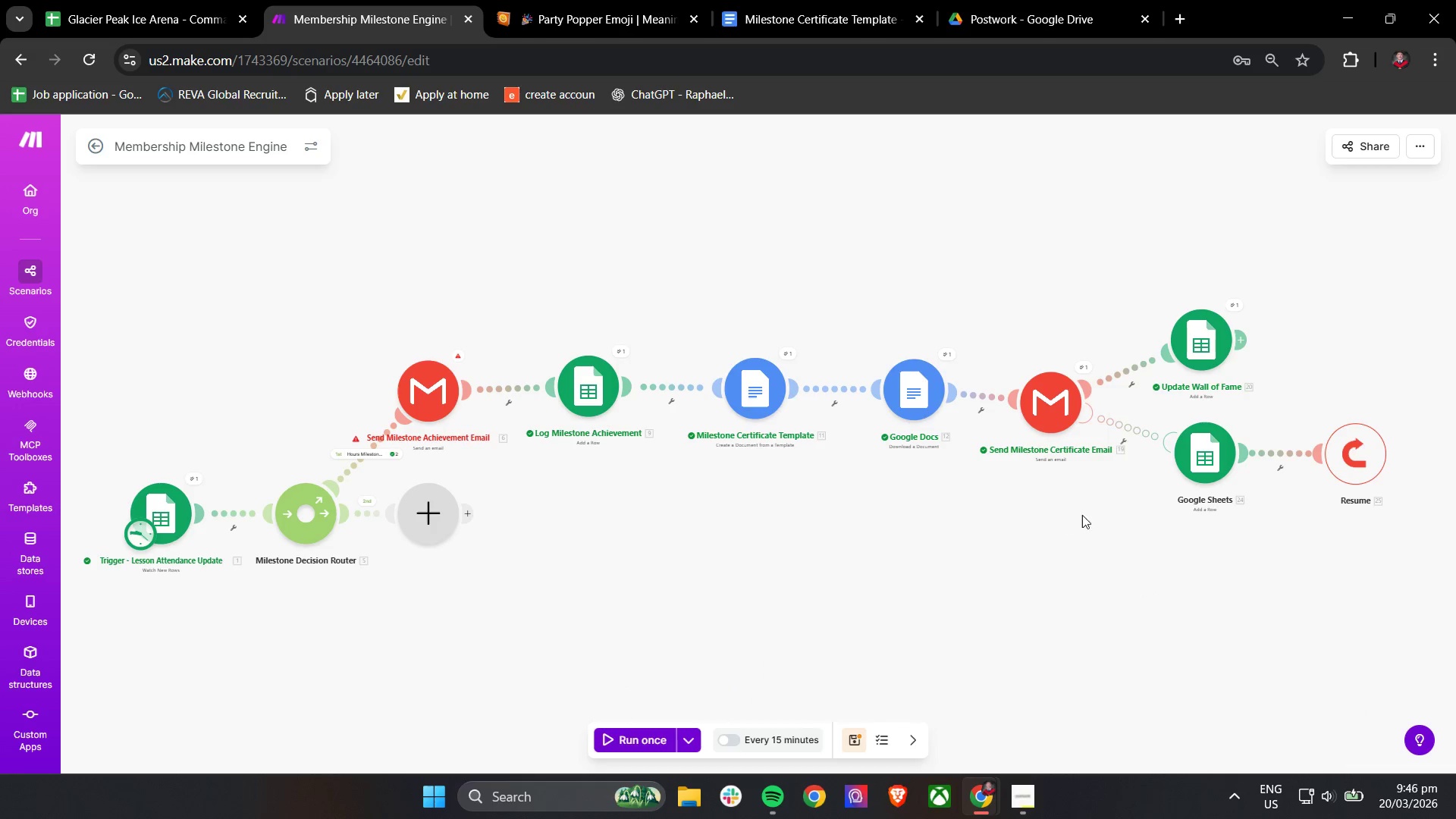 
scroll: coordinate [1149, 466], scroll_direction: up, amount: 4.0
 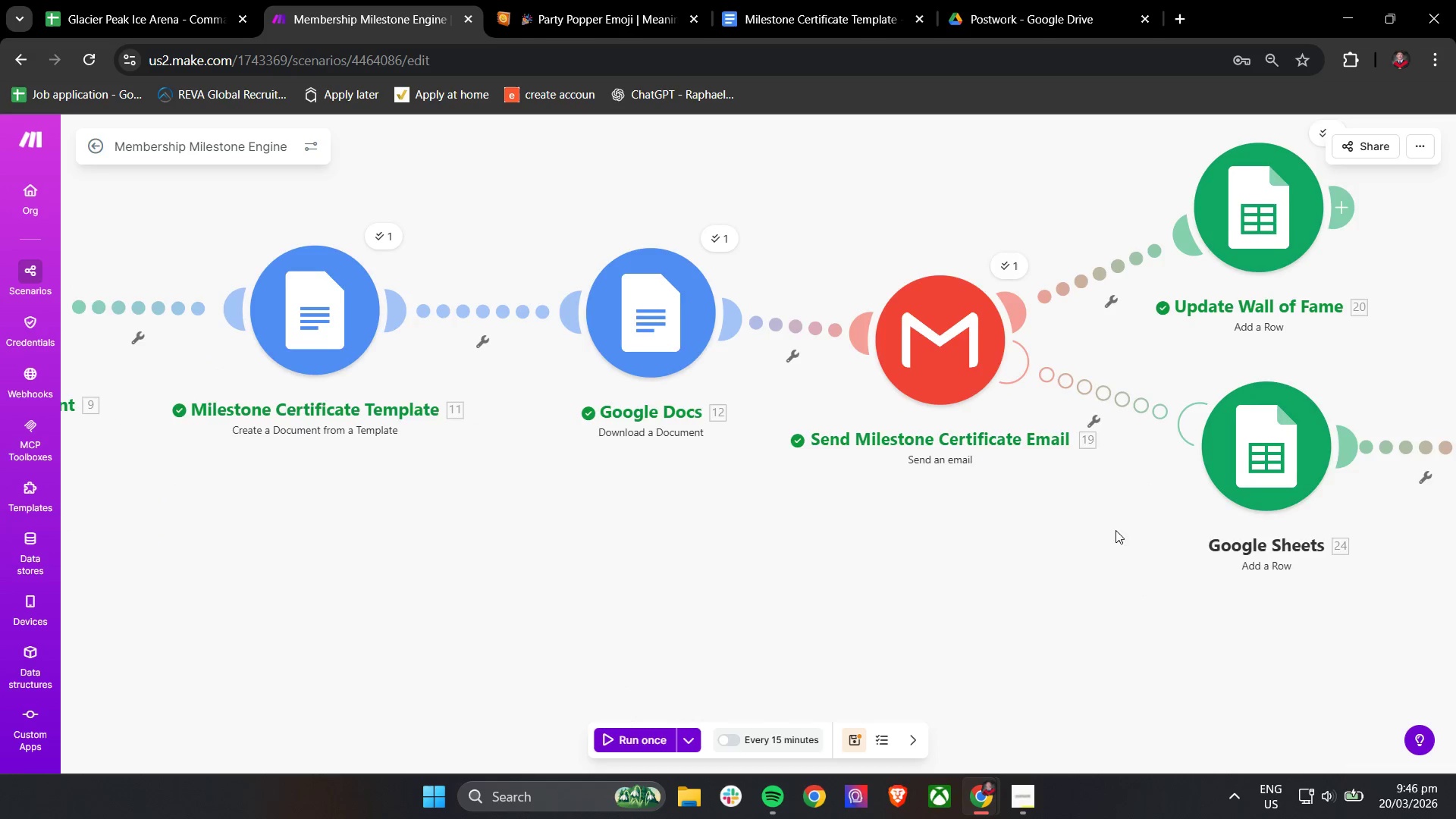 
left_click_drag(start_coordinate=[1107, 532], to_coordinate=[1025, 538])
 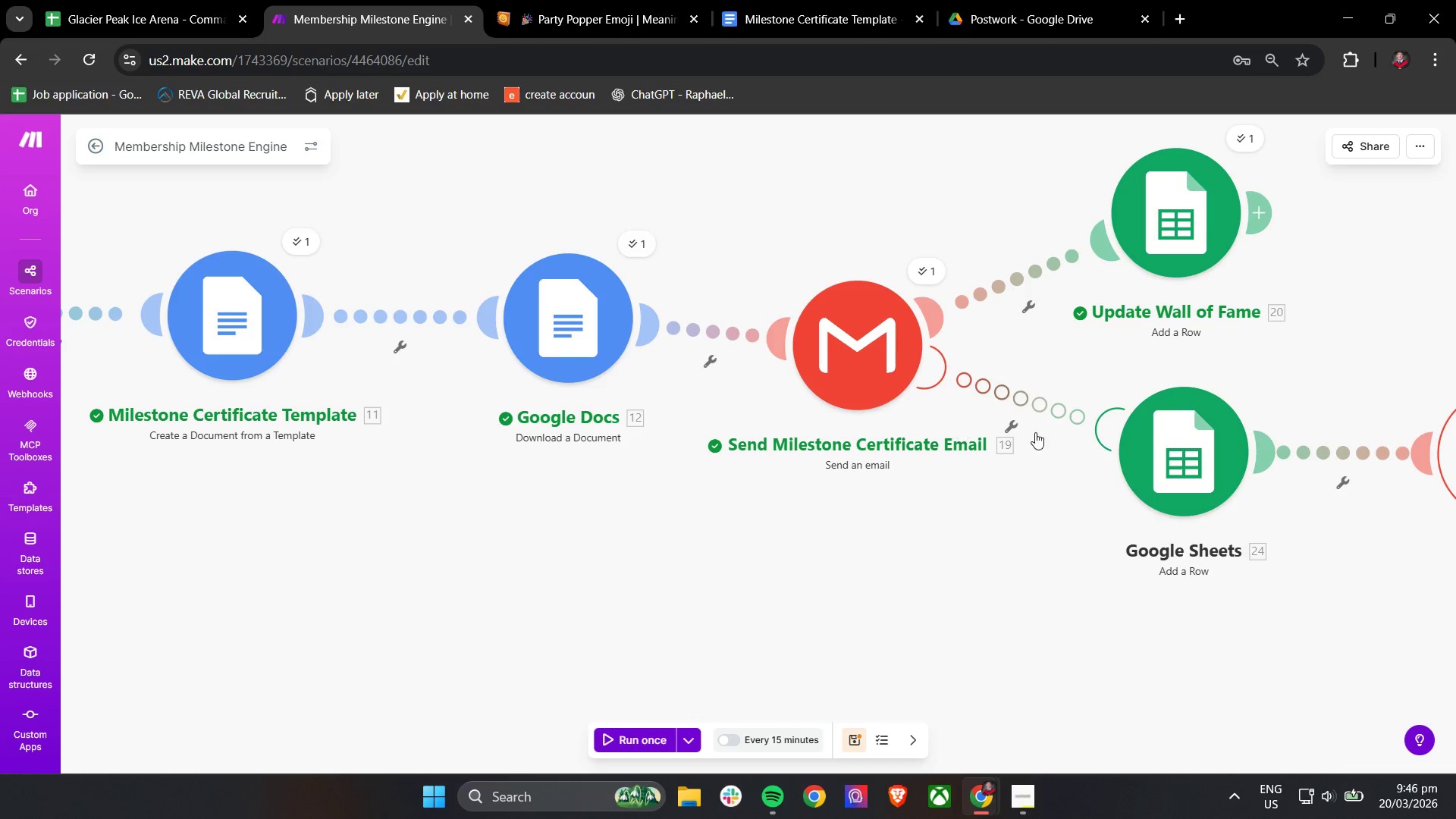 
left_click([1181, 457])
 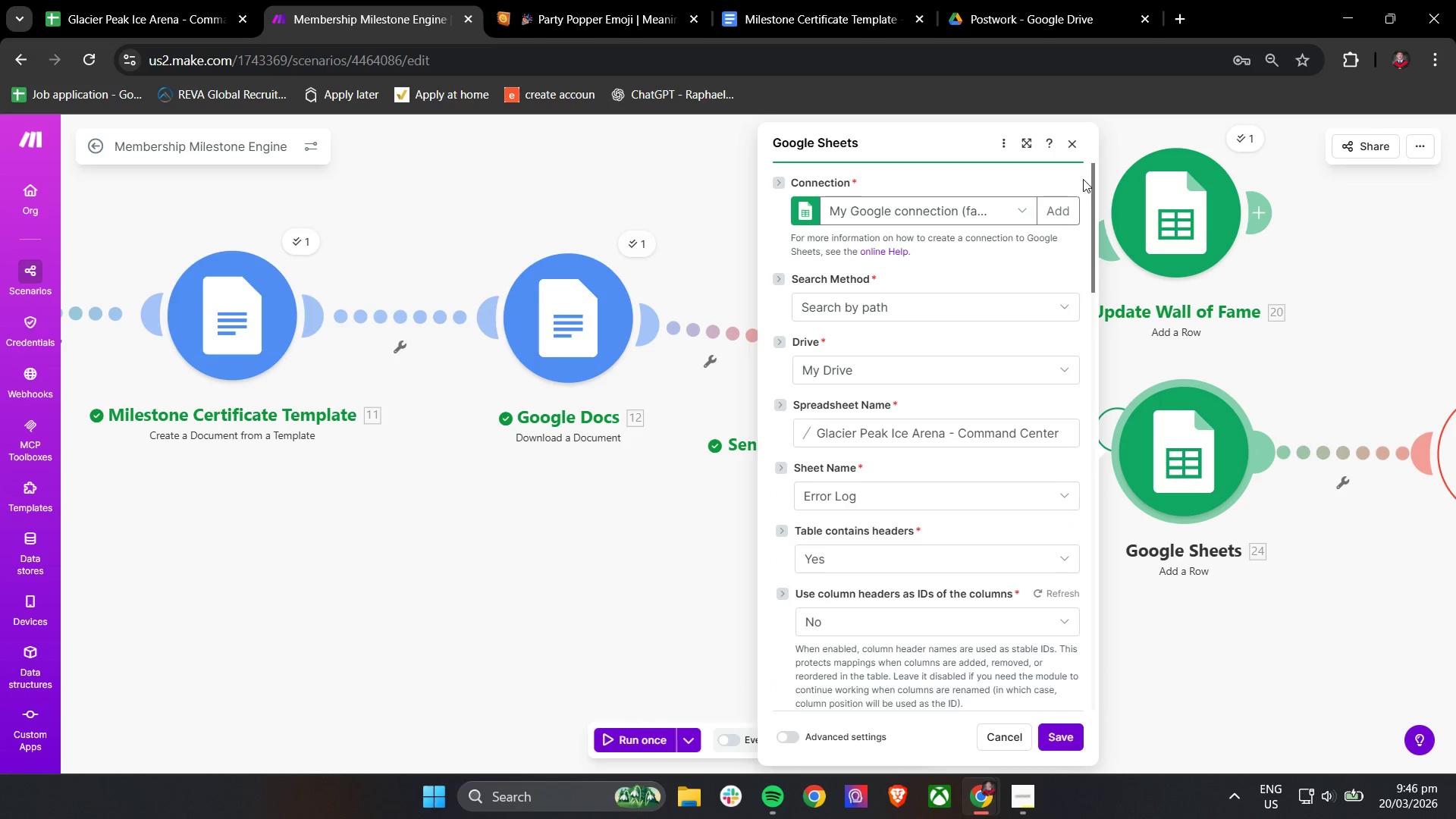 
left_click([1077, 146])
 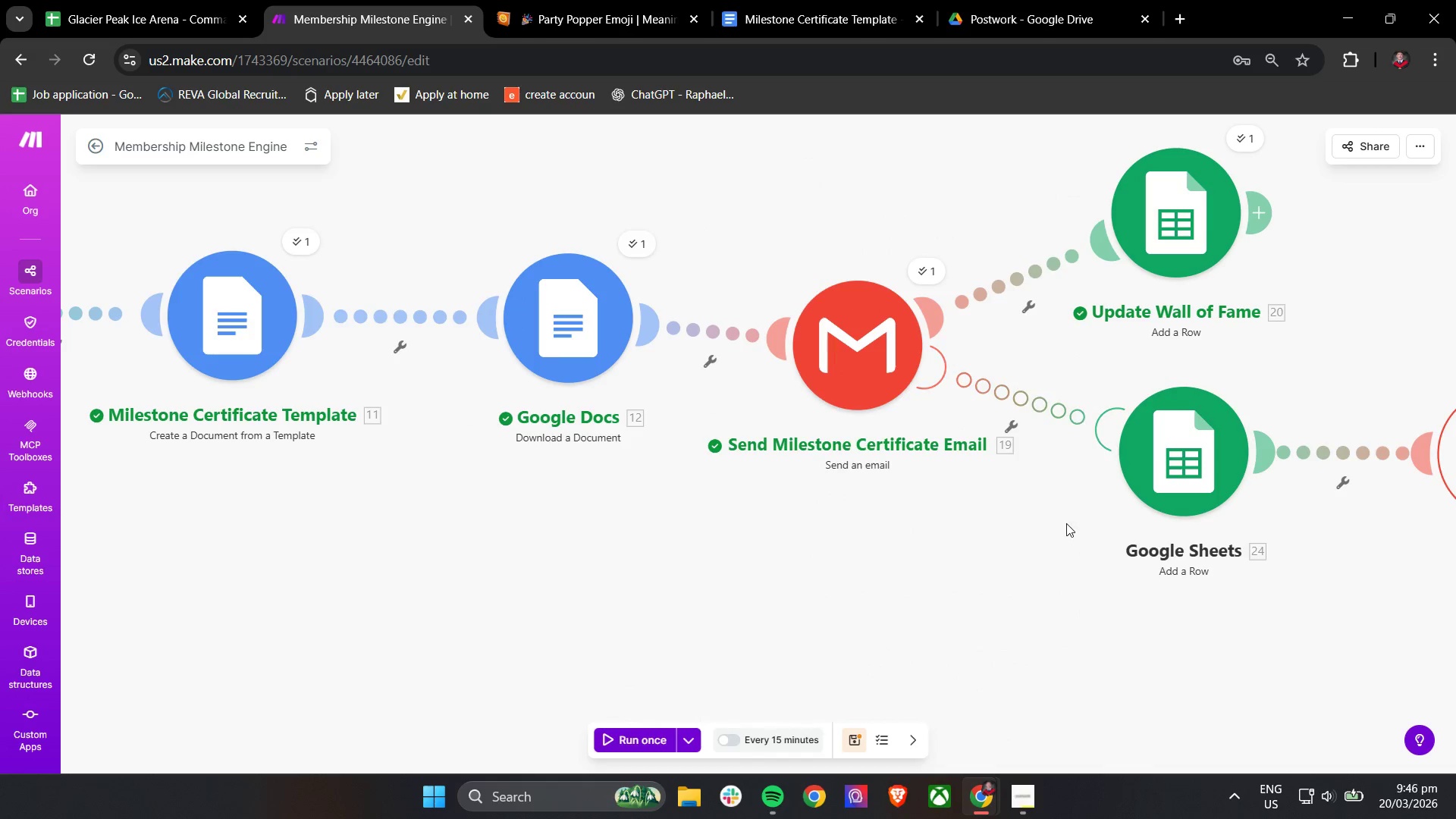 
scroll: coordinate [1066, 523], scroll_direction: down, amount: 3.0
 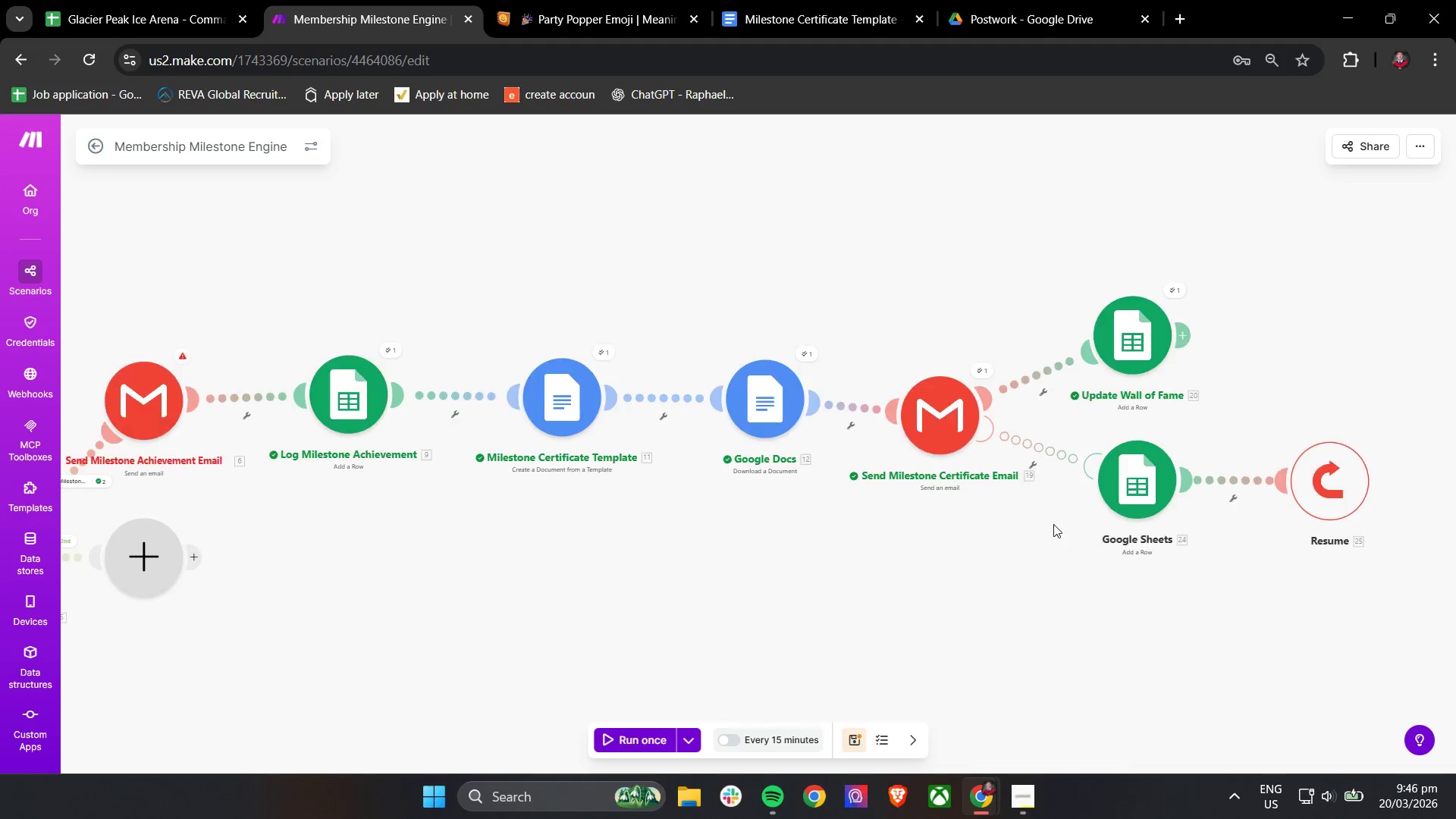 
left_click_drag(start_coordinate=[1051, 524], to_coordinate=[997, 514])
 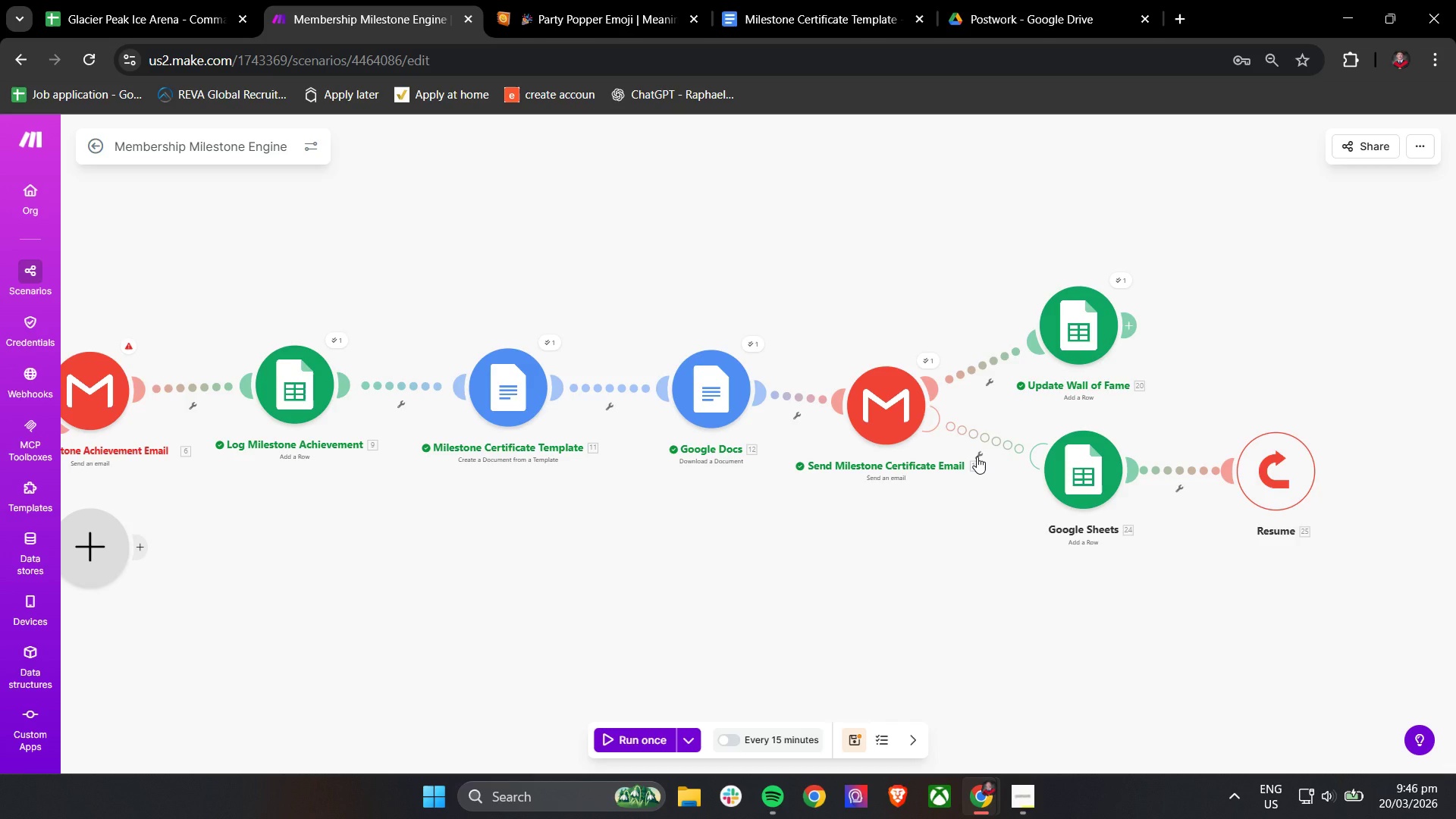 
left_click([977, 457])
 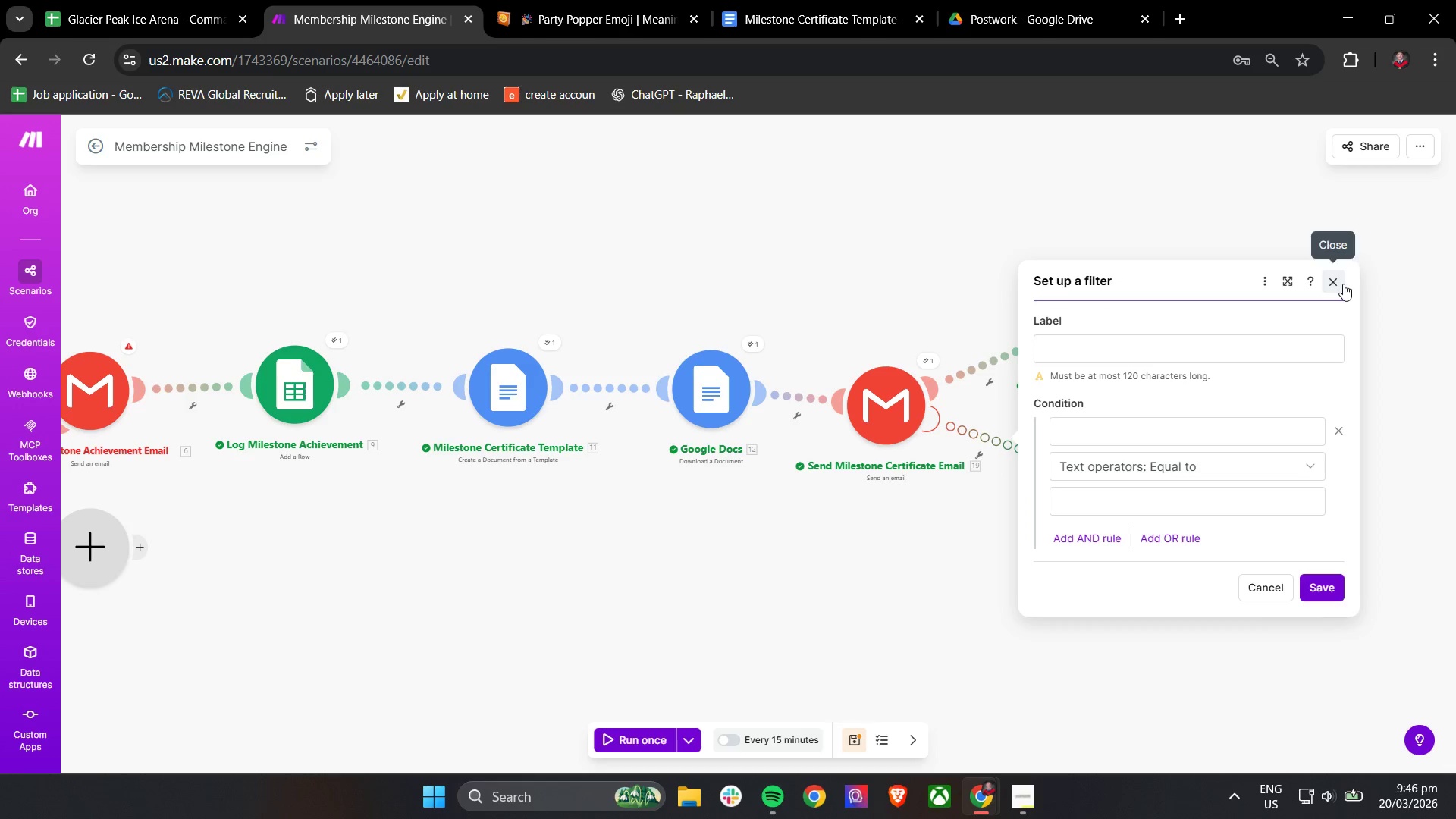 
scroll: coordinate [994, 460], scroll_direction: up, amount: 4.0
 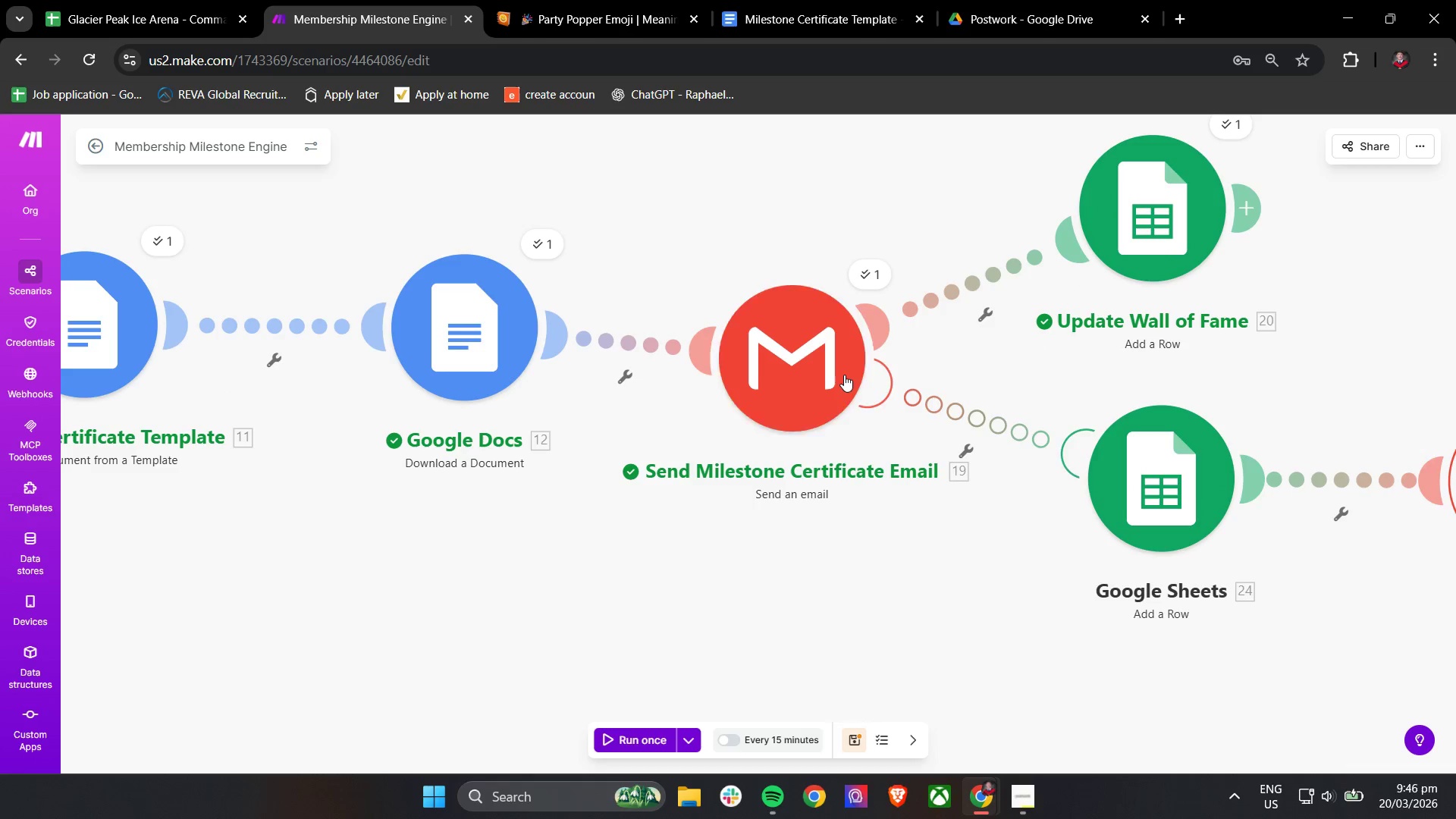 
left_click([842, 374])
 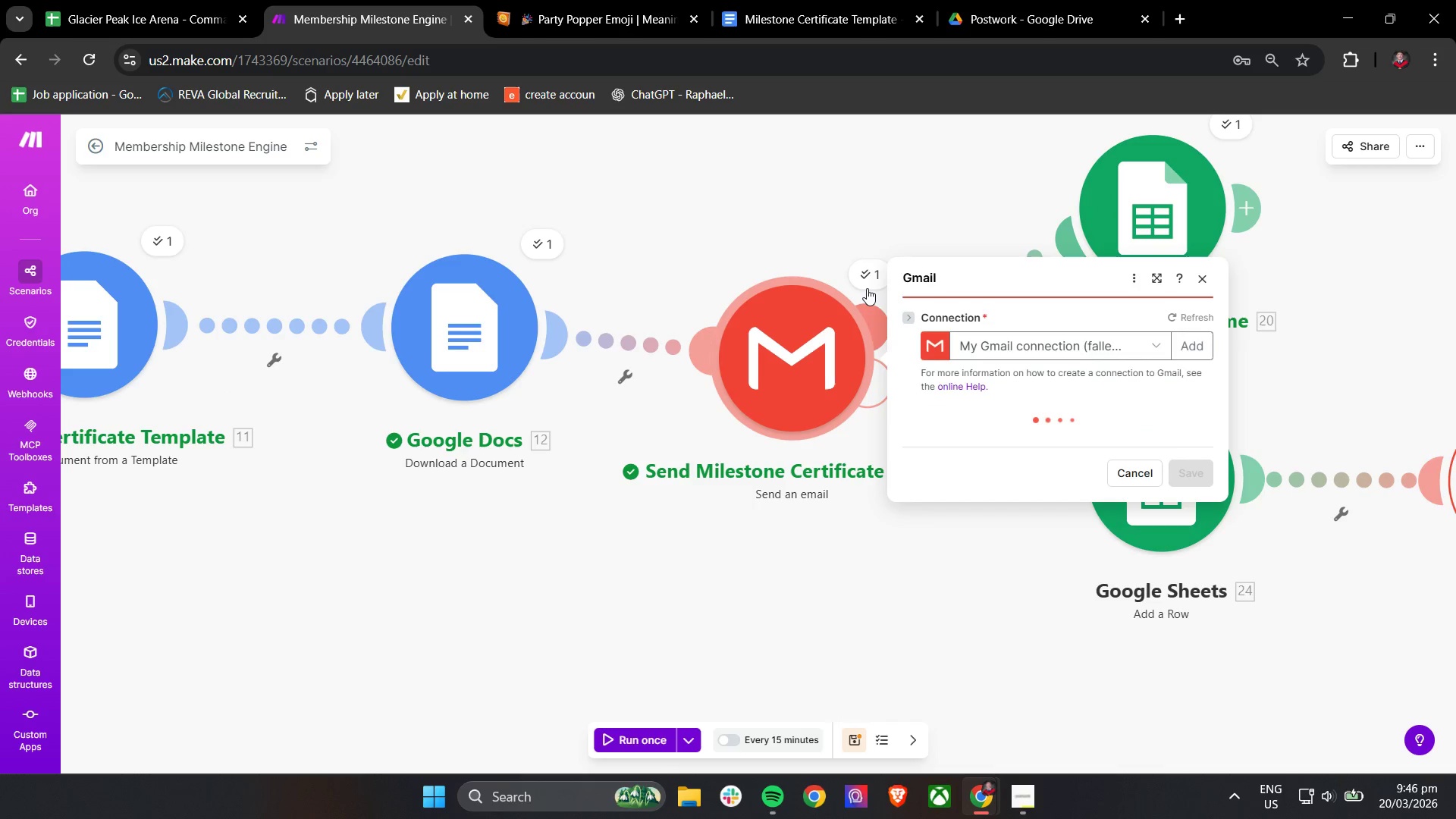 
left_click([867, 278])
 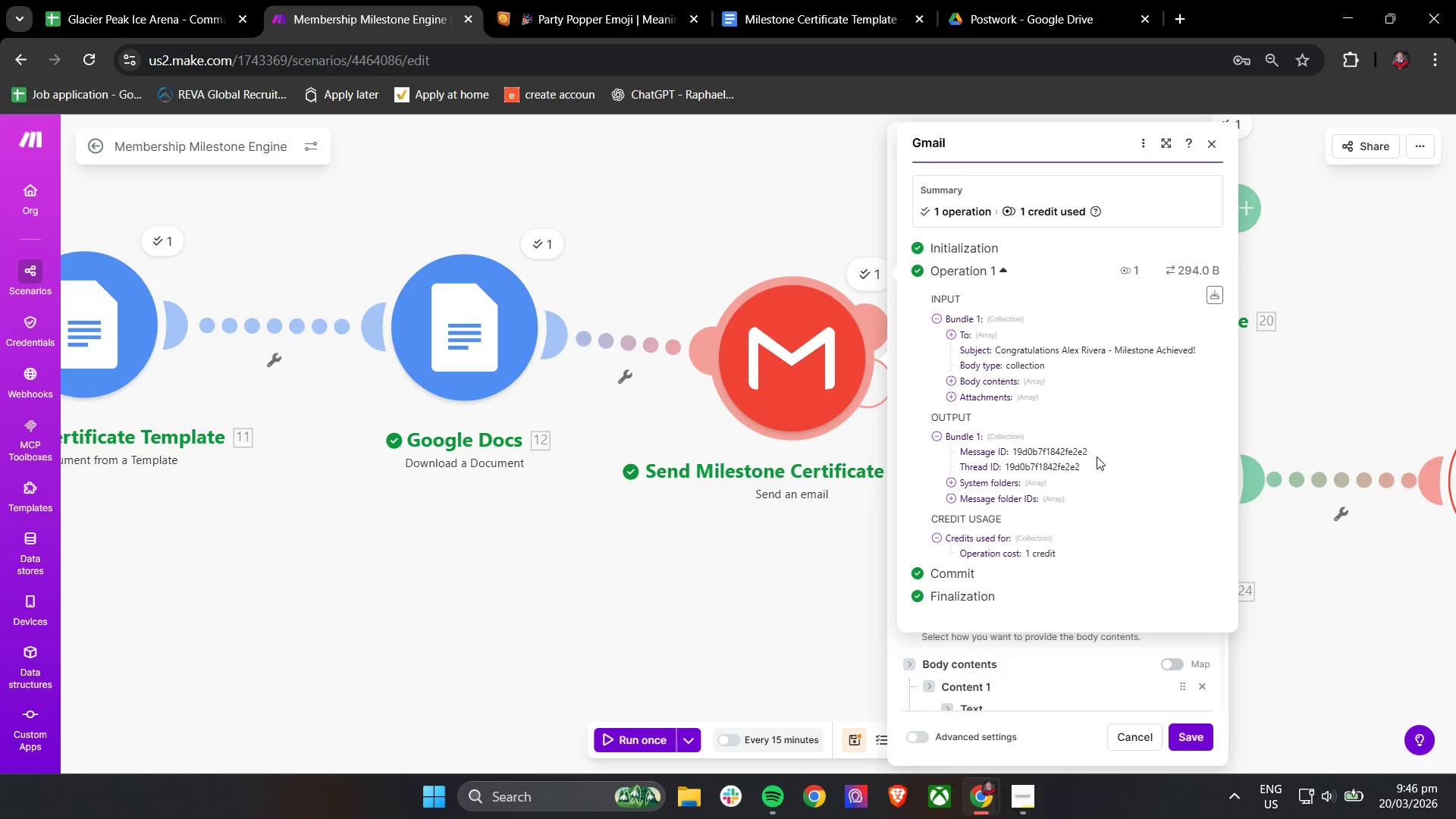 
scroll: coordinate [1097, 457], scroll_direction: down, amount: 4.0
 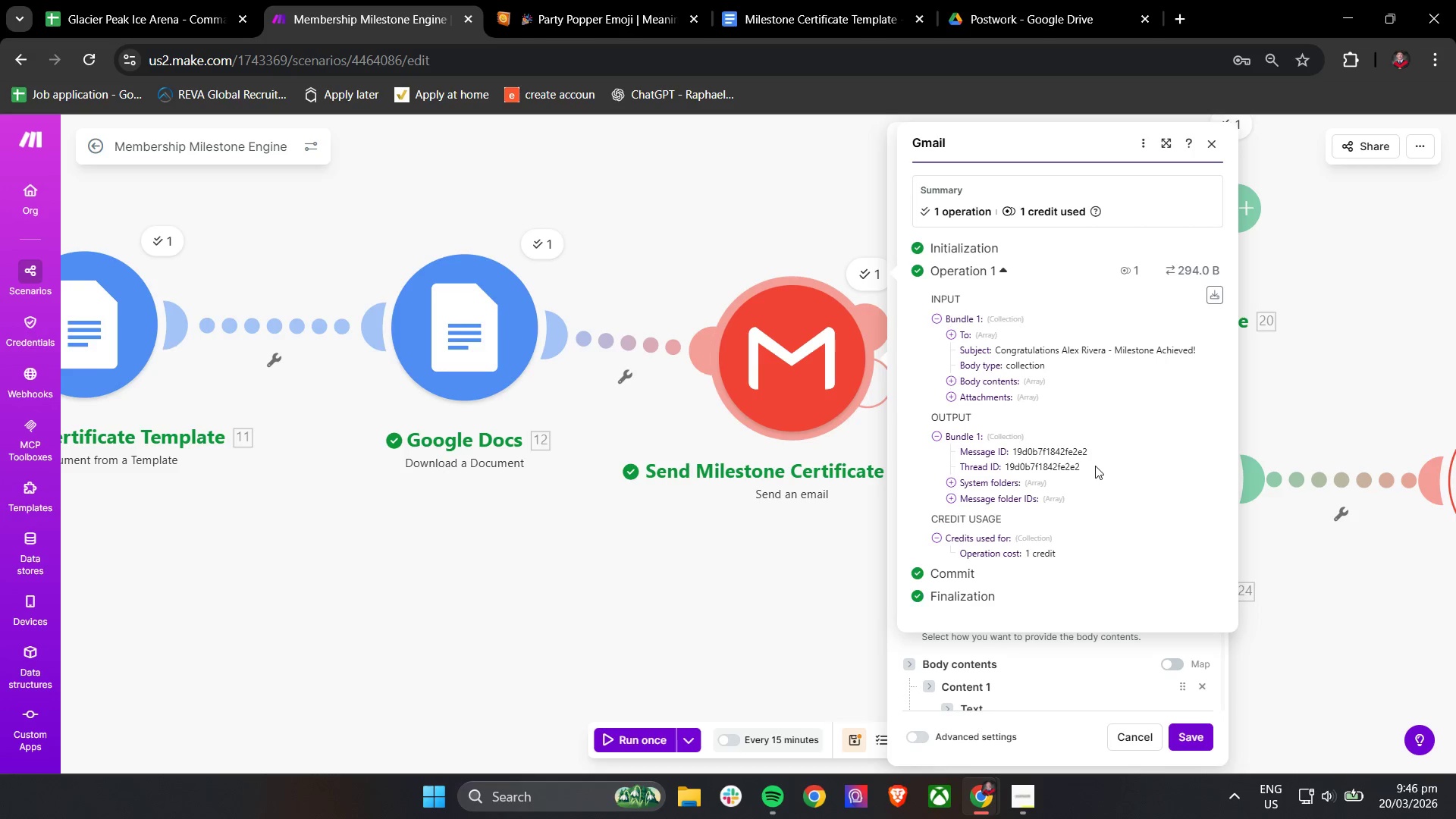 
mouse_move([1196, 140])
 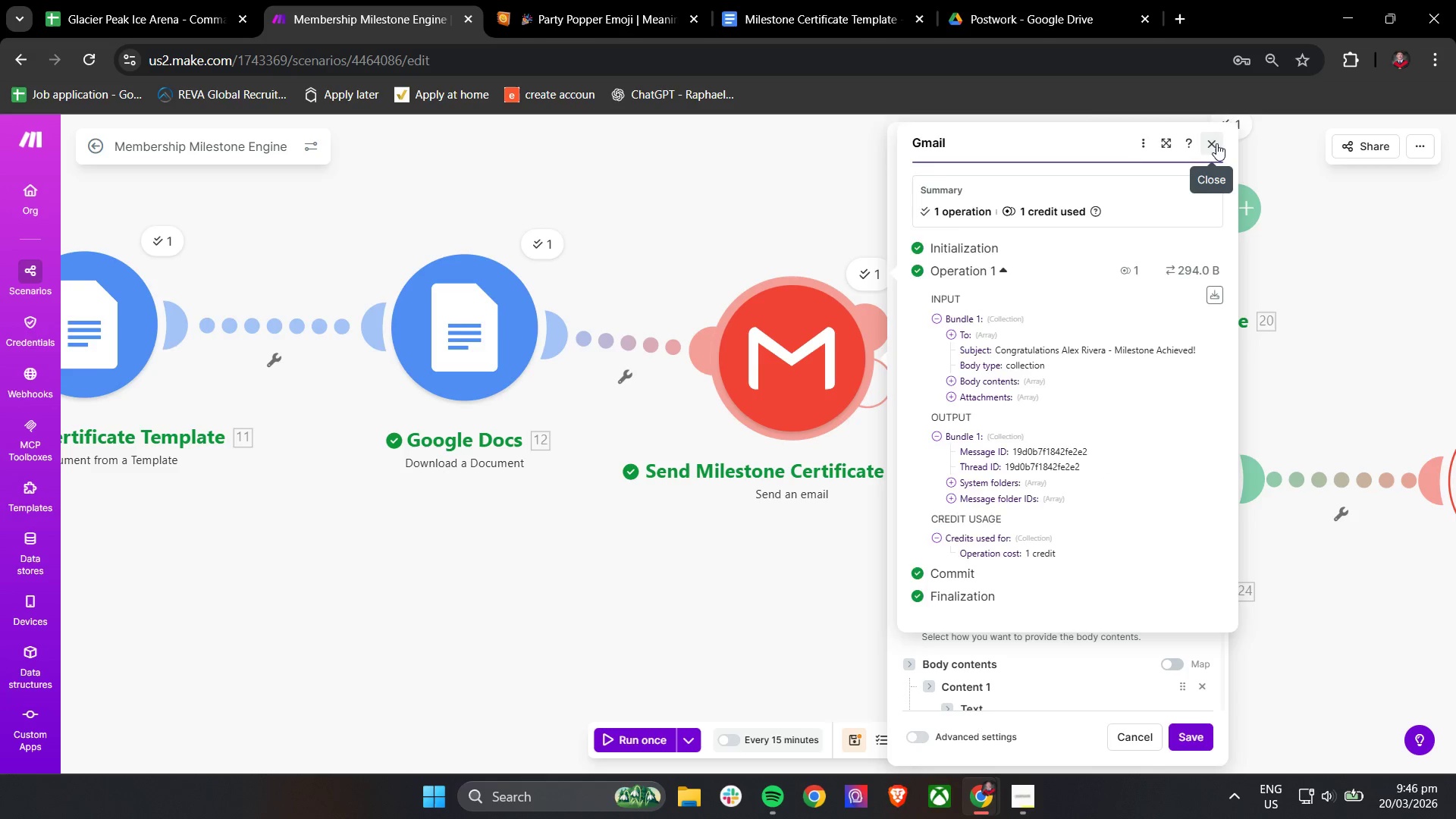 
left_click([1216, 143])
 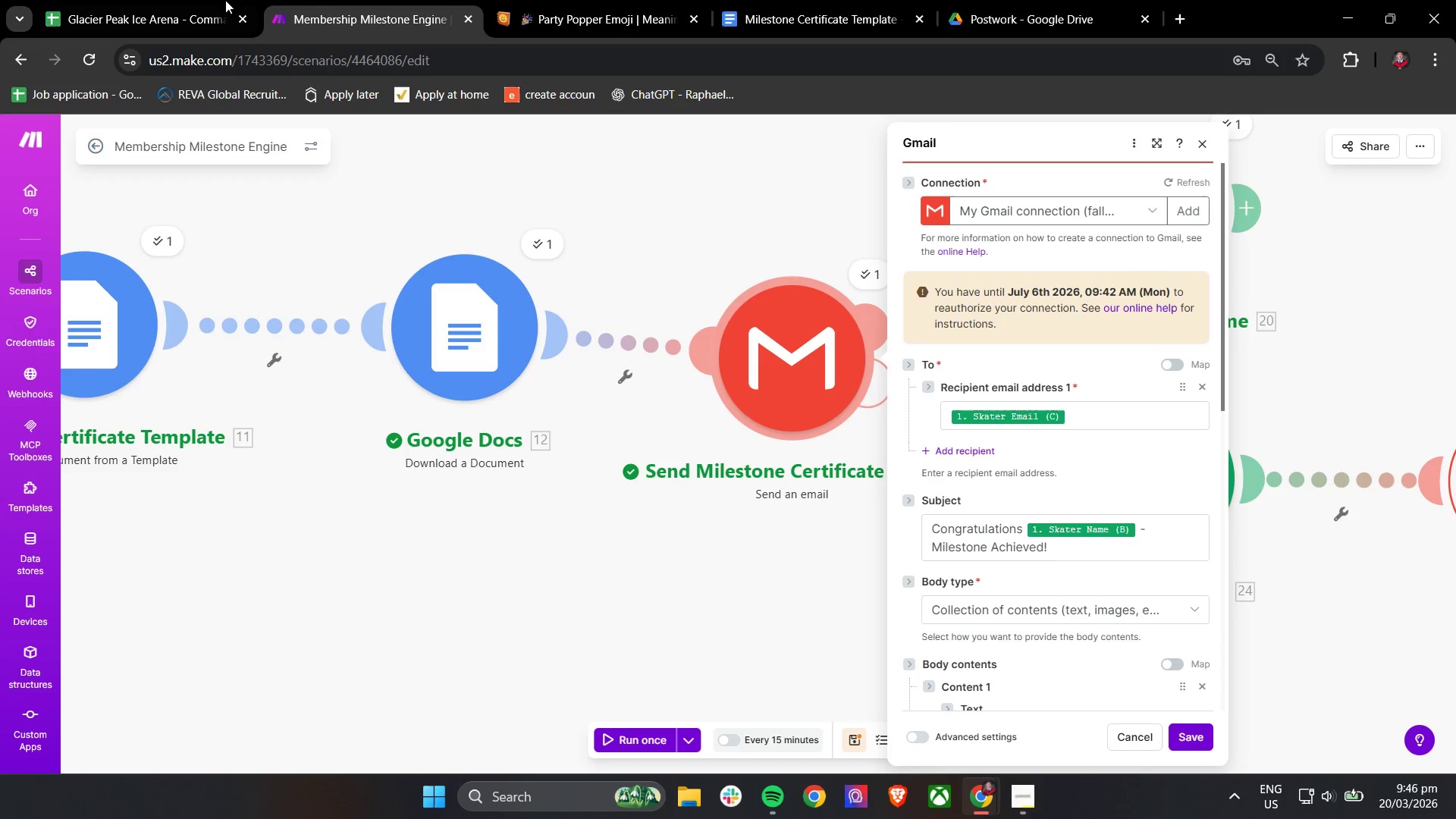 
left_click([171, 0])
 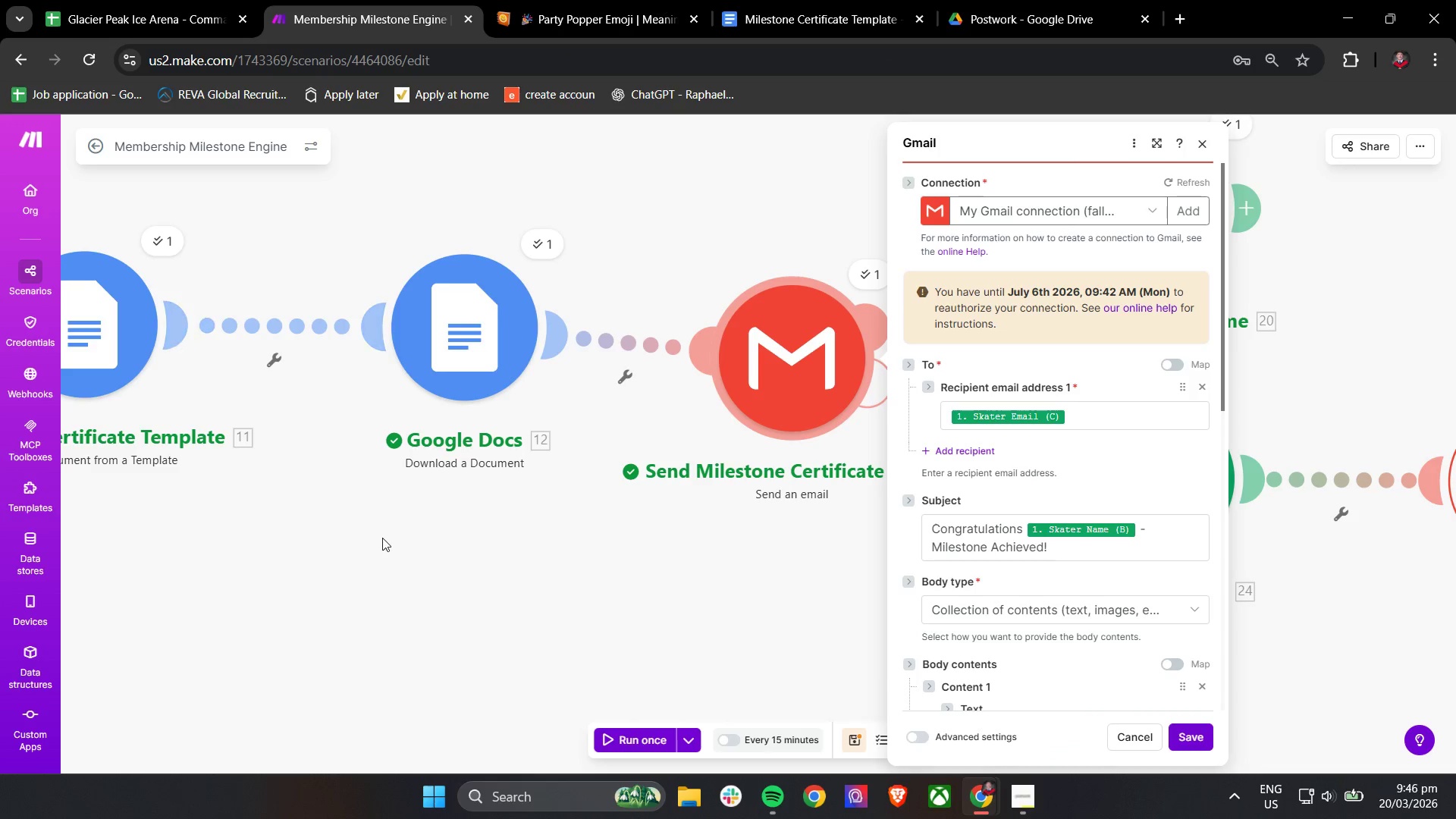 
scroll: coordinate [413, 546], scroll_direction: down, amount: 4.0
 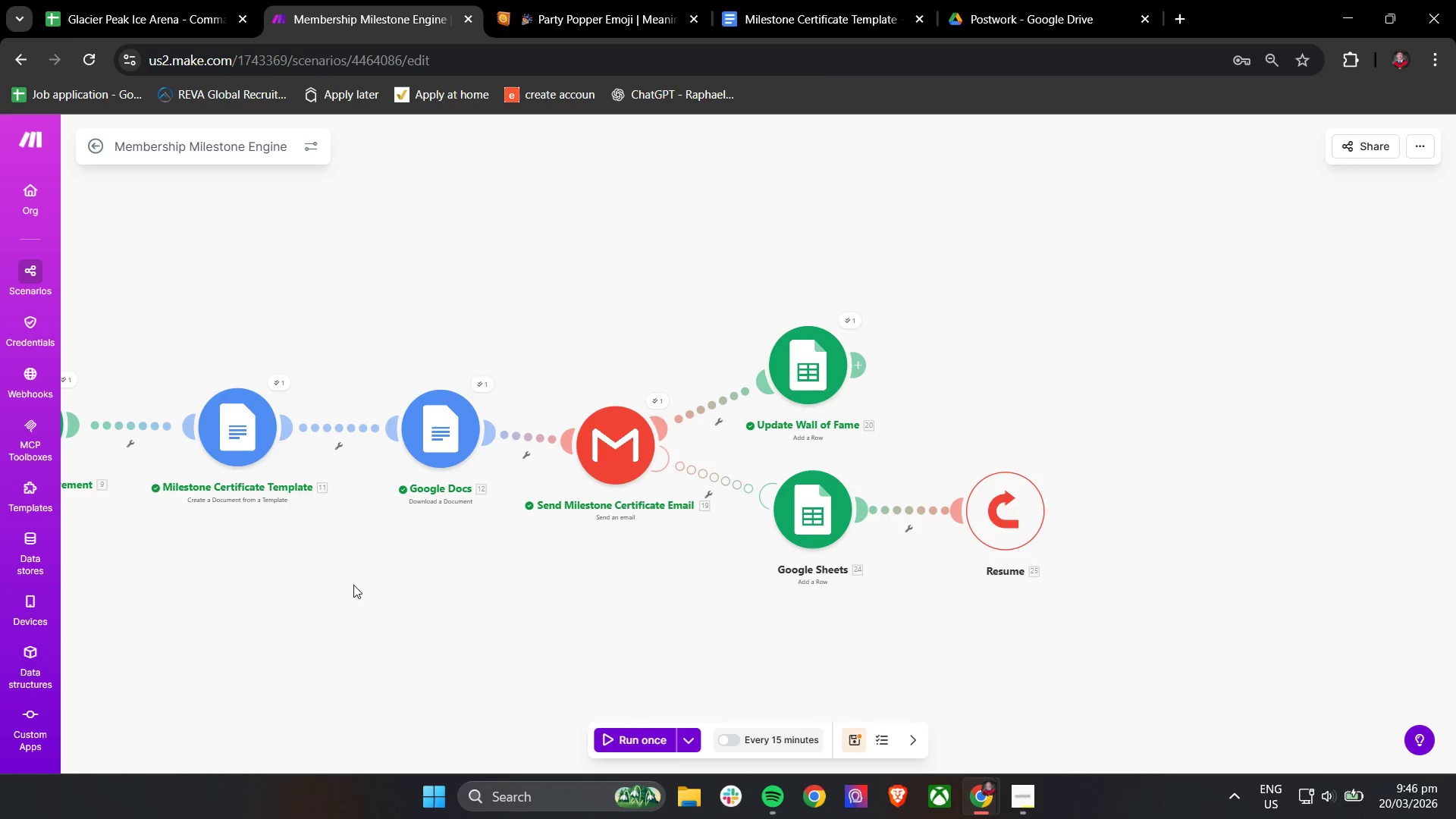 
left_click_drag(start_coordinate=[325, 589], to_coordinate=[885, 548])
 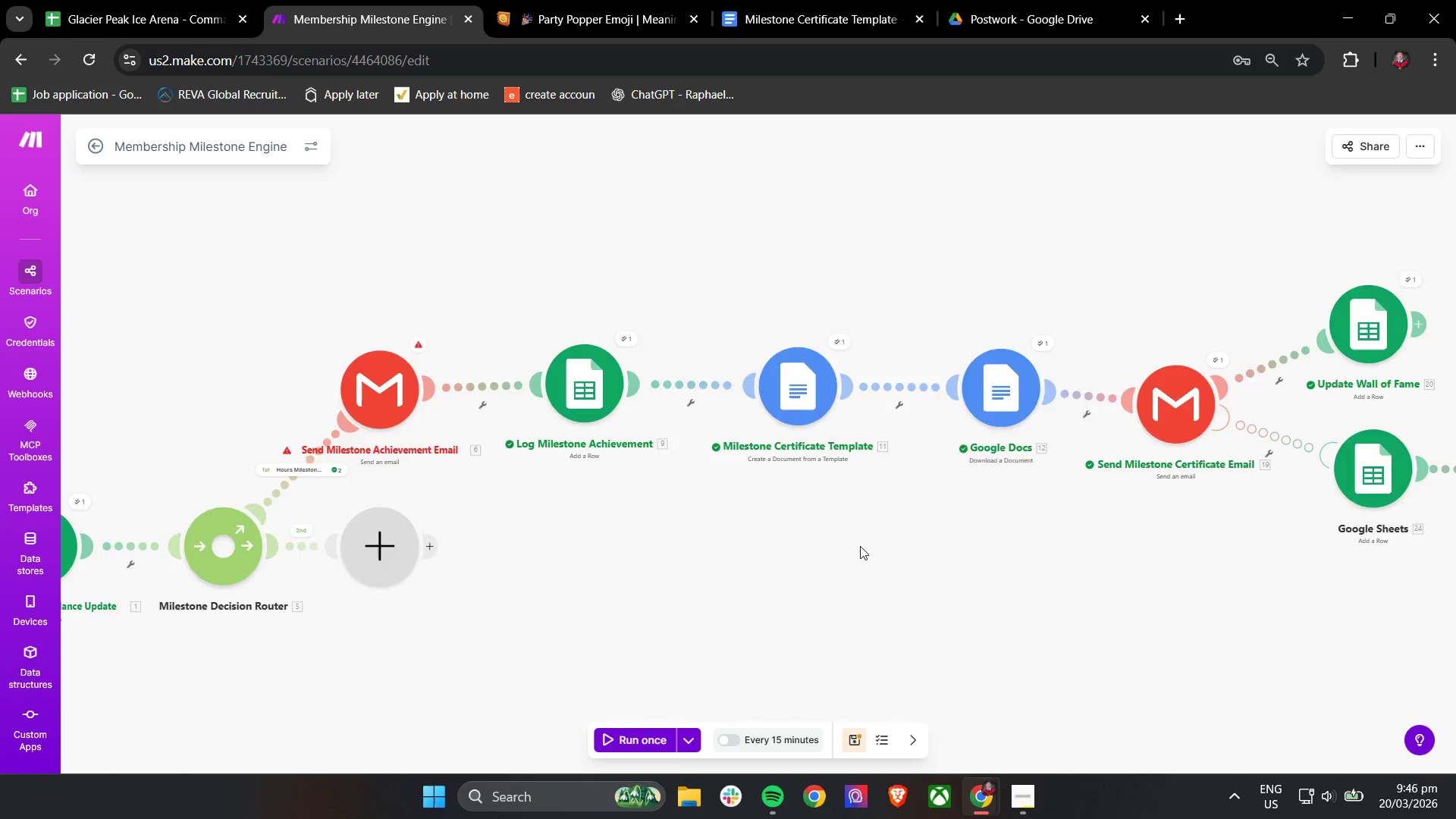 
scroll: coordinate [843, 544], scroll_direction: down, amount: 2.0
 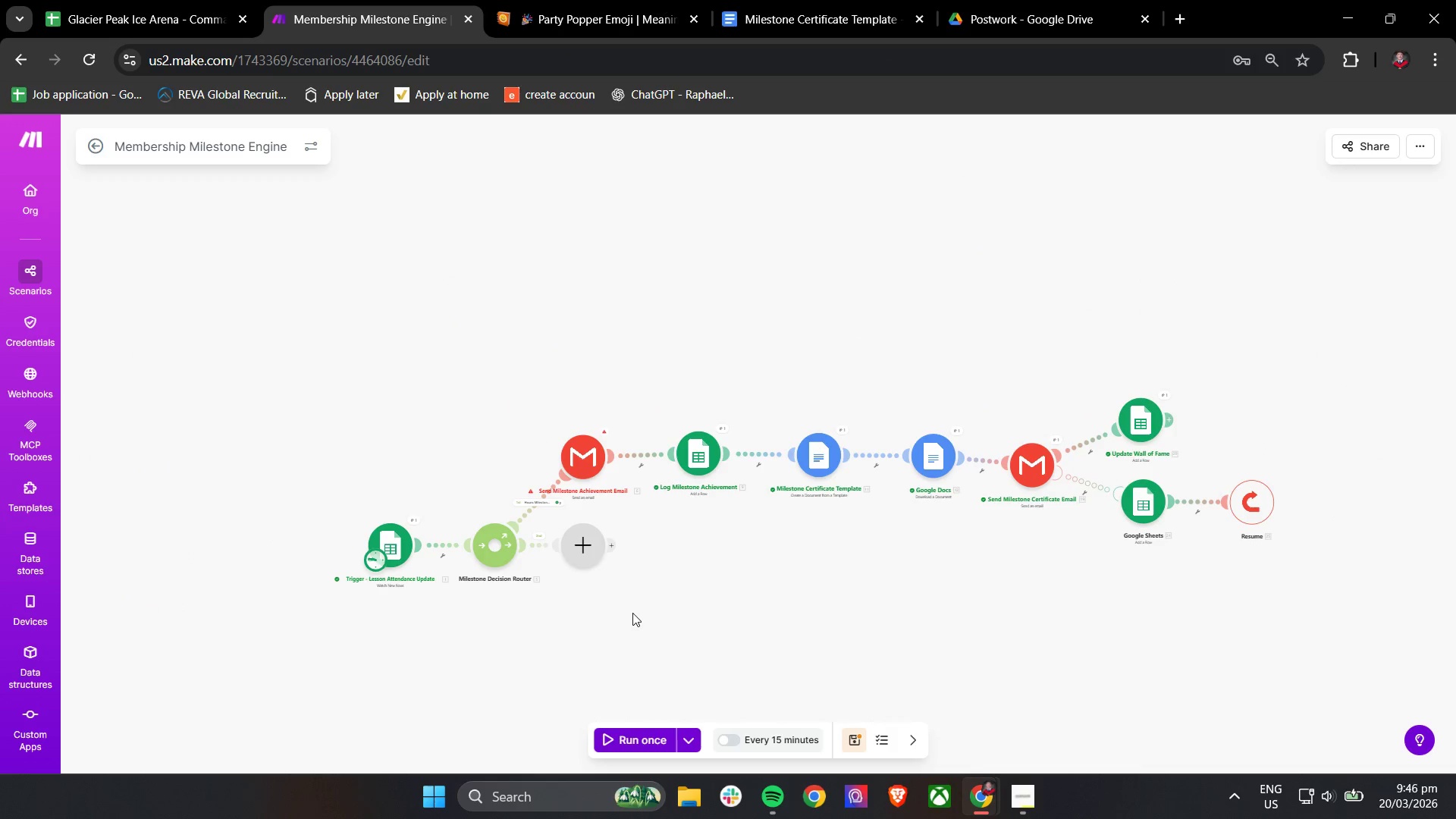 
left_click_drag(start_coordinate=[632, 613], to_coordinate=[650, 601])
 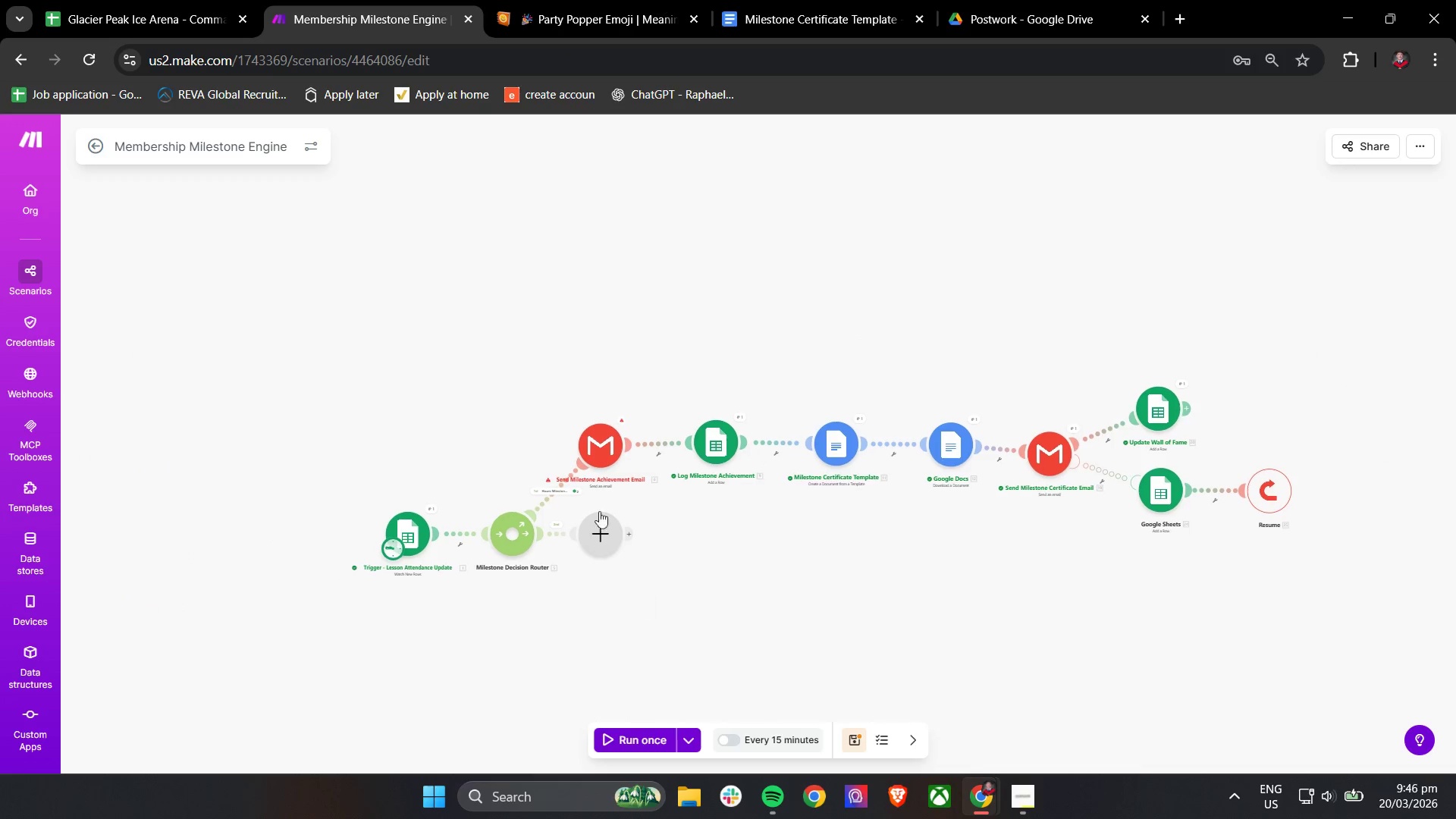 
scroll: coordinate [595, 481], scroll_direction: up, amount: 7.0
 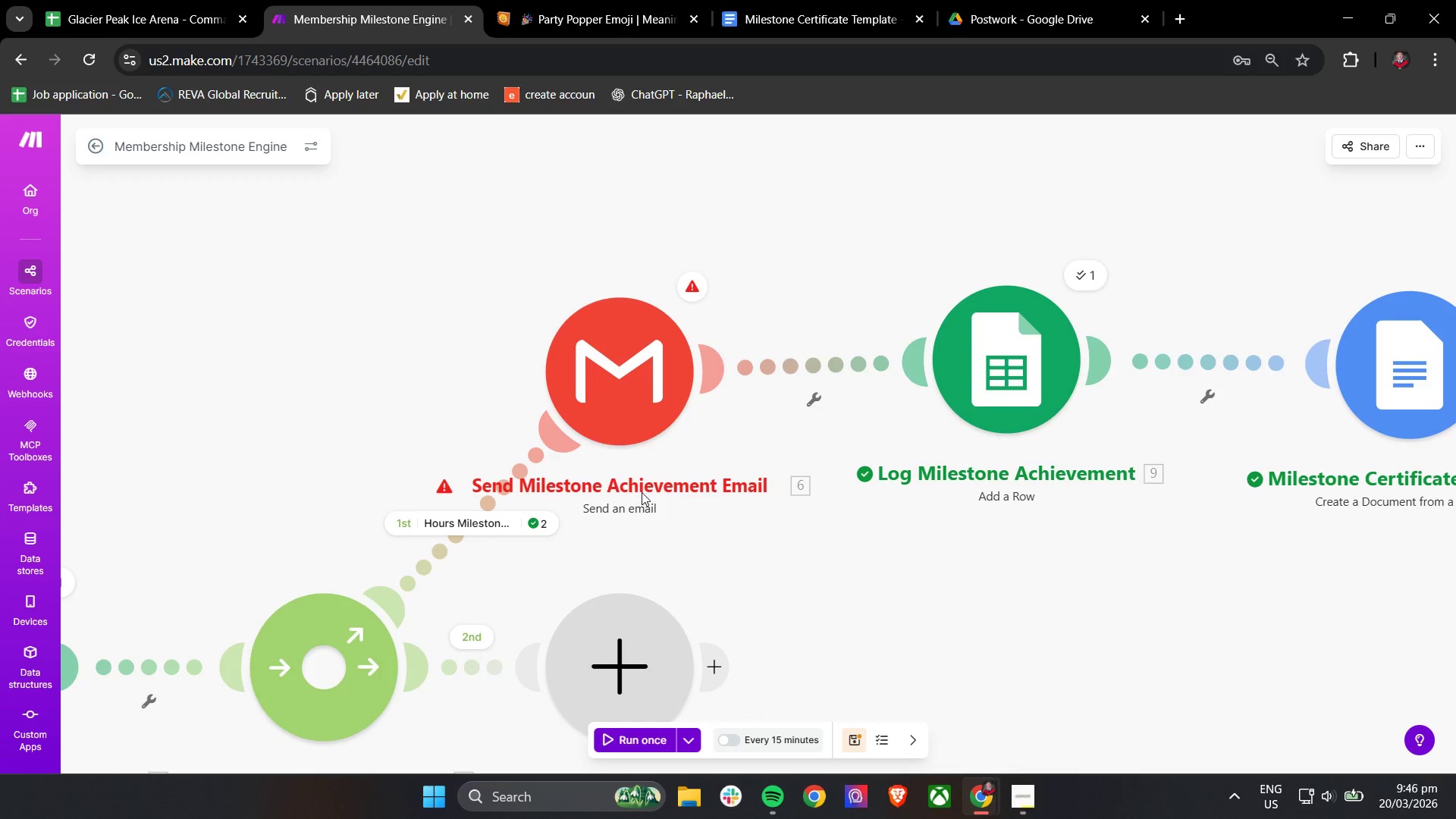 
left_click([642, 492])
 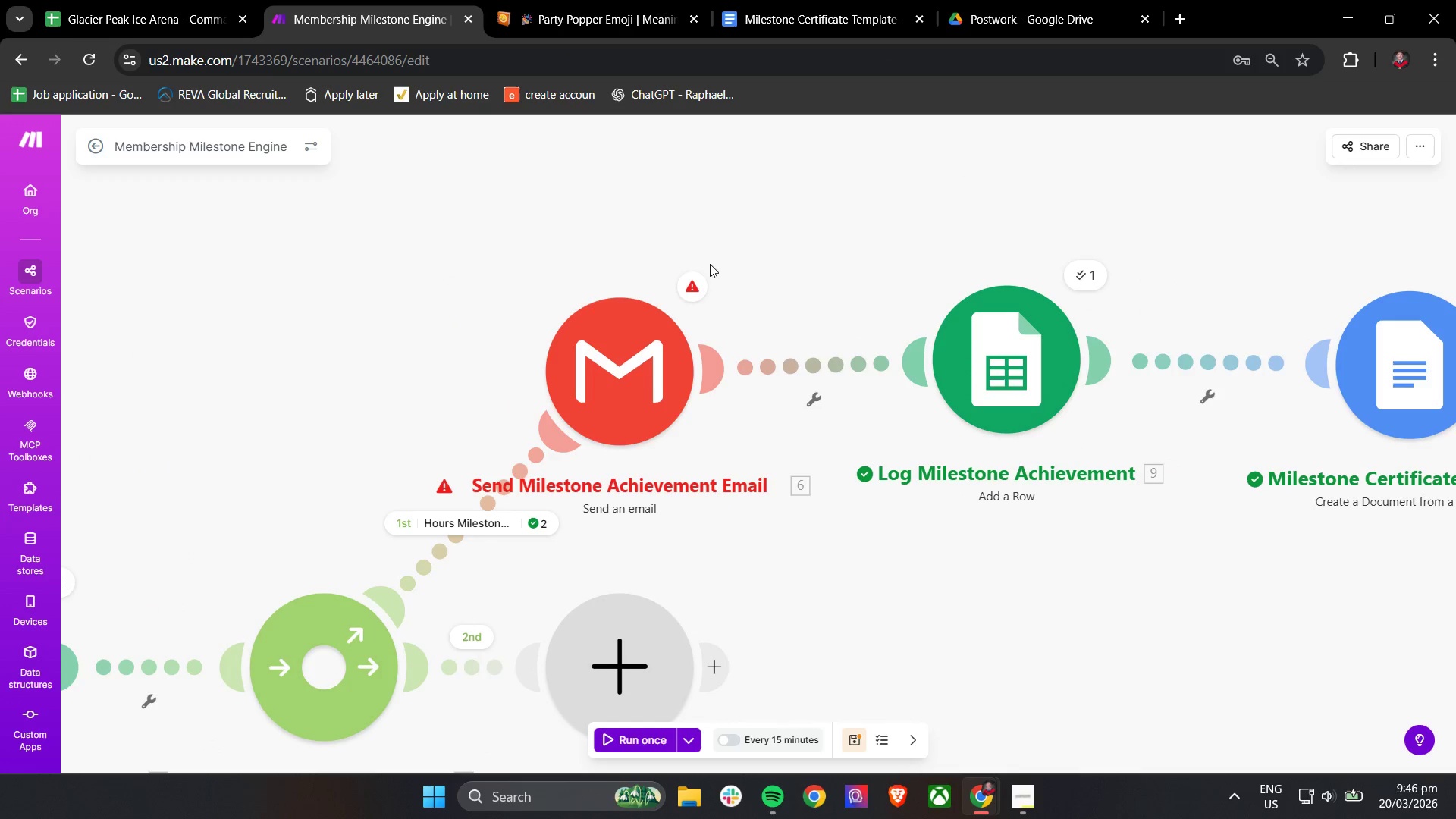 
left_click([692, 286])
 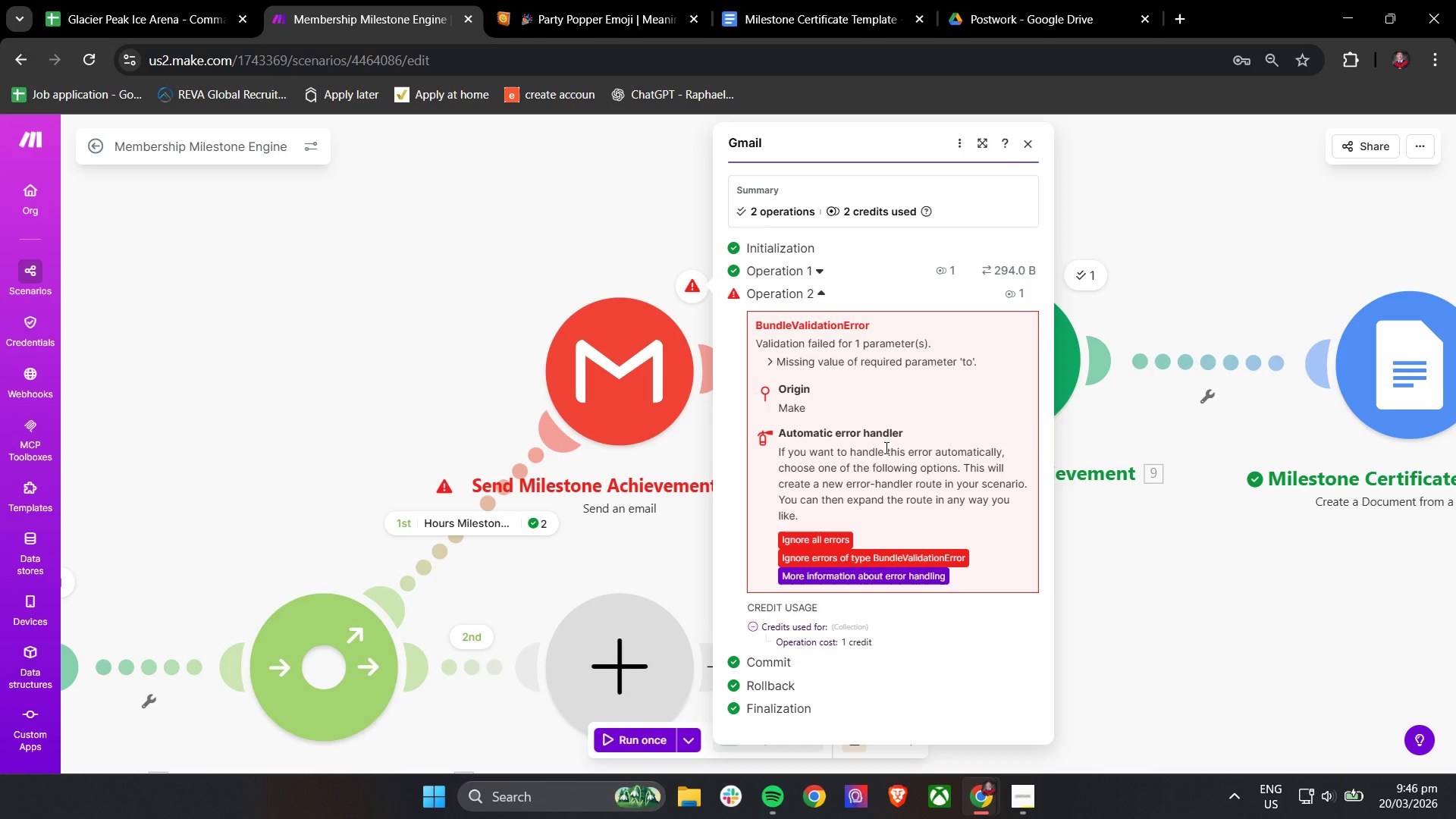 
wait(5.03)
 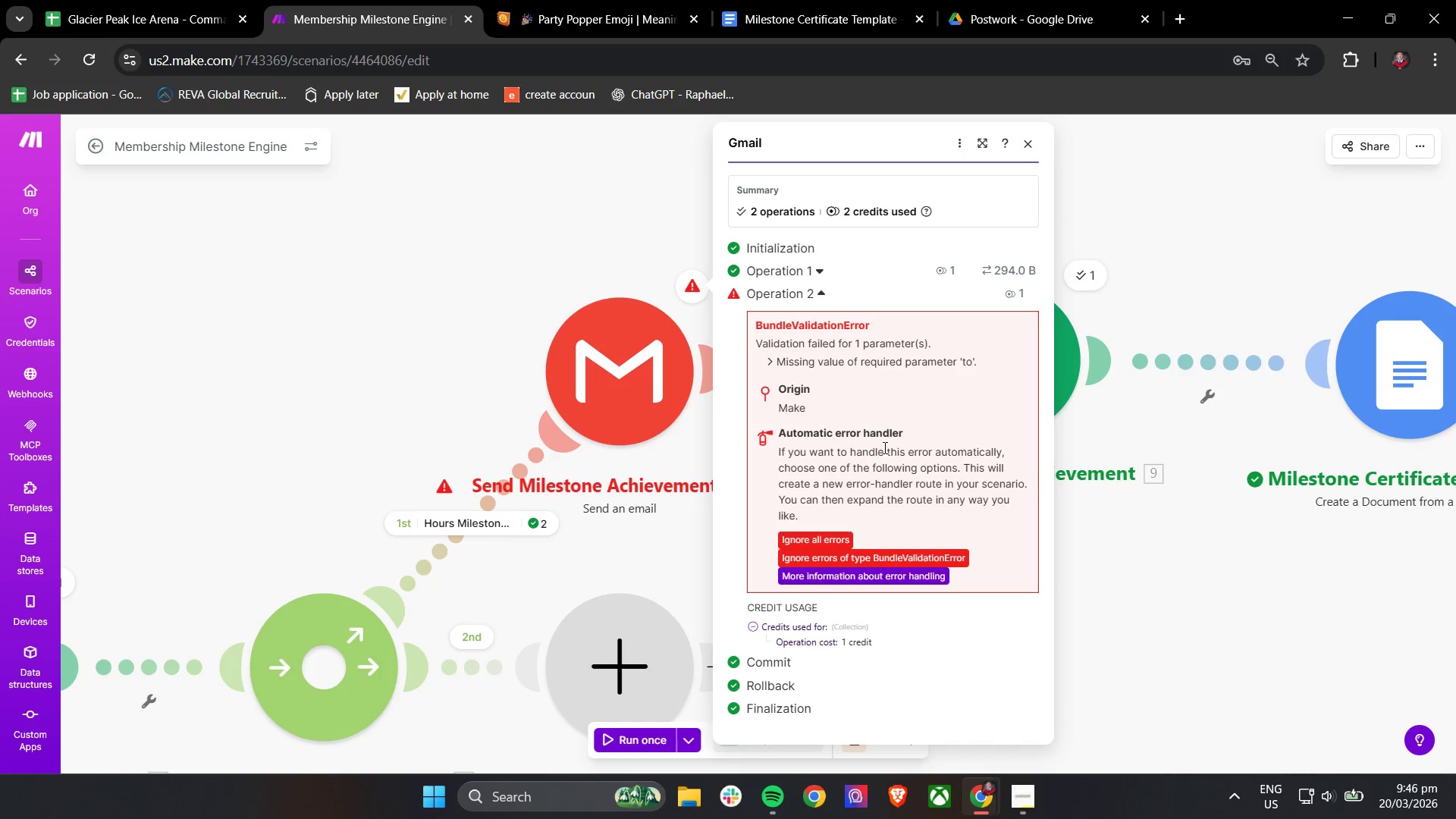 
scroll: coordinate [905, 502], scroll_direction: down, amount: 5.0
 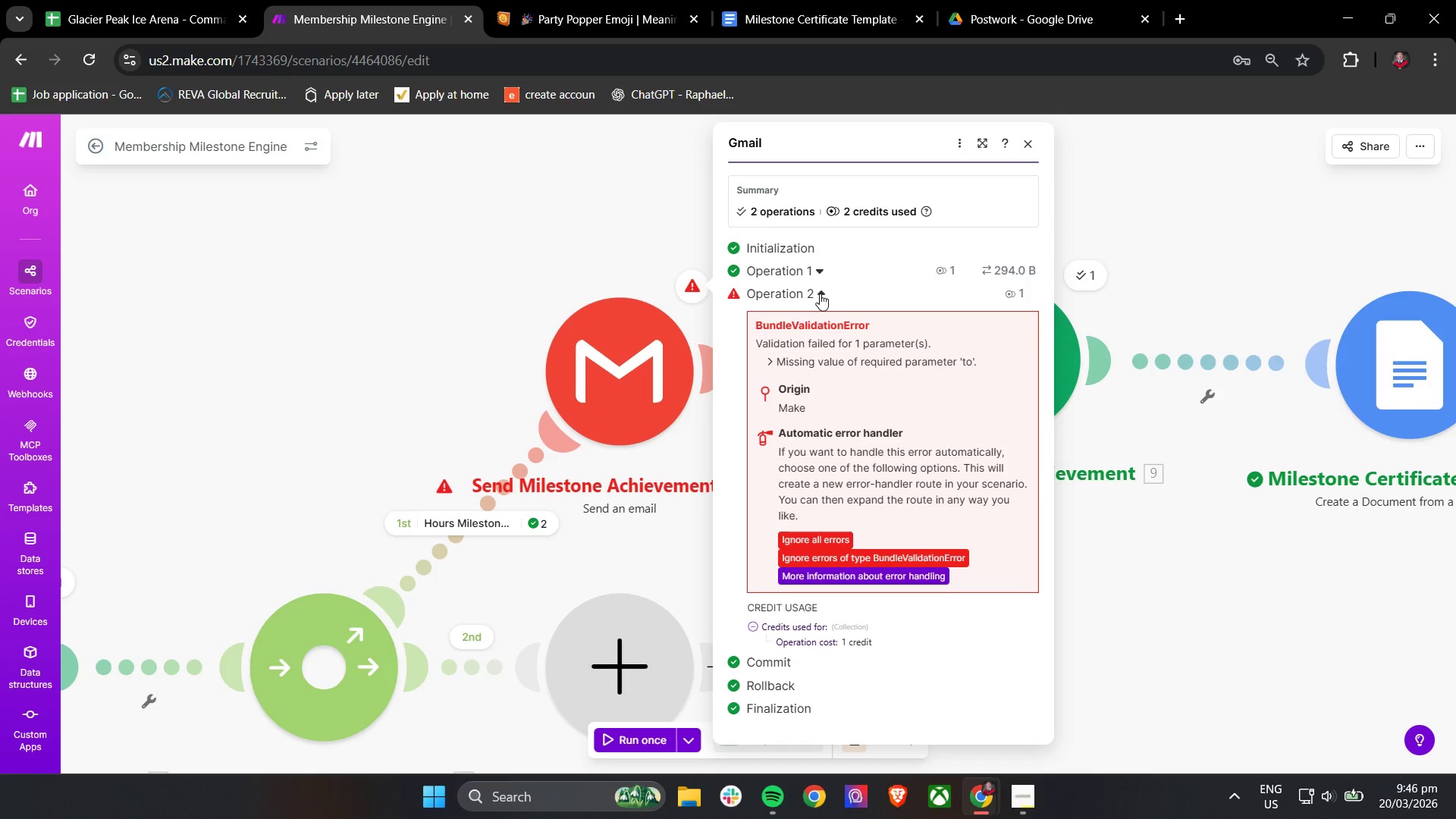 
left_click([820, 293])
 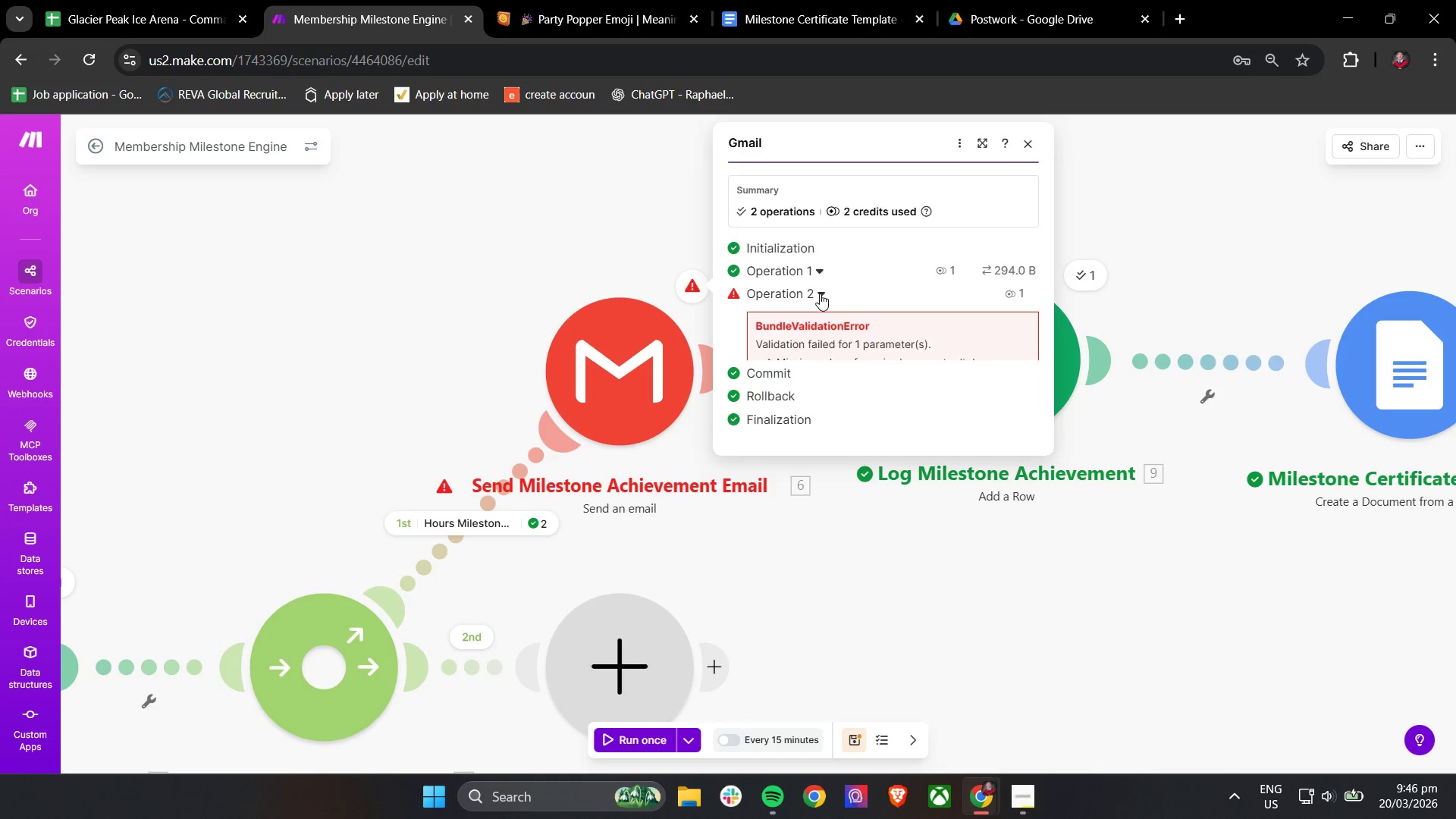 
mouse_move([1032, 185])
 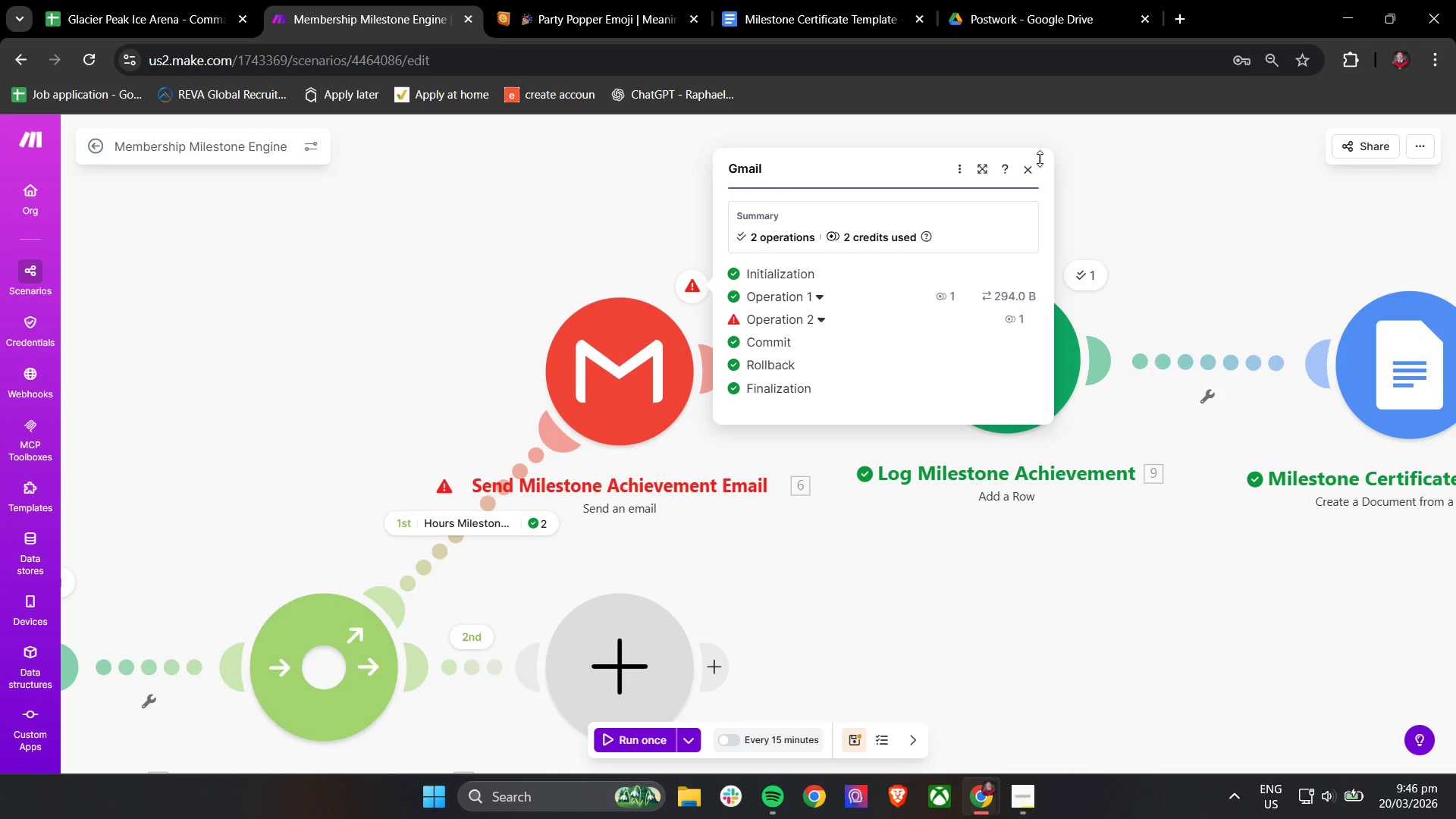 
left_click([1040, 158])
 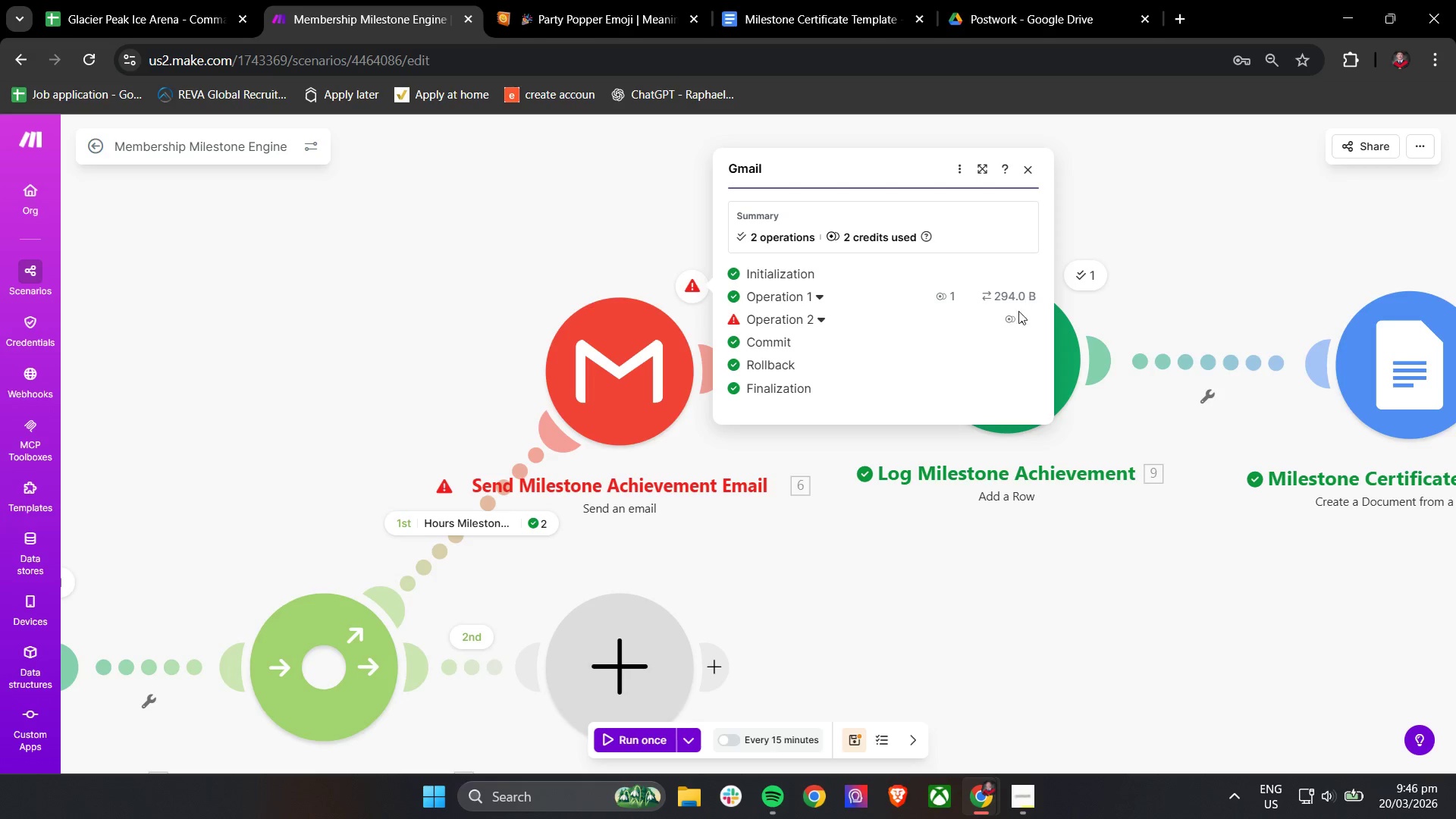 
left_click_drag(start_coordinate=[1007, 322], to_coordinate=[1007, 318])
 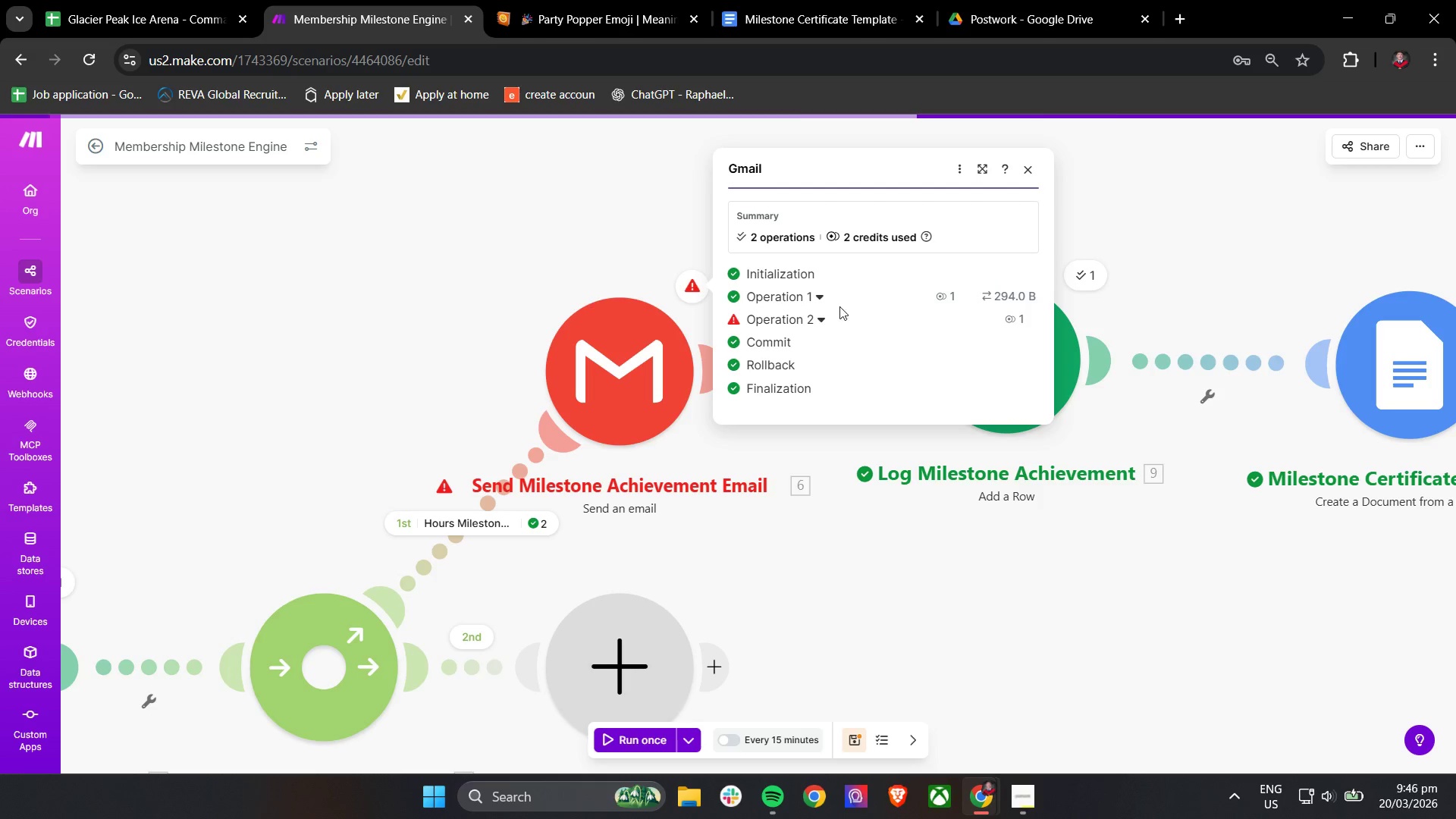 
left_click([808, 317])
 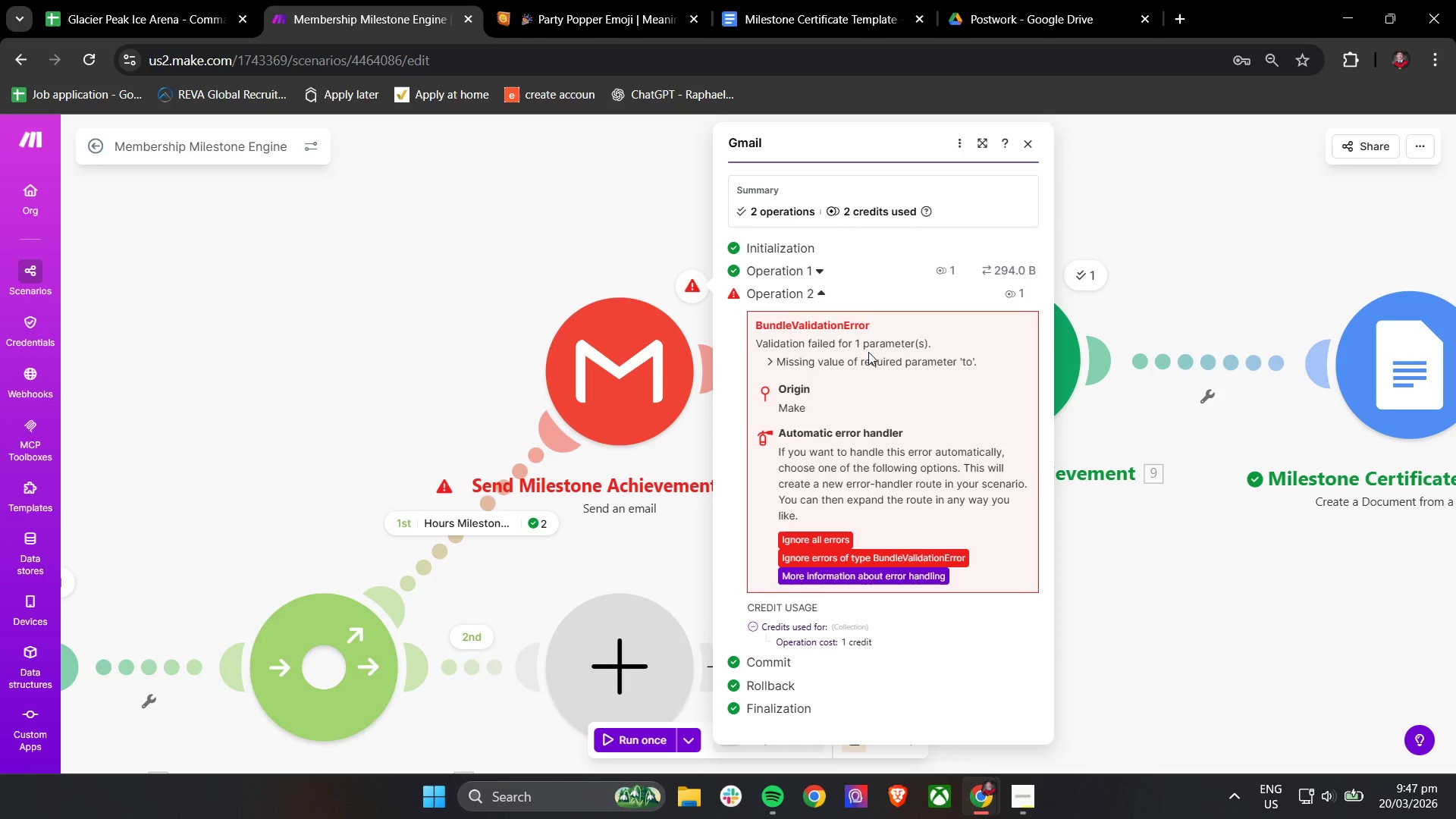 
scroll: coordinate [868, 352], scroll_direction: down, amount: 4.0
 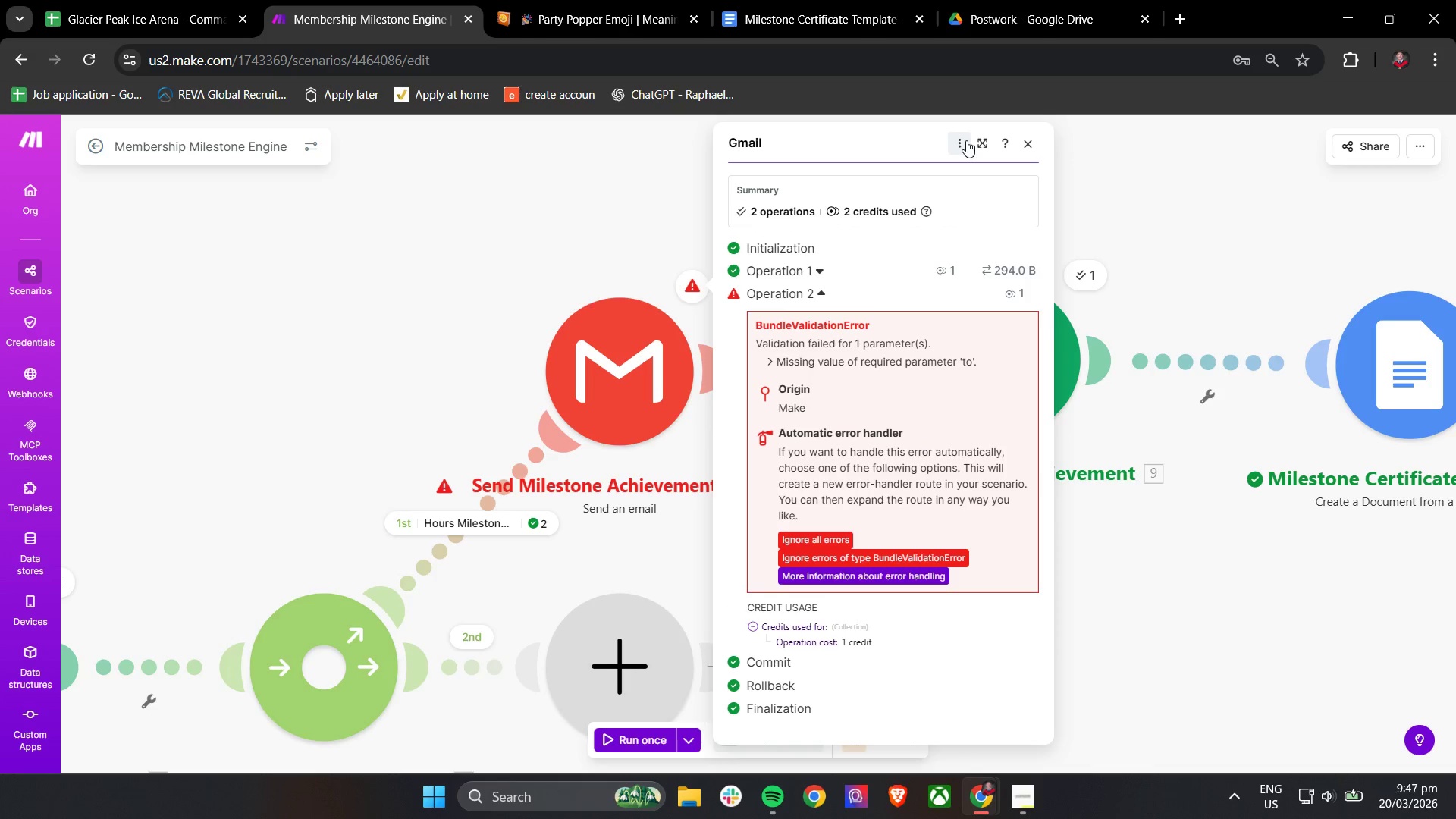 
left_click([964, 140])
 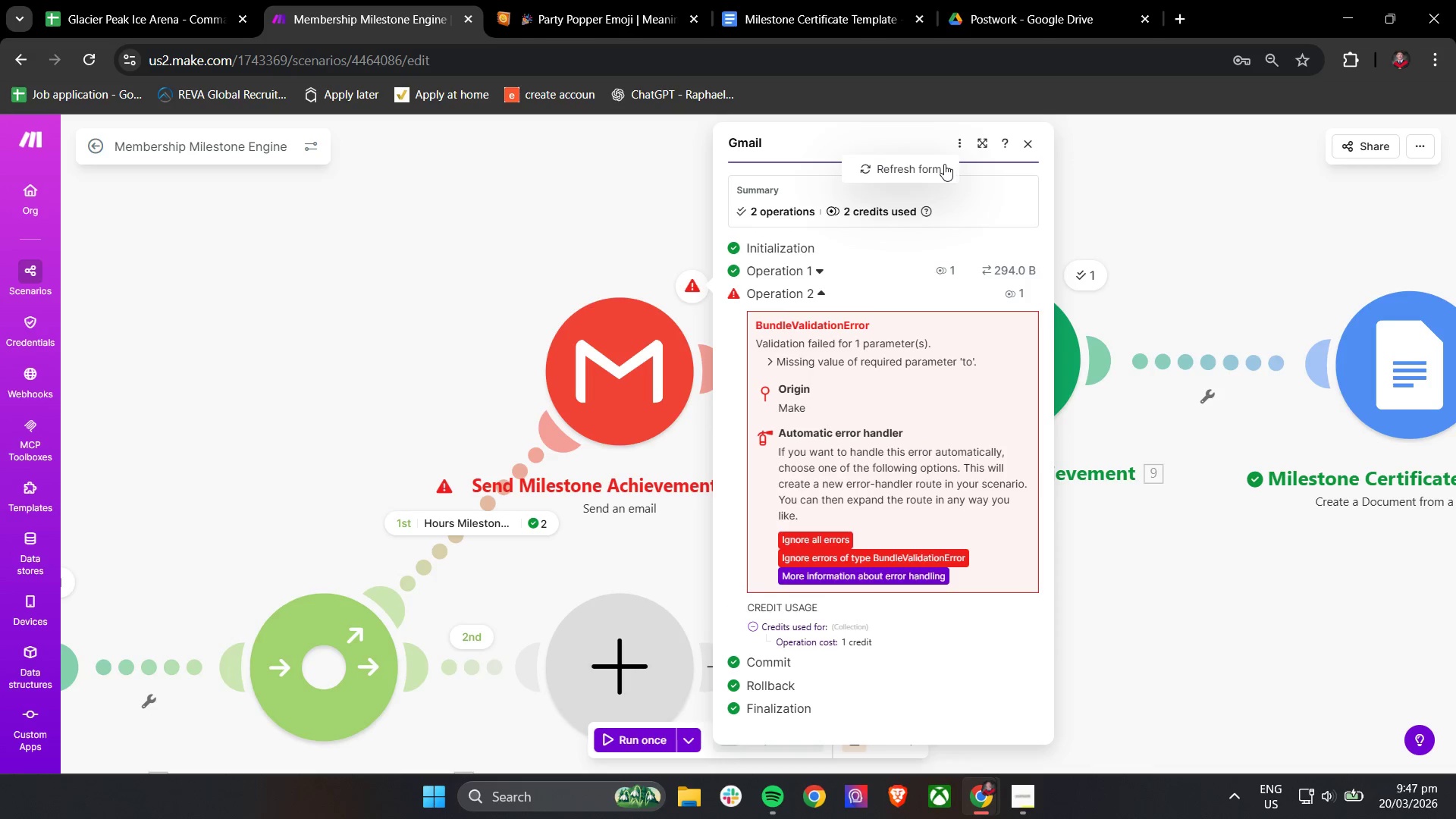 
left_click([938, 165])
 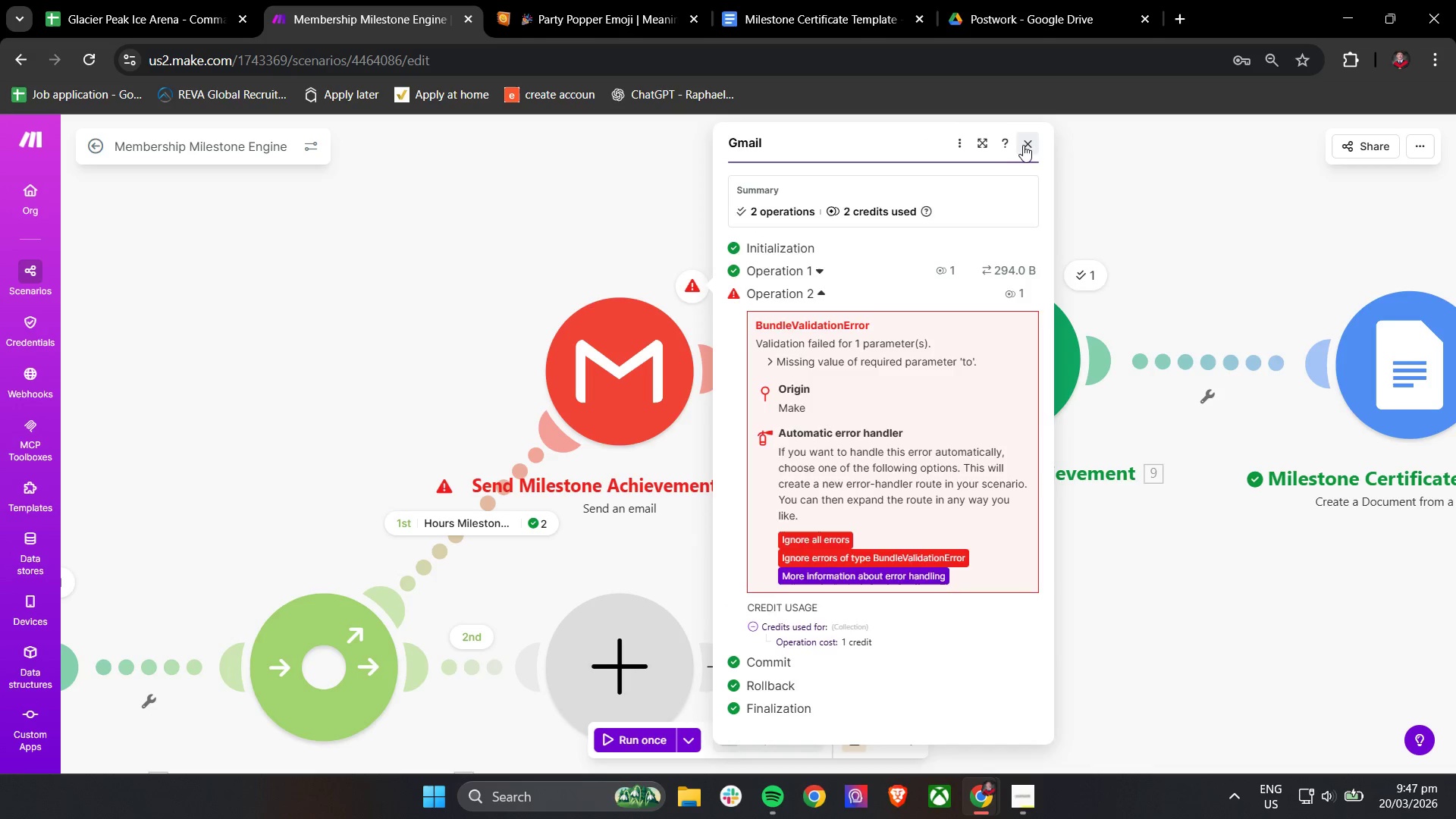 
scroll: coordinate [747, 309], scroll_direction: down, amount: 3.0
 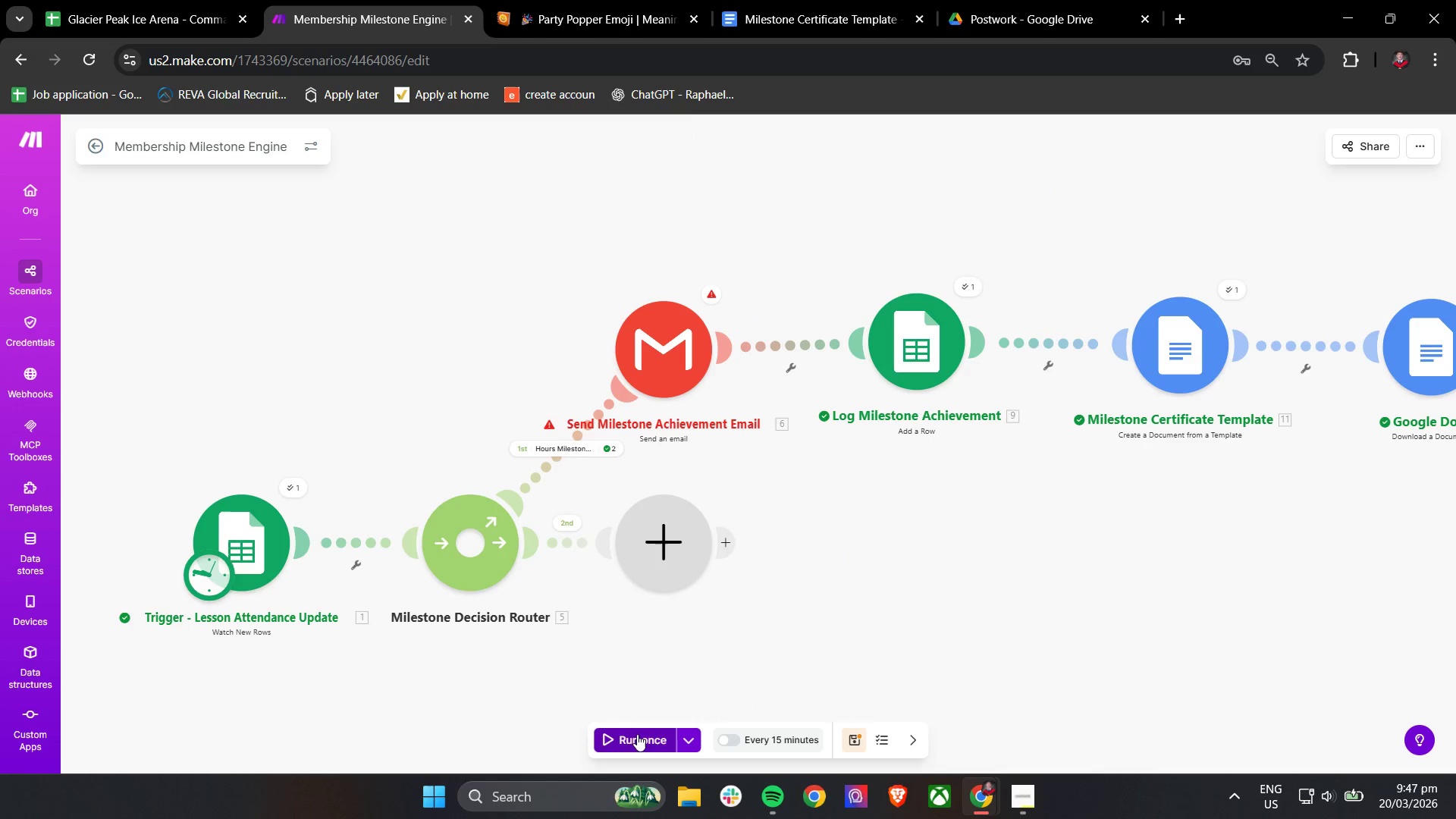 
left_click([632, 745])
 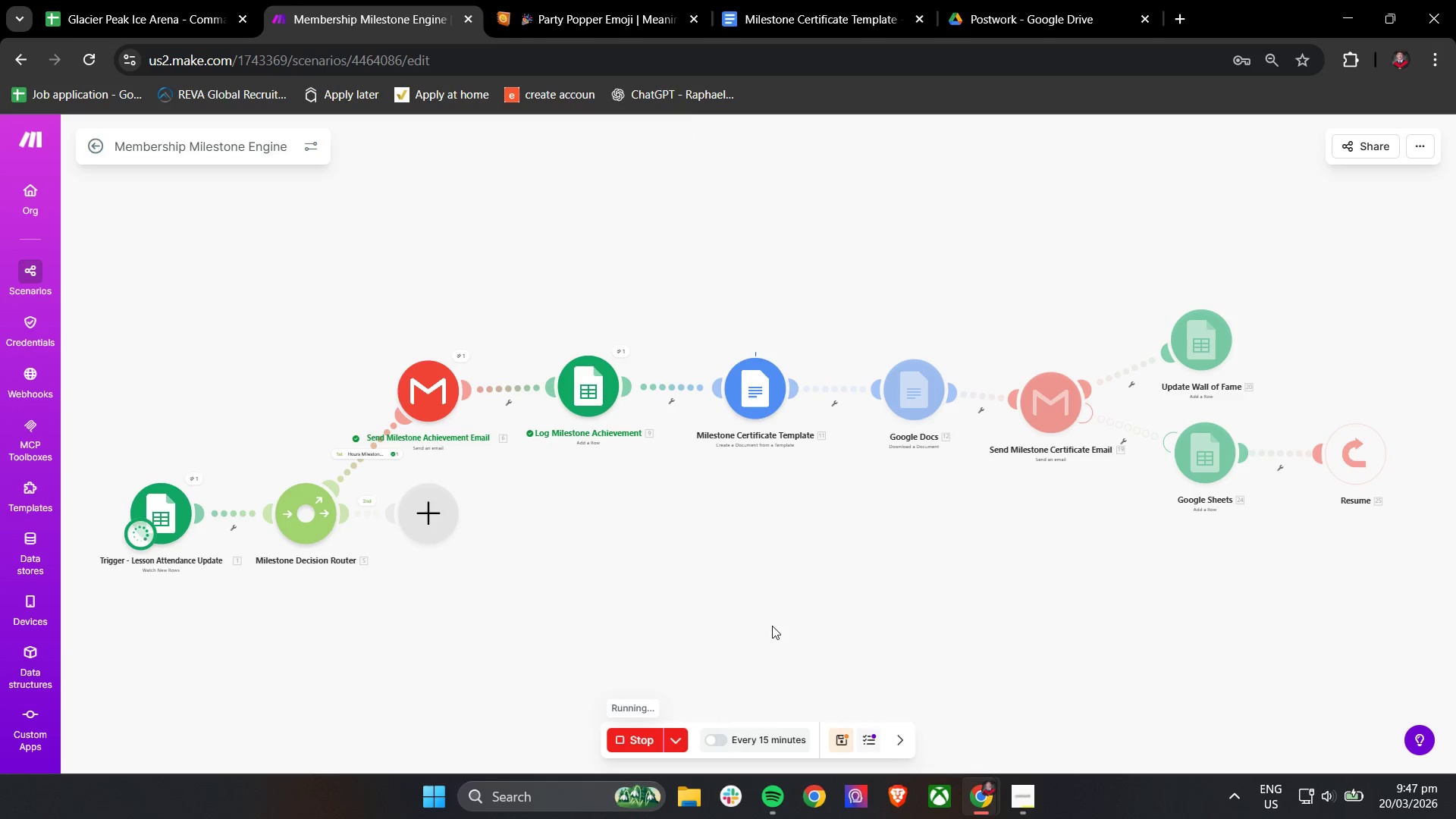 
wait(8.47)
 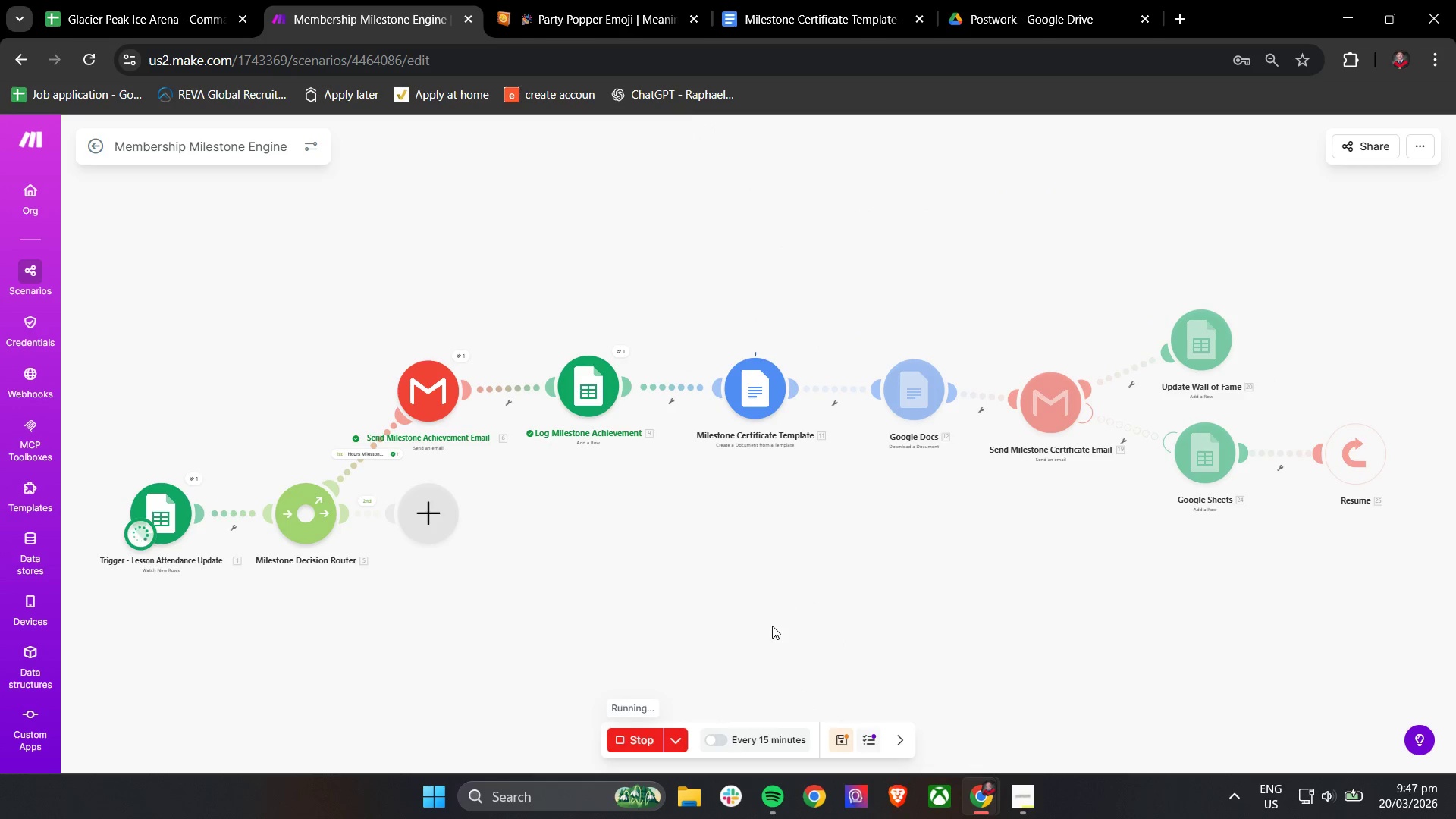 
left_click([105, 0])
 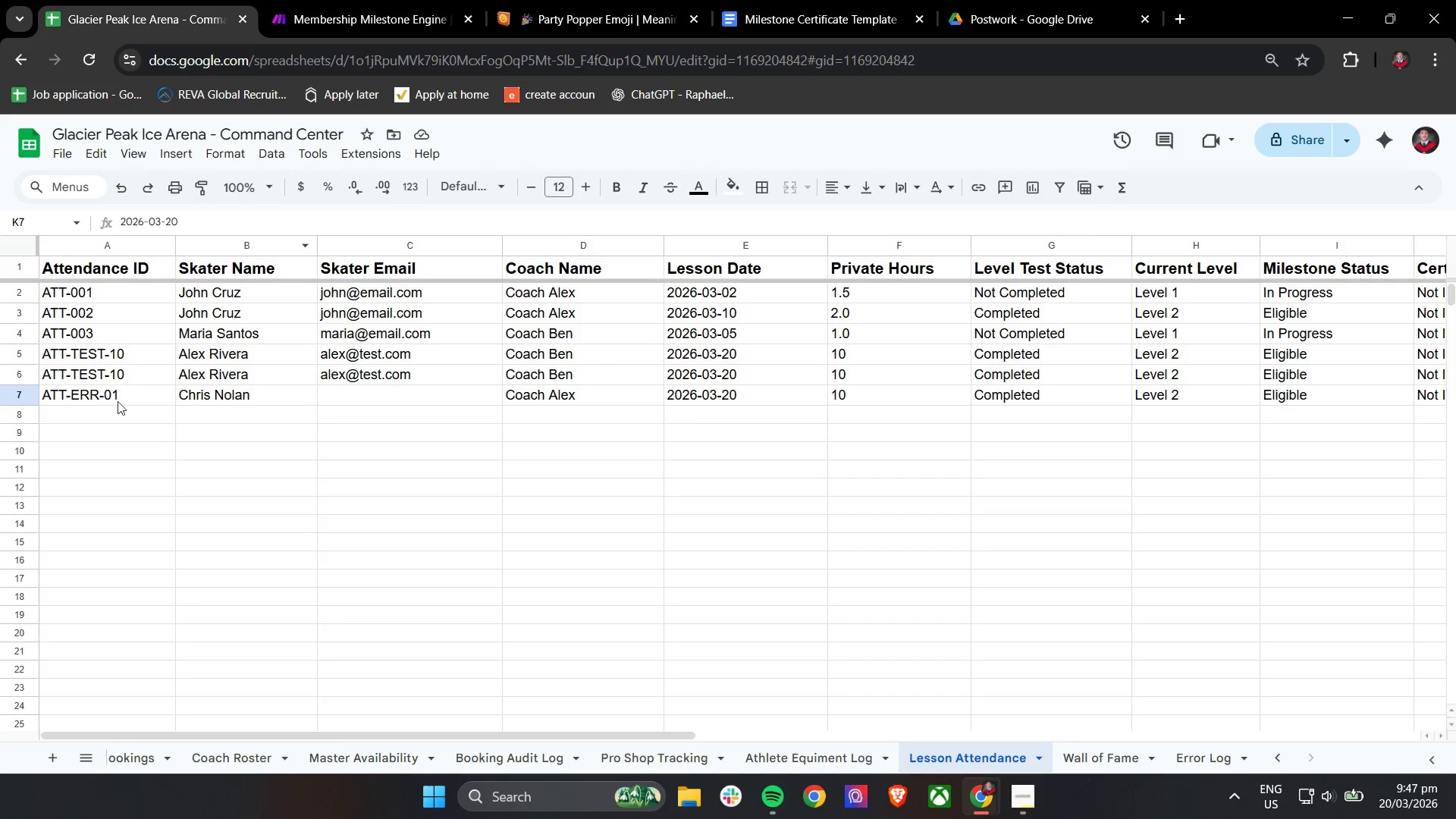 
left_click_drag(start_coordinate=[98, 397], to_coordinate=[1029, 386])
 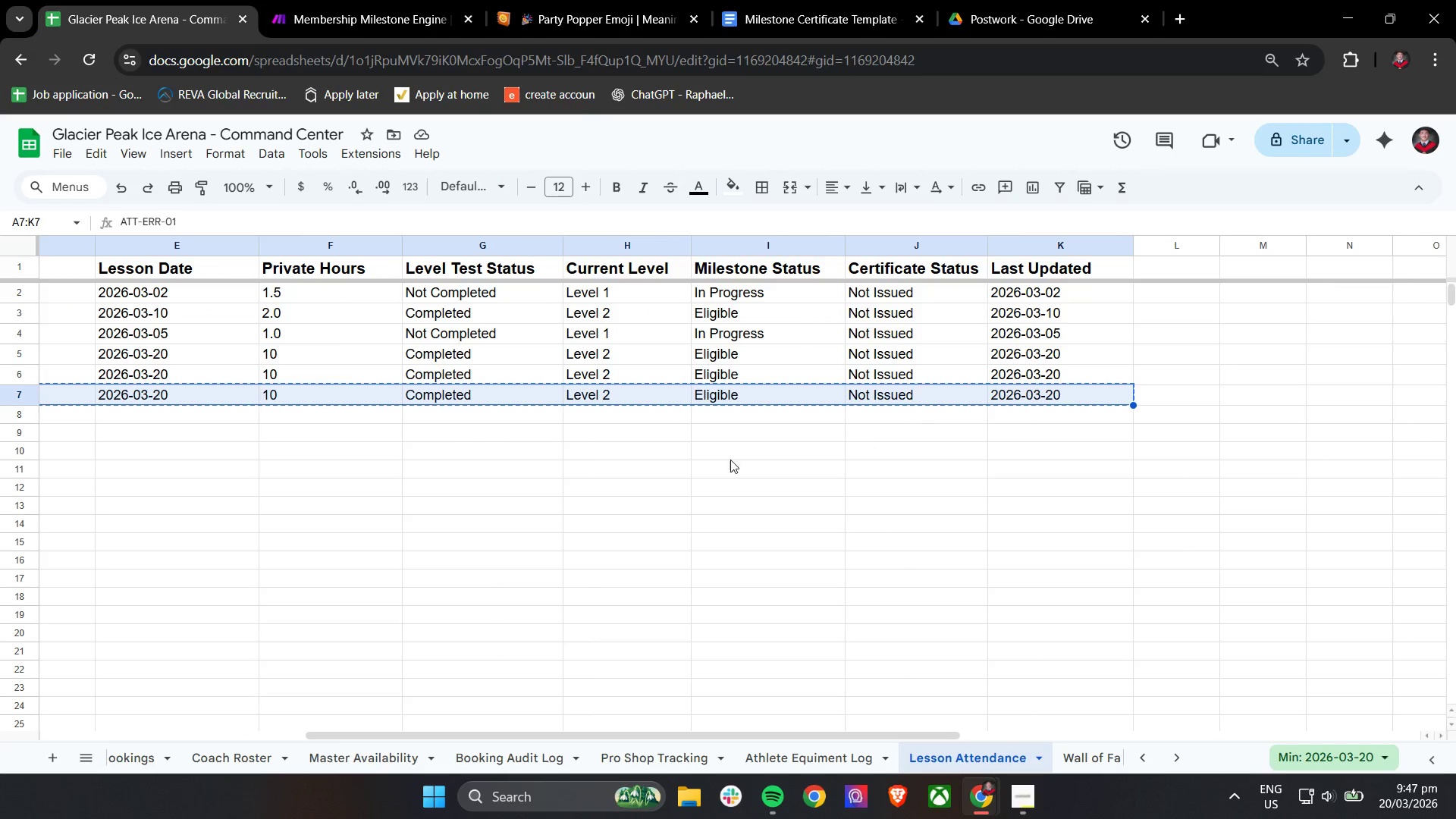 
hold_key(key=ShiftLeft, duration=1.3)
scroll: coordinate [957, 392], scroll_direction: down, amount: 6.0
 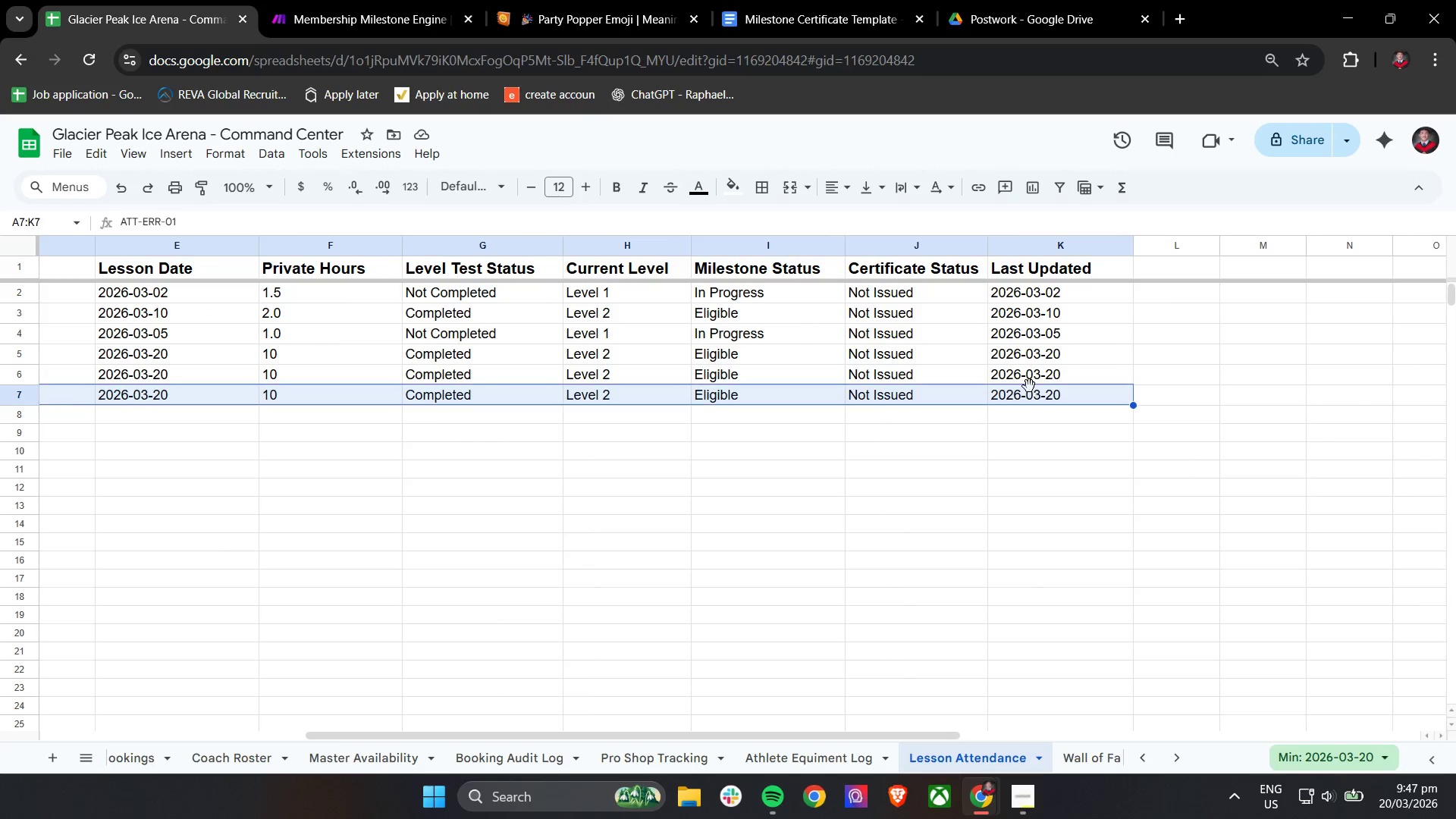 
key(Control+C)
 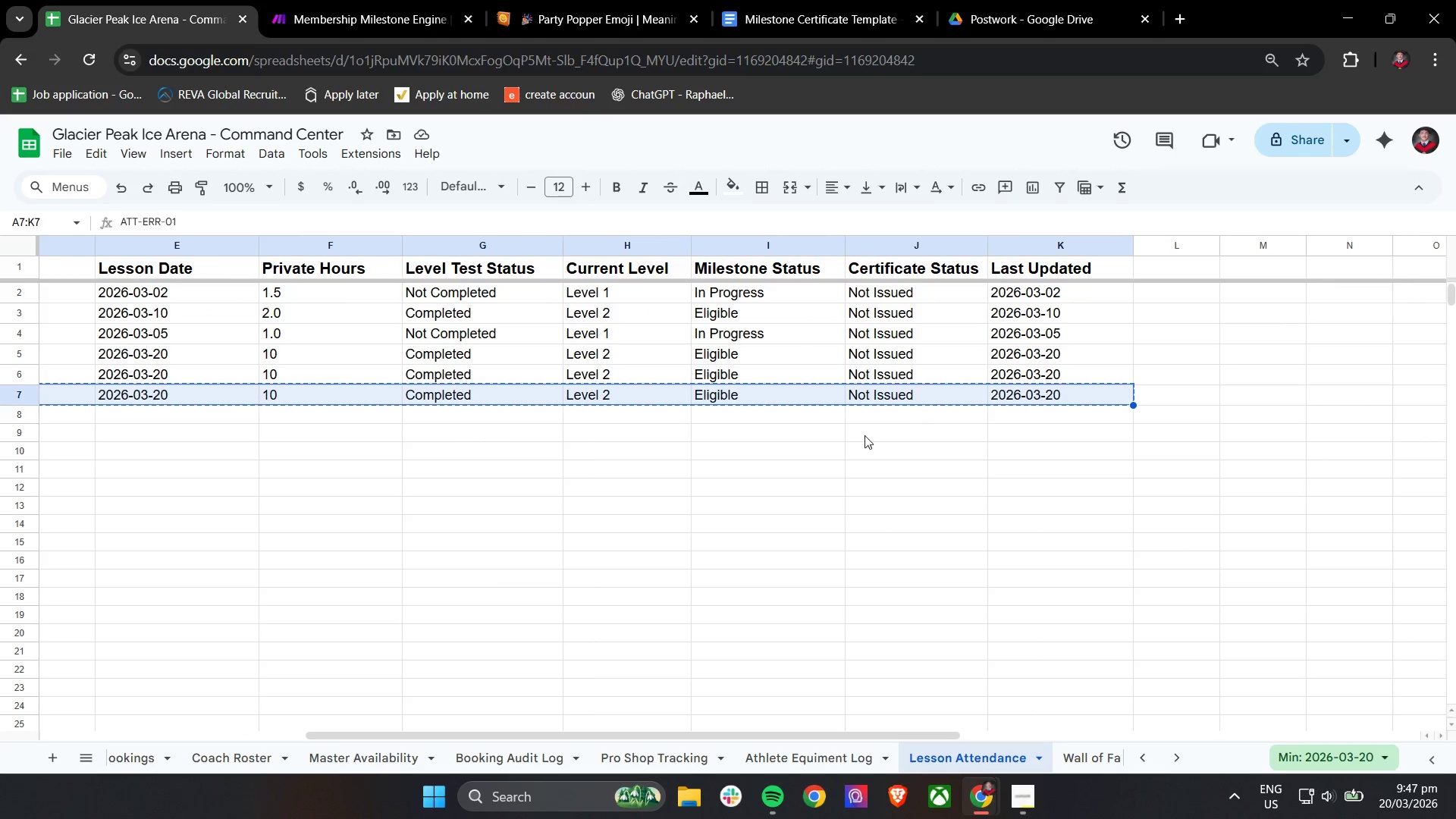 
key(Control+C)
 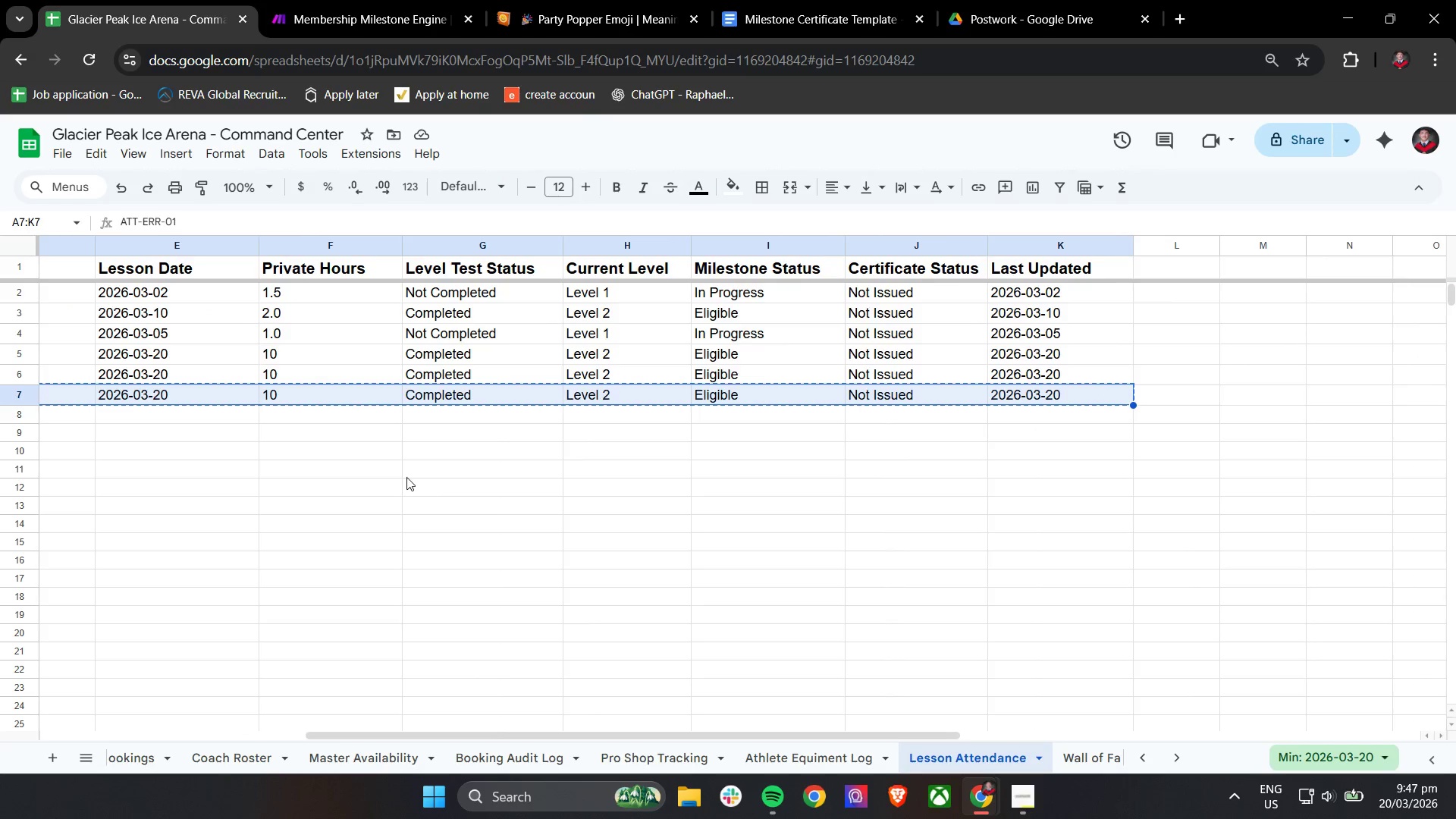 
hold_key(key=ShiftLeft, duration=0.69)
scroll: coordinate [415, 463], scroll_direction: up, amount: 10.0
 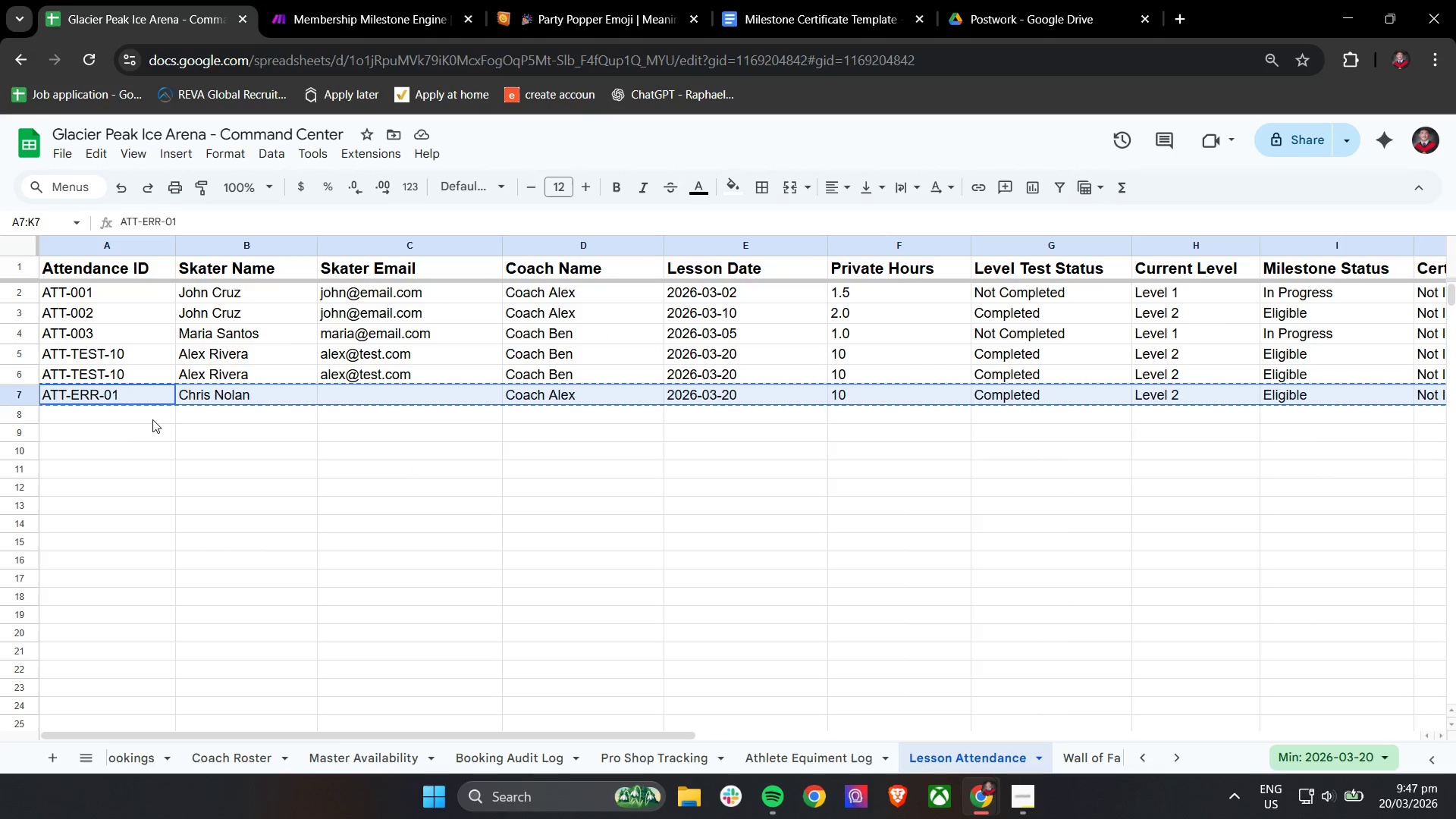 
left_click([141, 417])
 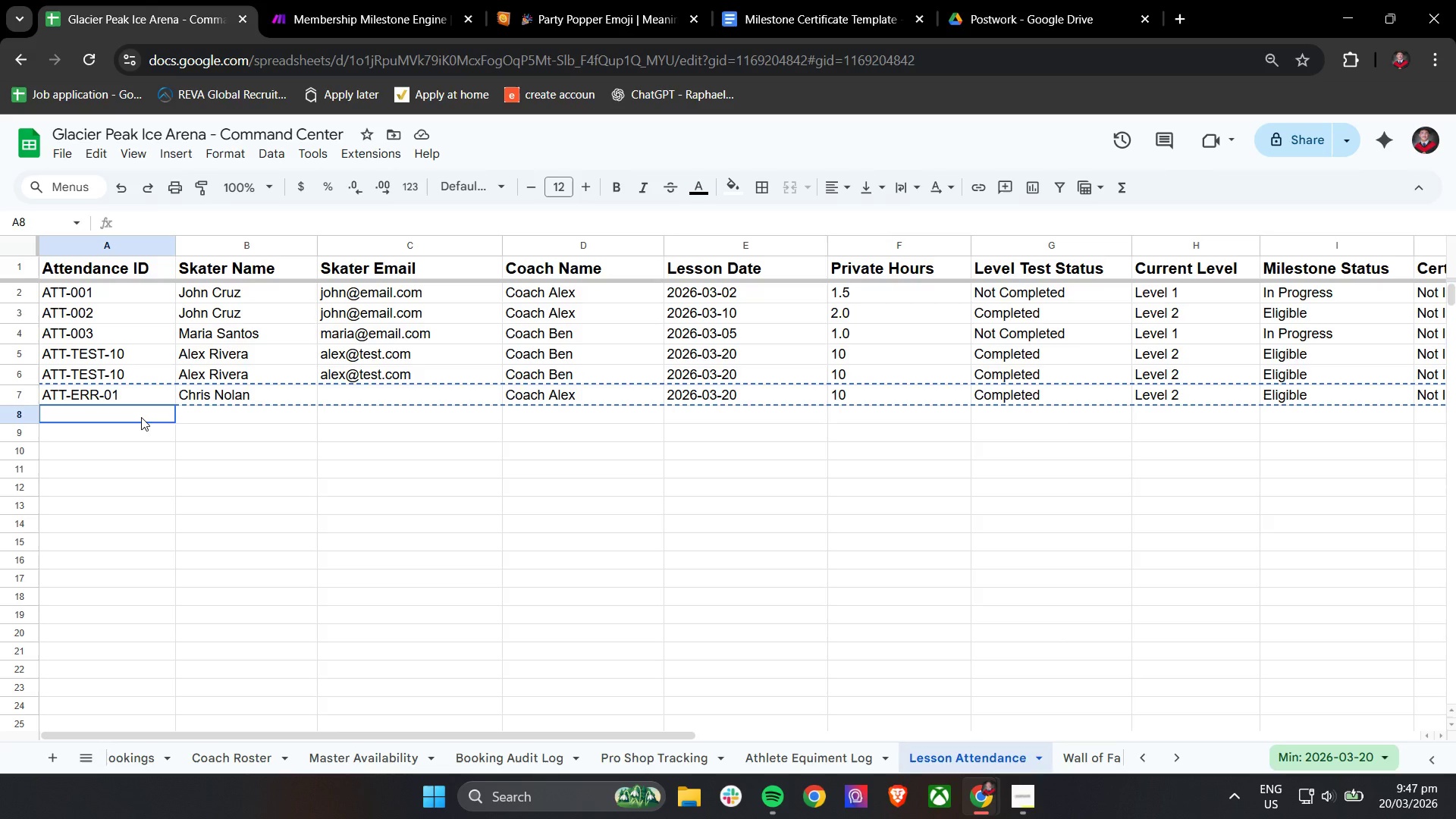 
key(Control+V)
 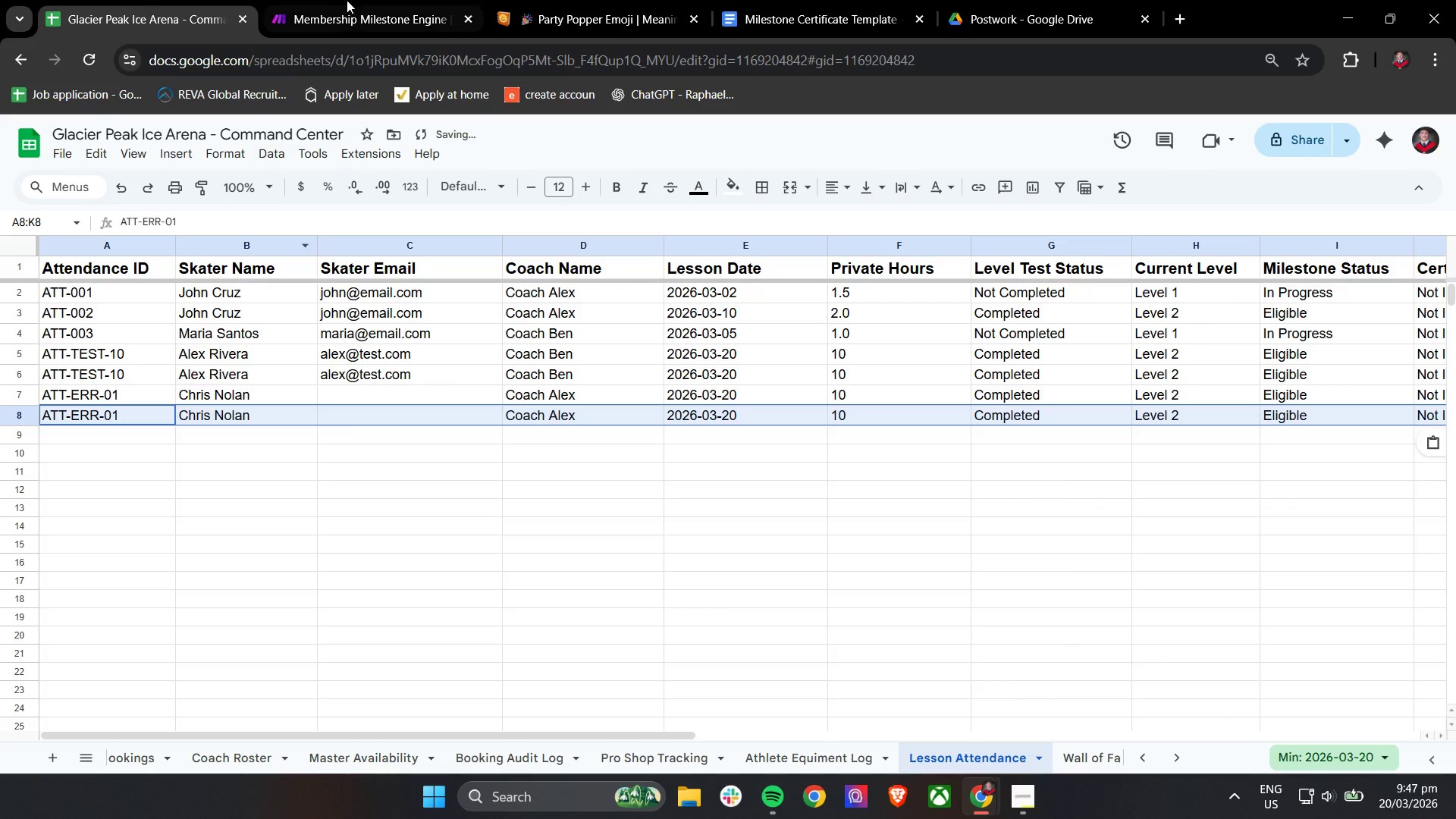 
left_click([354, 0])
 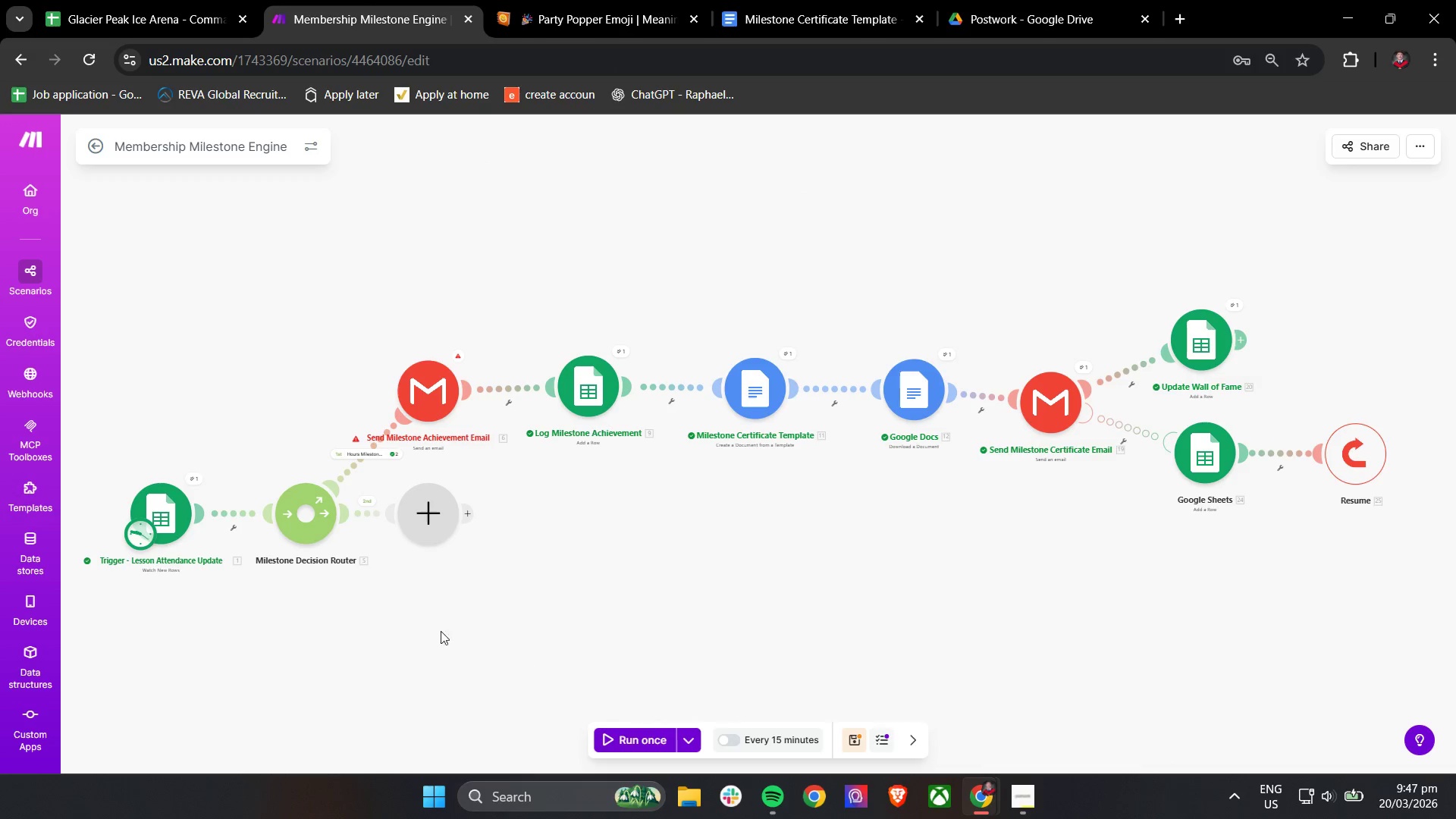 
left_click([256, 647])
 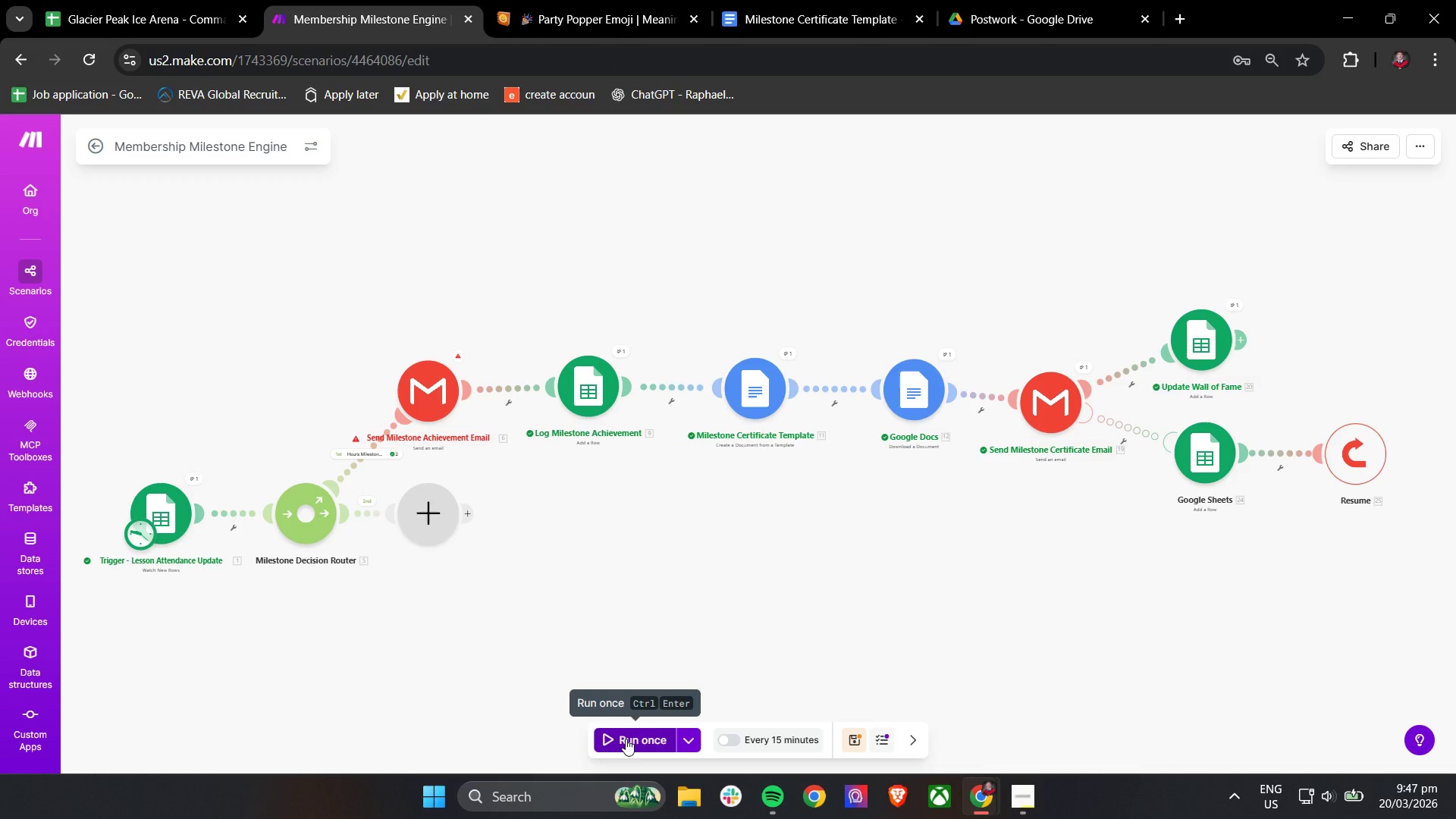 
left_click([626, 739])
 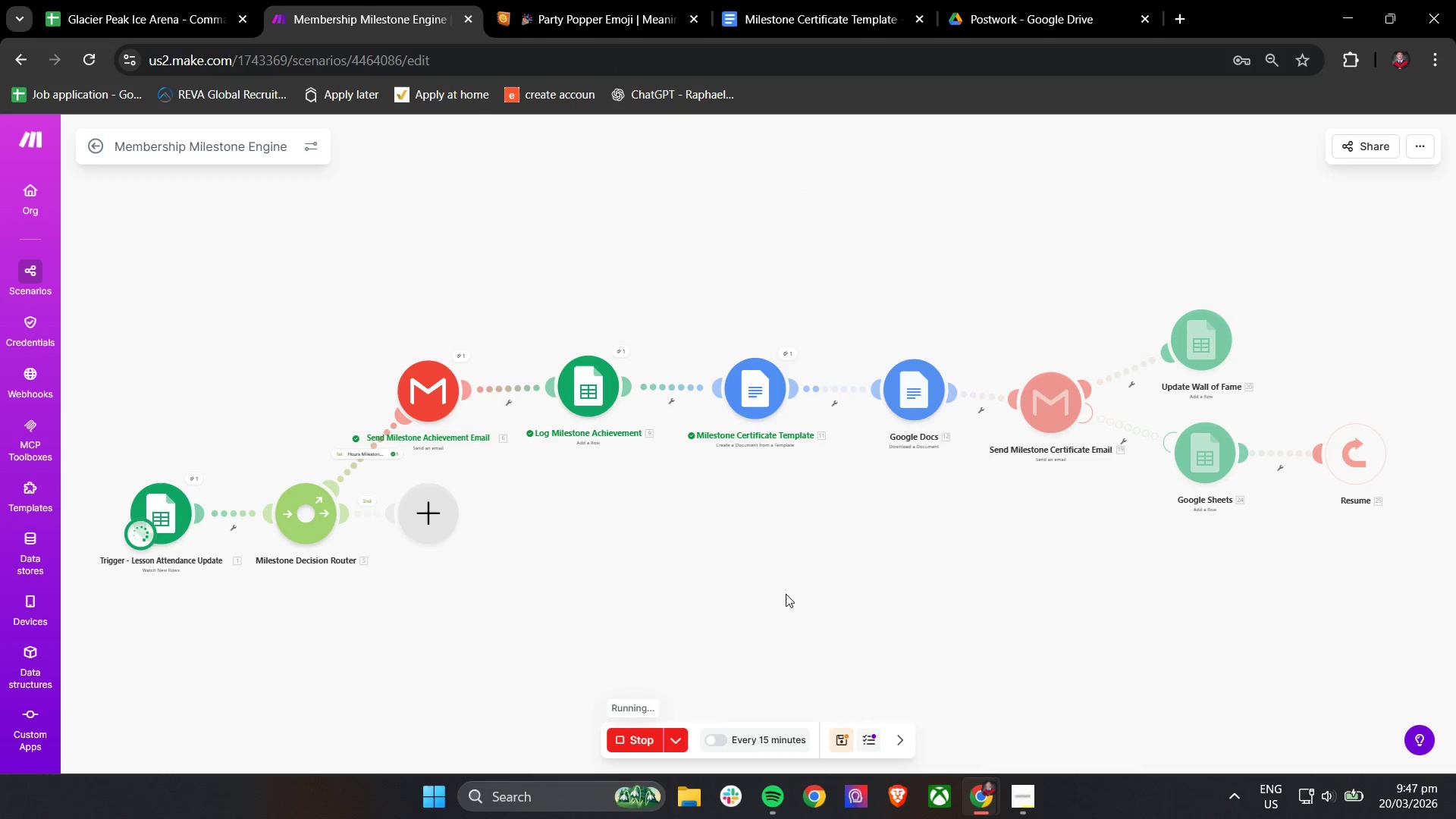 
wait(9.55)
 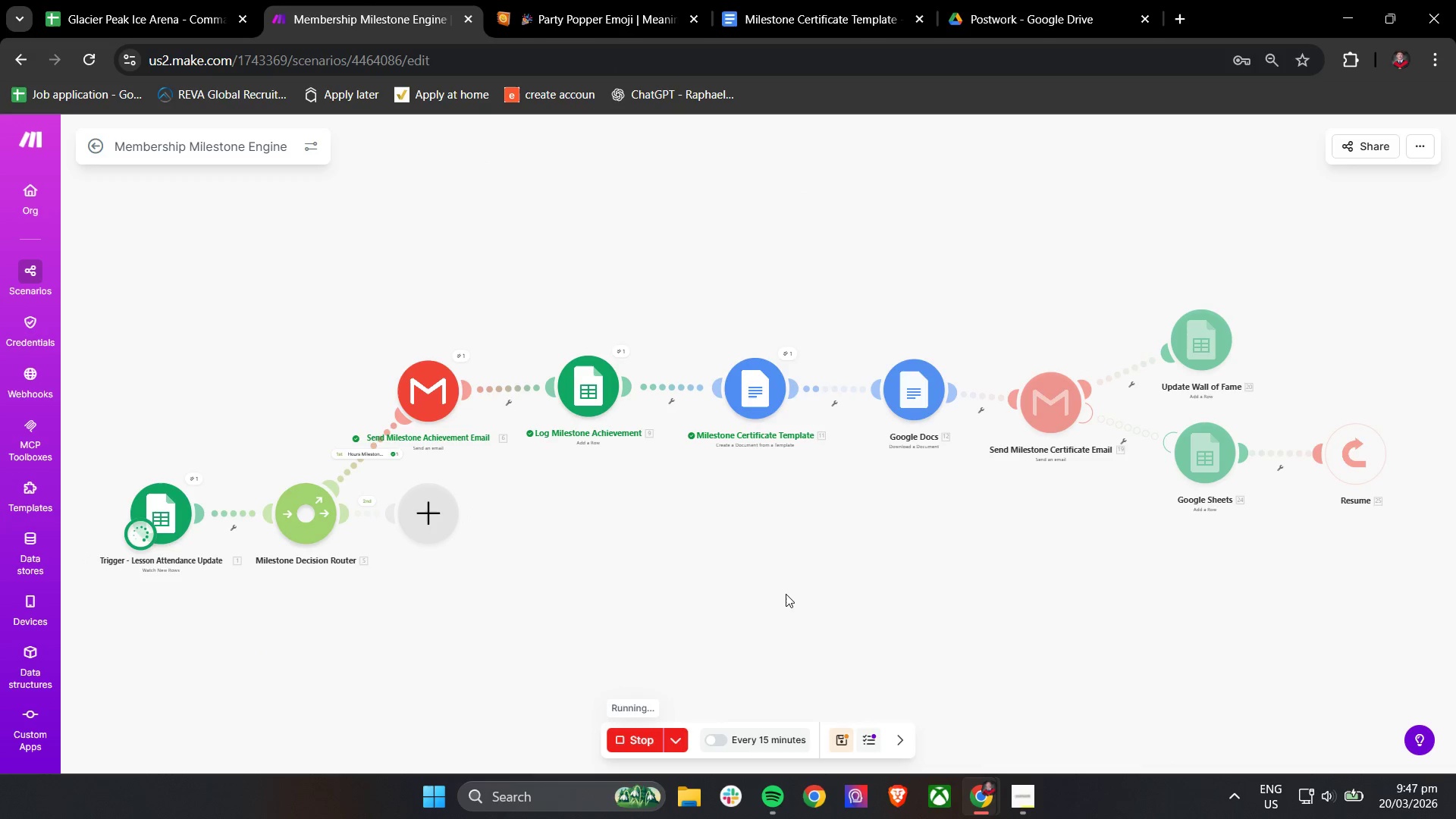 
left_click([423, 441])
 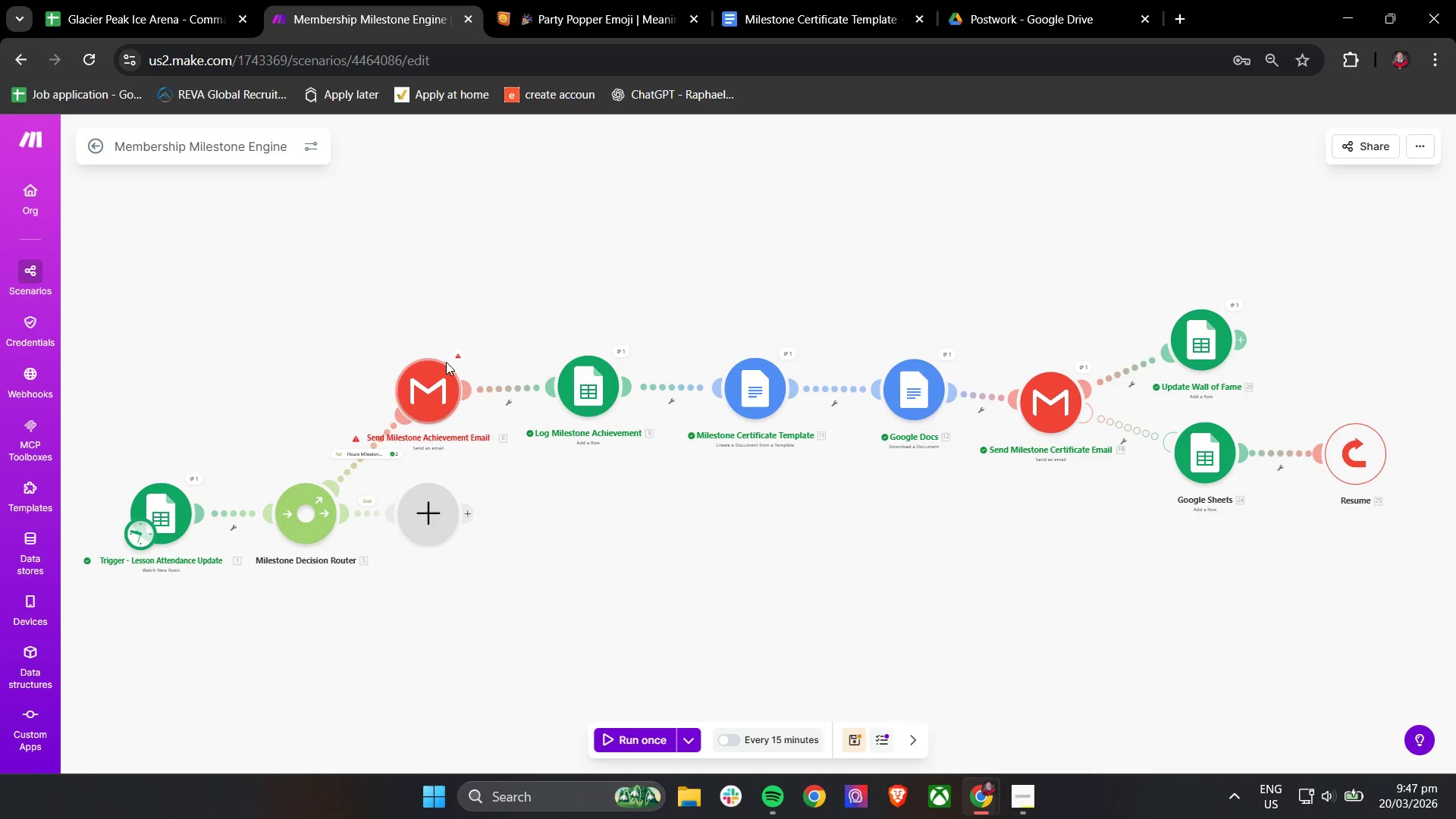 
left_click([455, 356])
 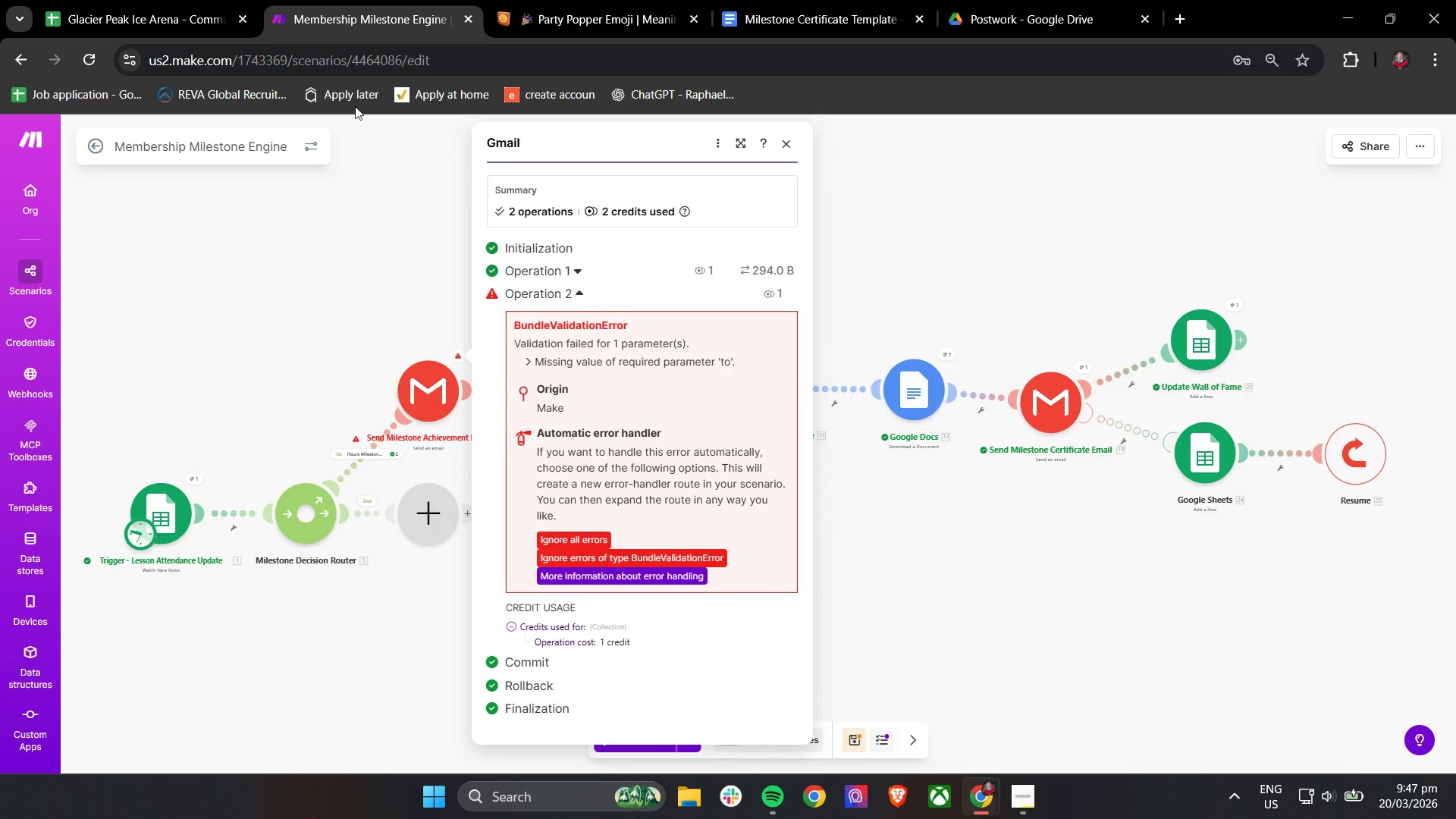 
left_click([111, 0])
 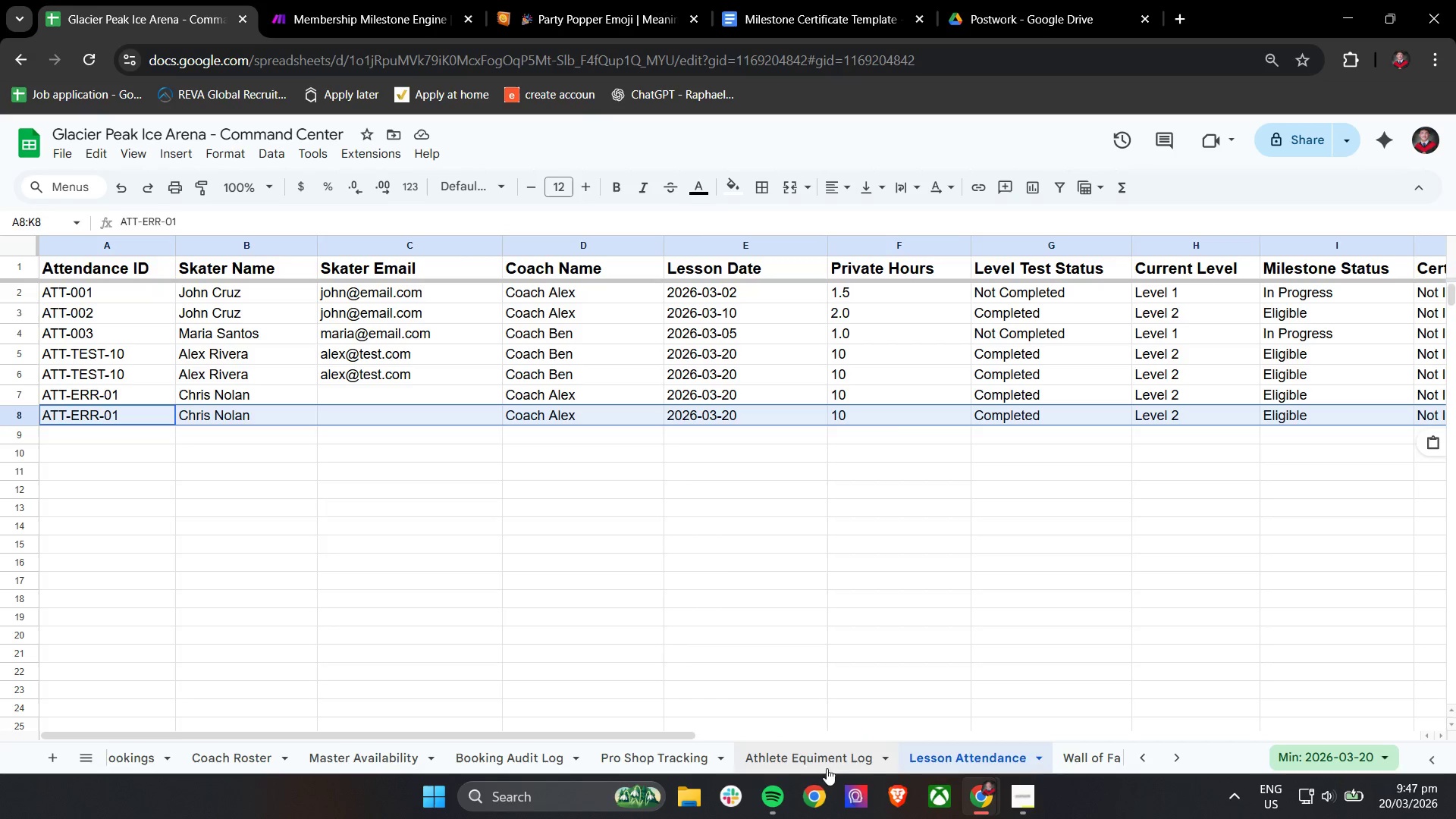 
left_click([511, 760])
 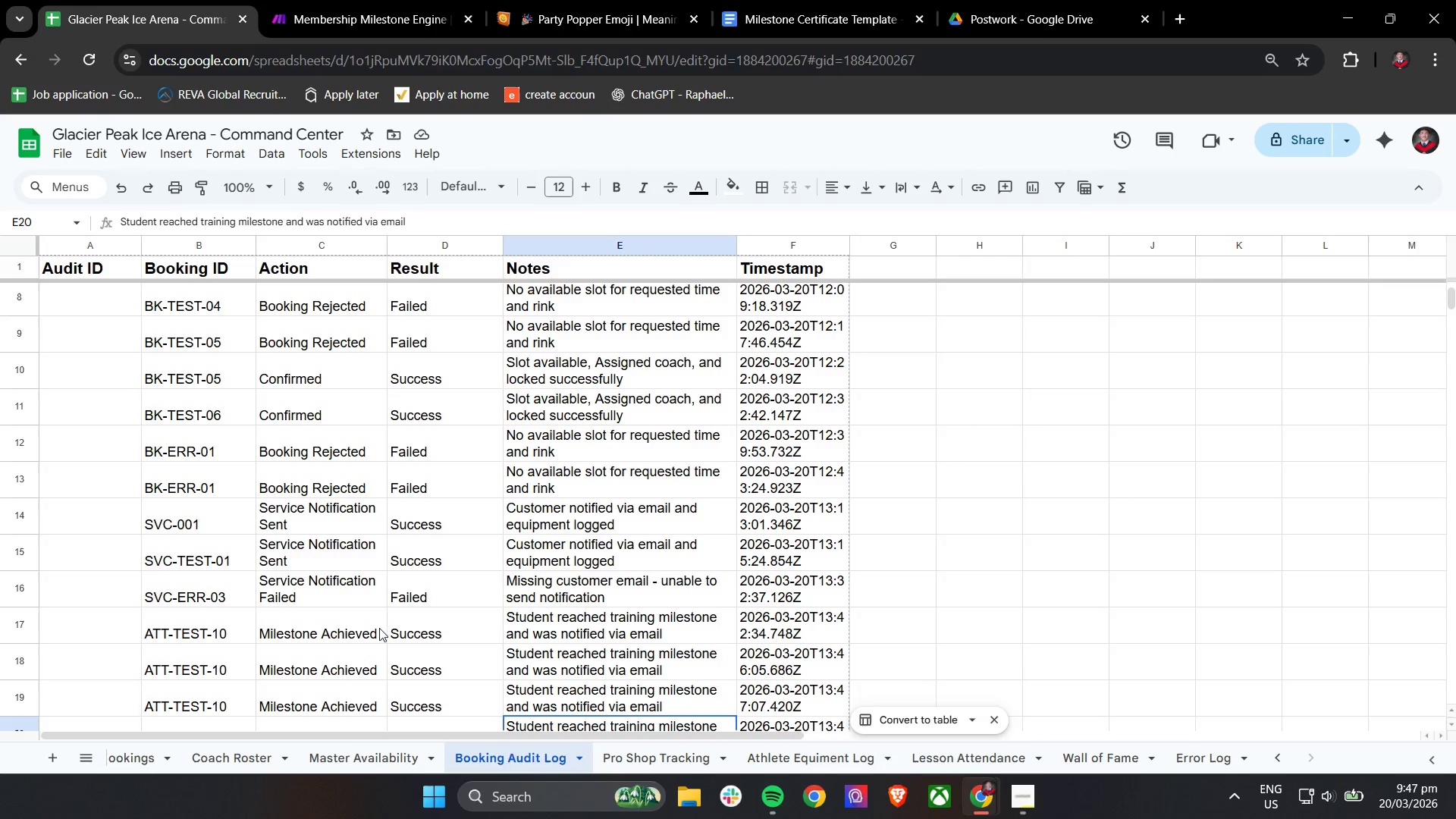 
scroll: coordinate [398, 627], scroll_direction: down, amount: 2.0
 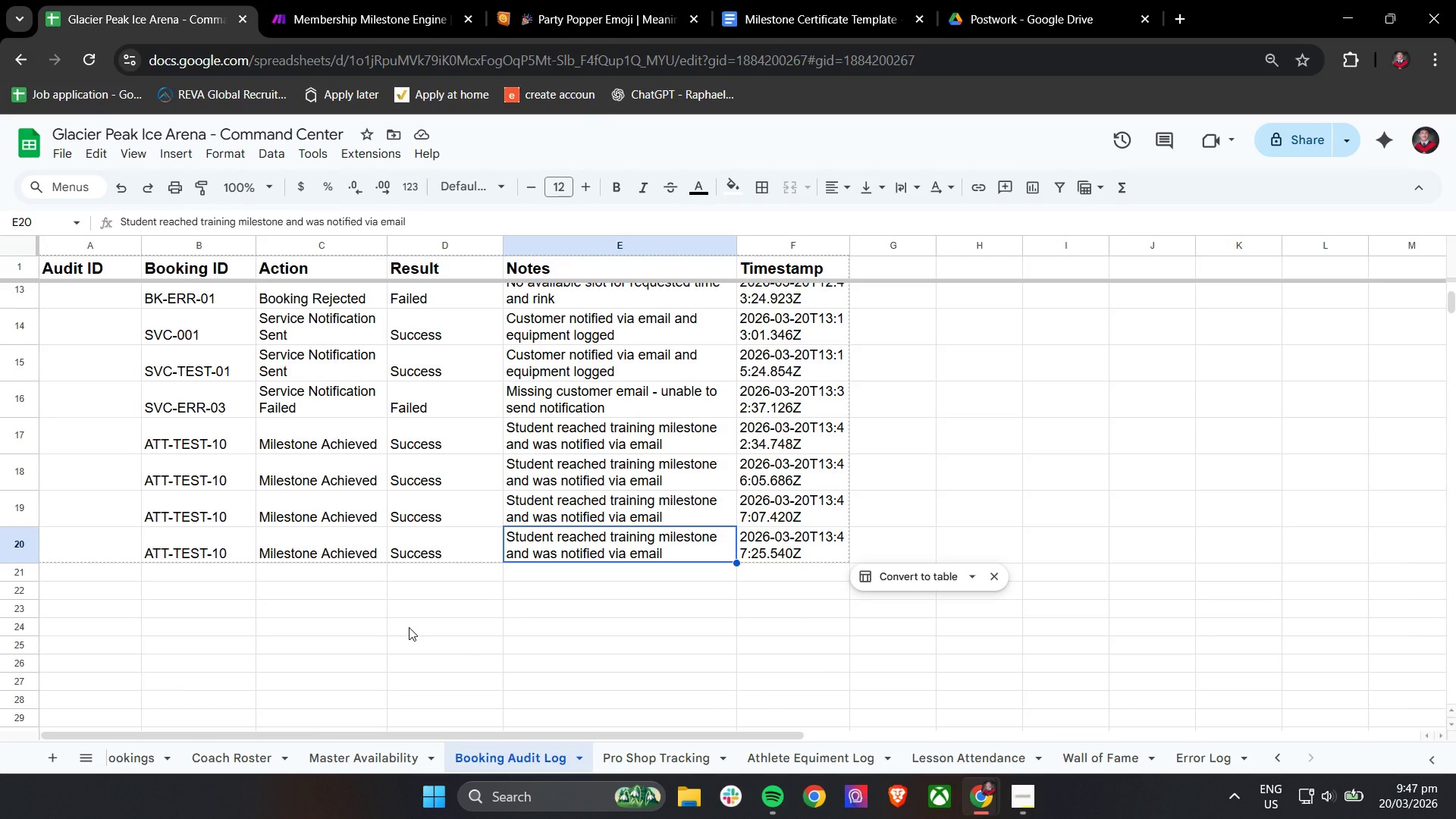 
scroll: coordinate [409, 627], scroll_direction: up, amount: 1.0
 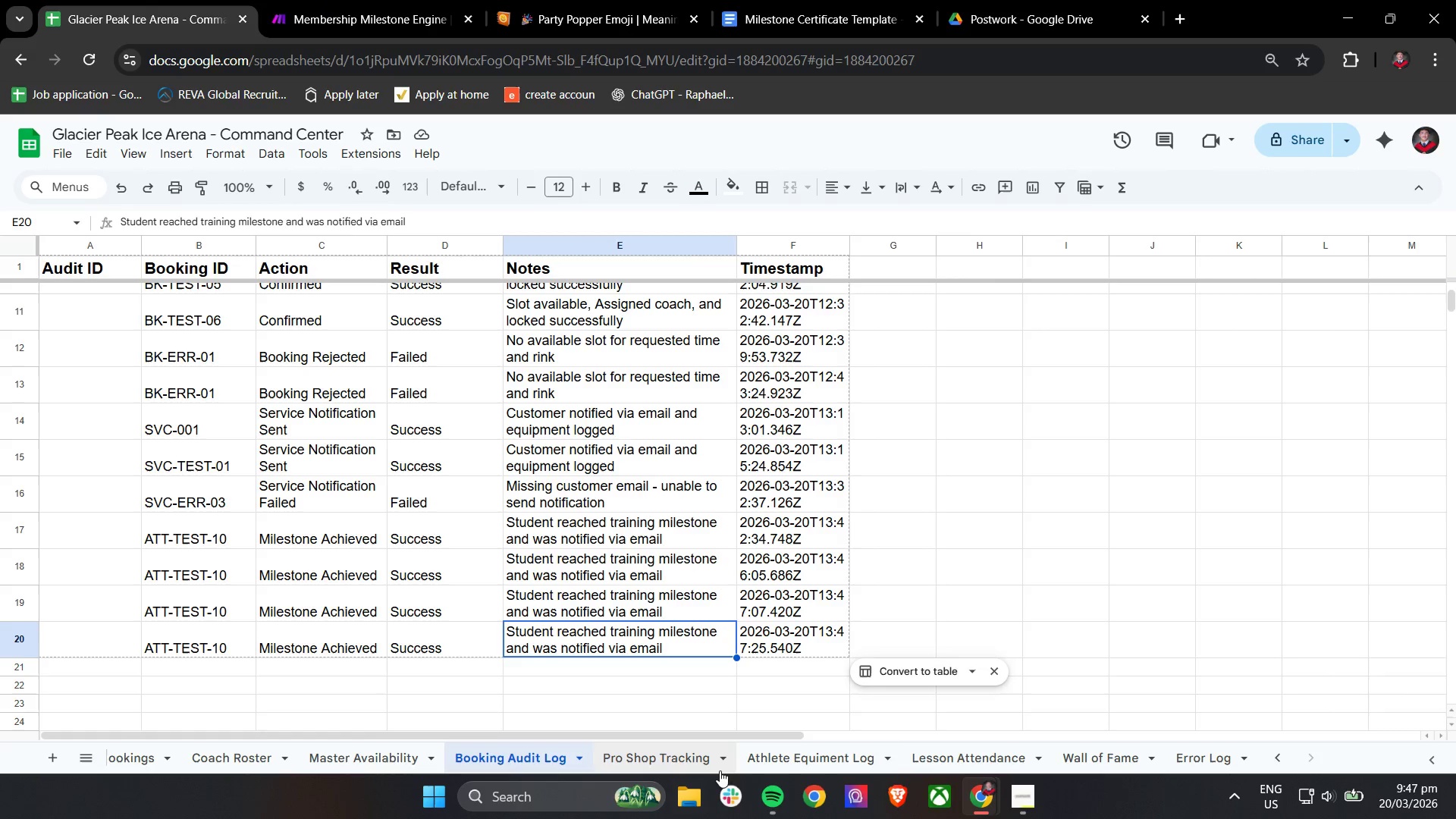 
wait(6.06)
 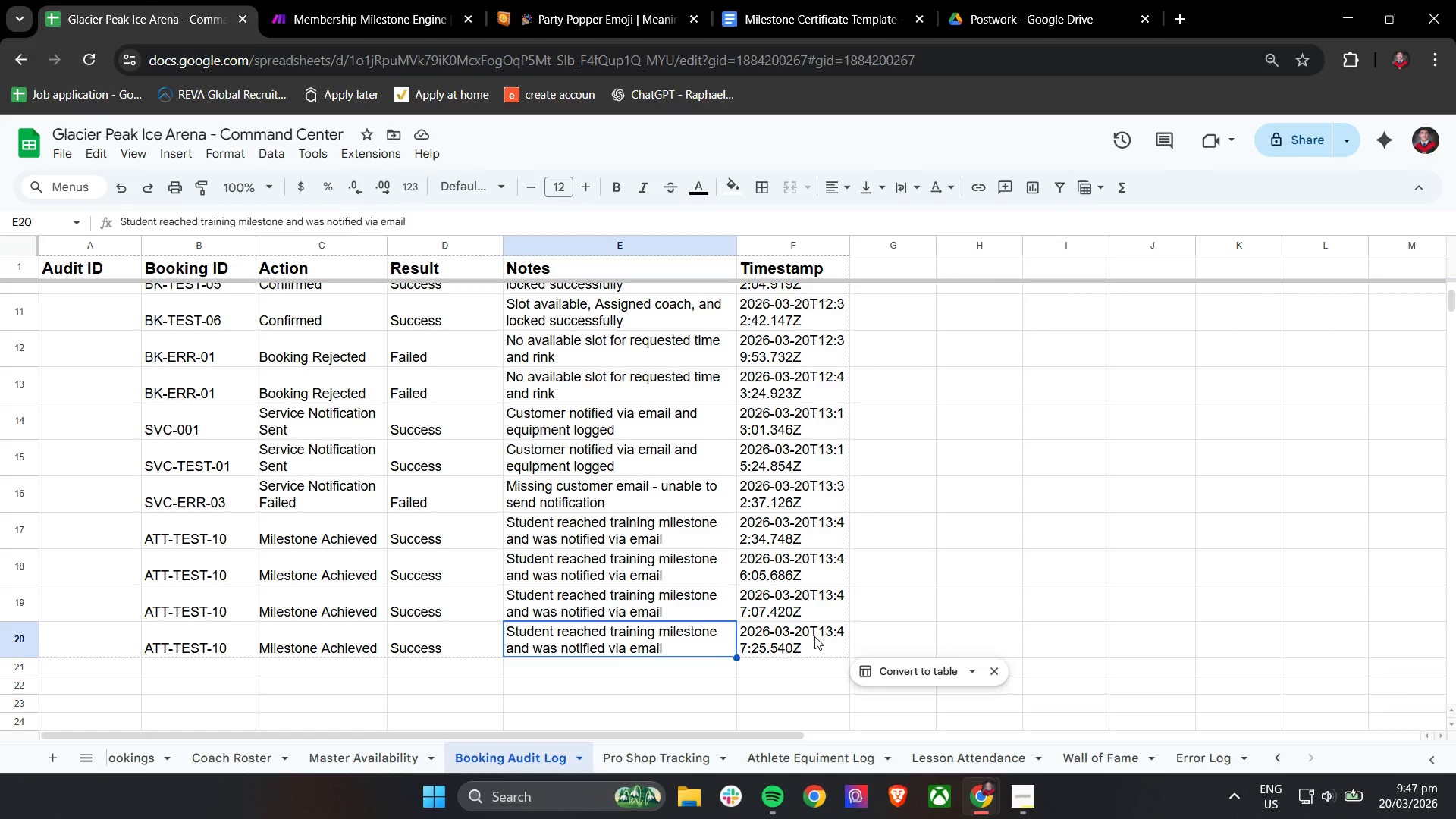 
left_click([688, 753])
 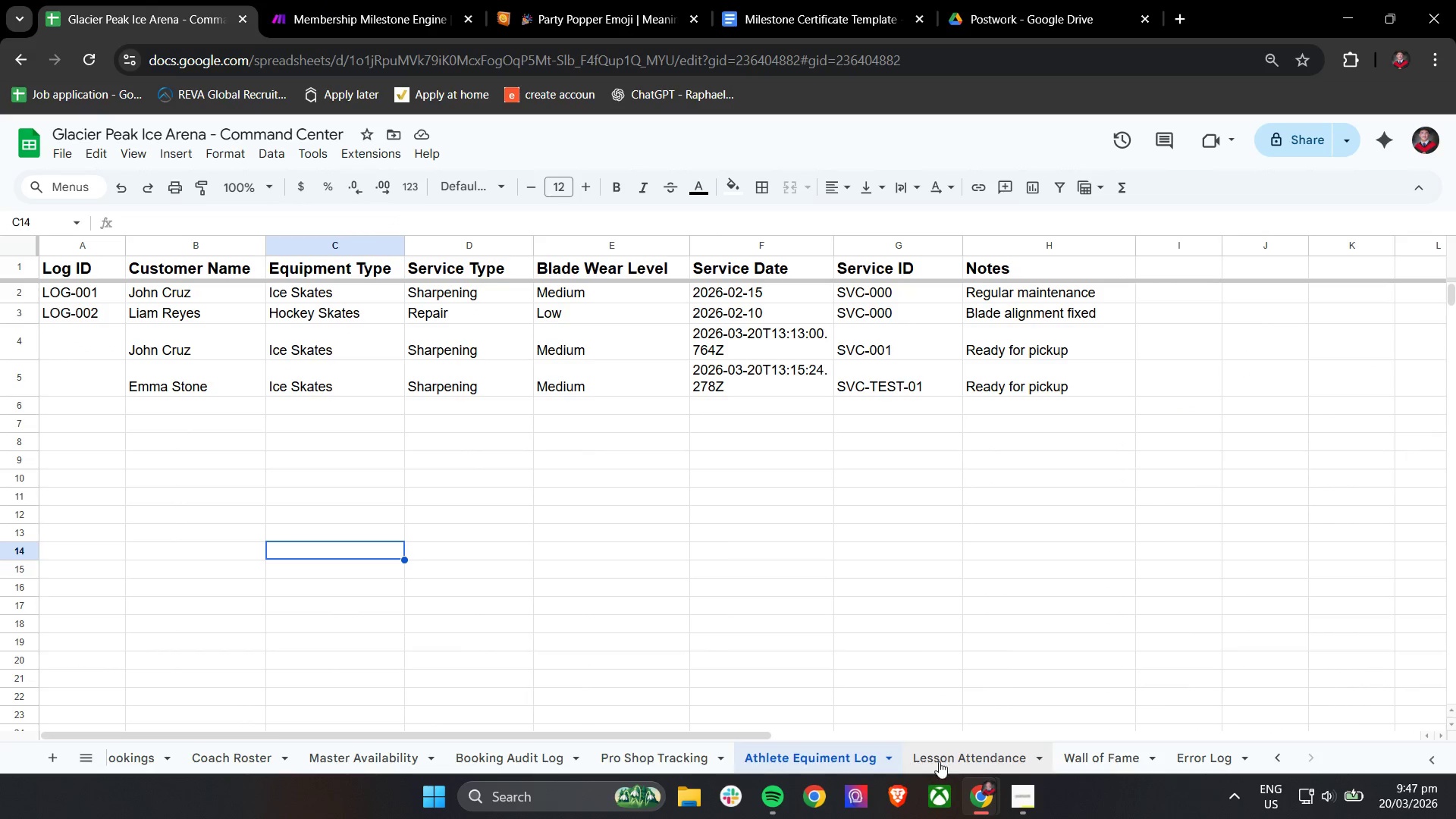 
left_click([1016, 758])
 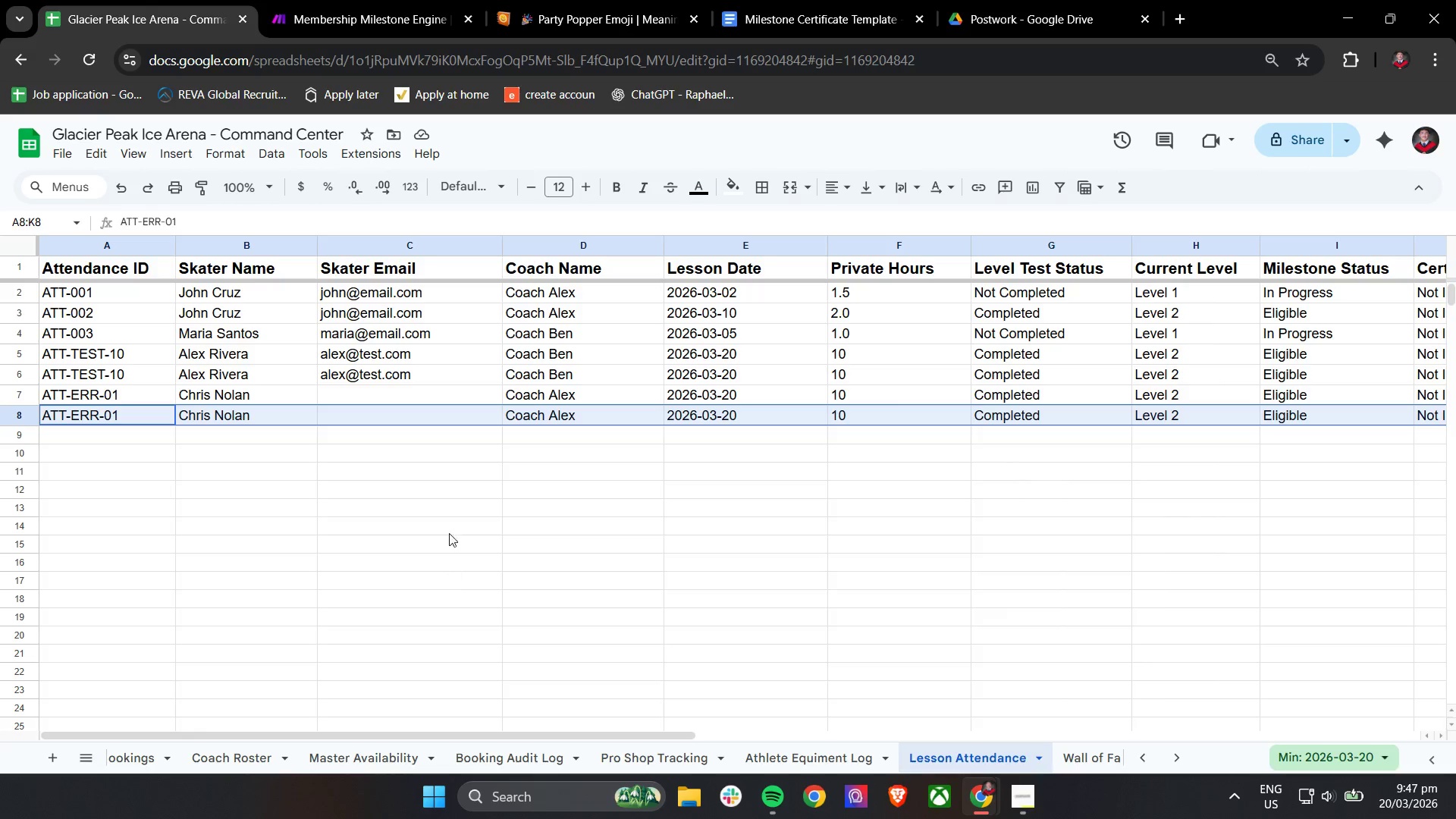 
wait(5.2)
 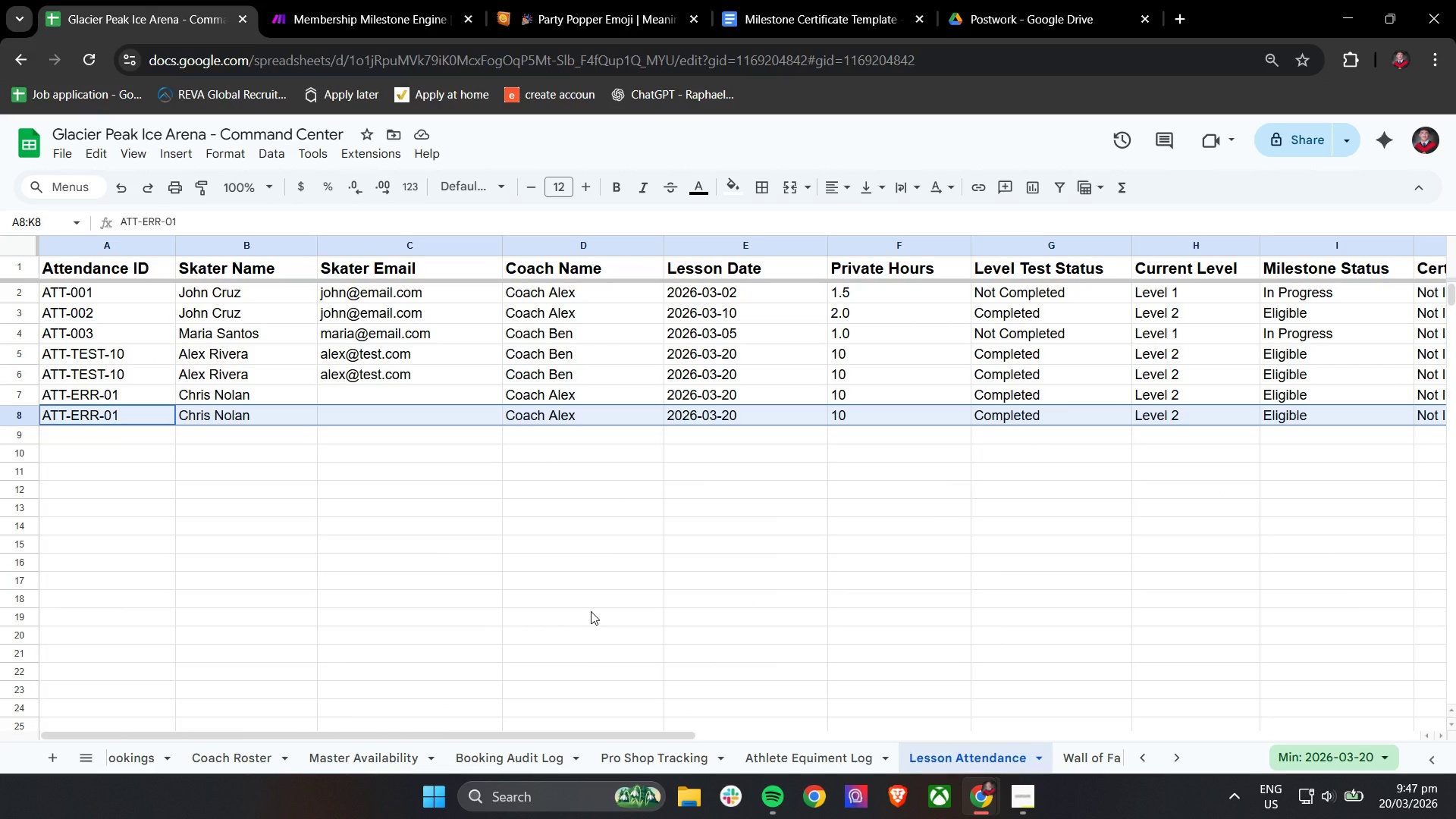 
scroll: coordinate [356, 479], scroll_direction: up, amount: 1.0
 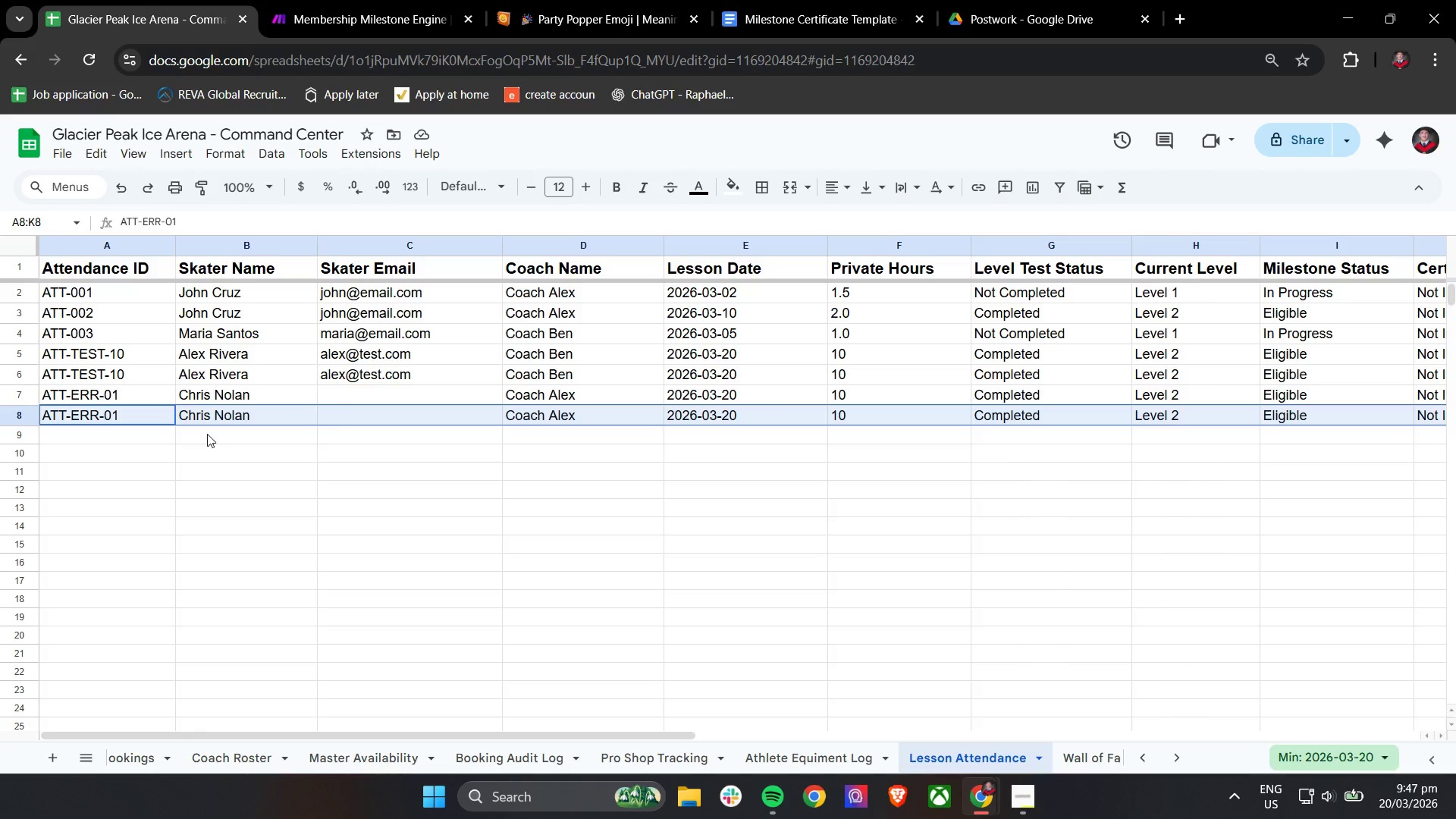 
left_click([207, 434])
 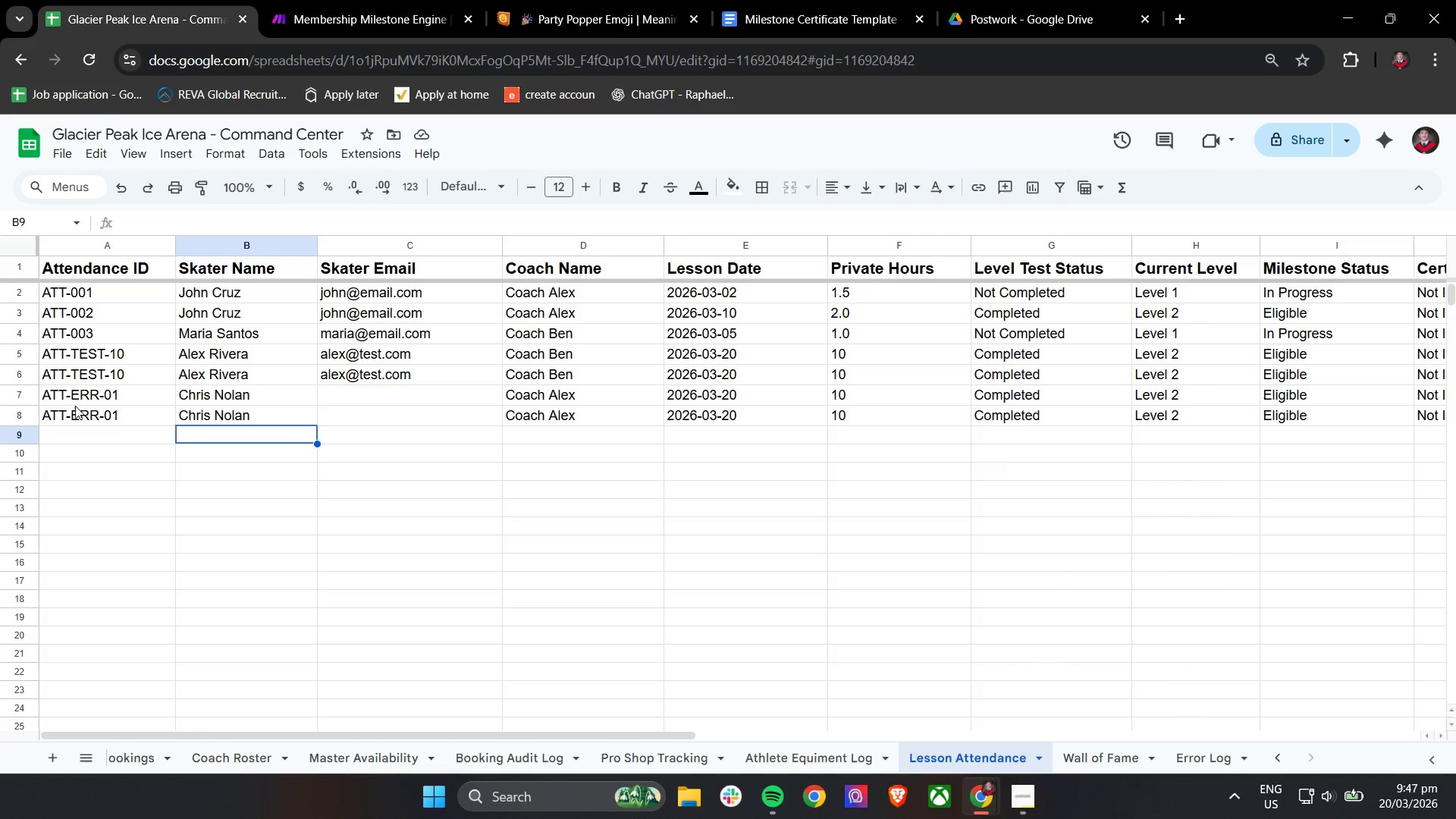 
left_click_drag(start_coordinate=[77, 426], to_coordinate=[1409, 392])
 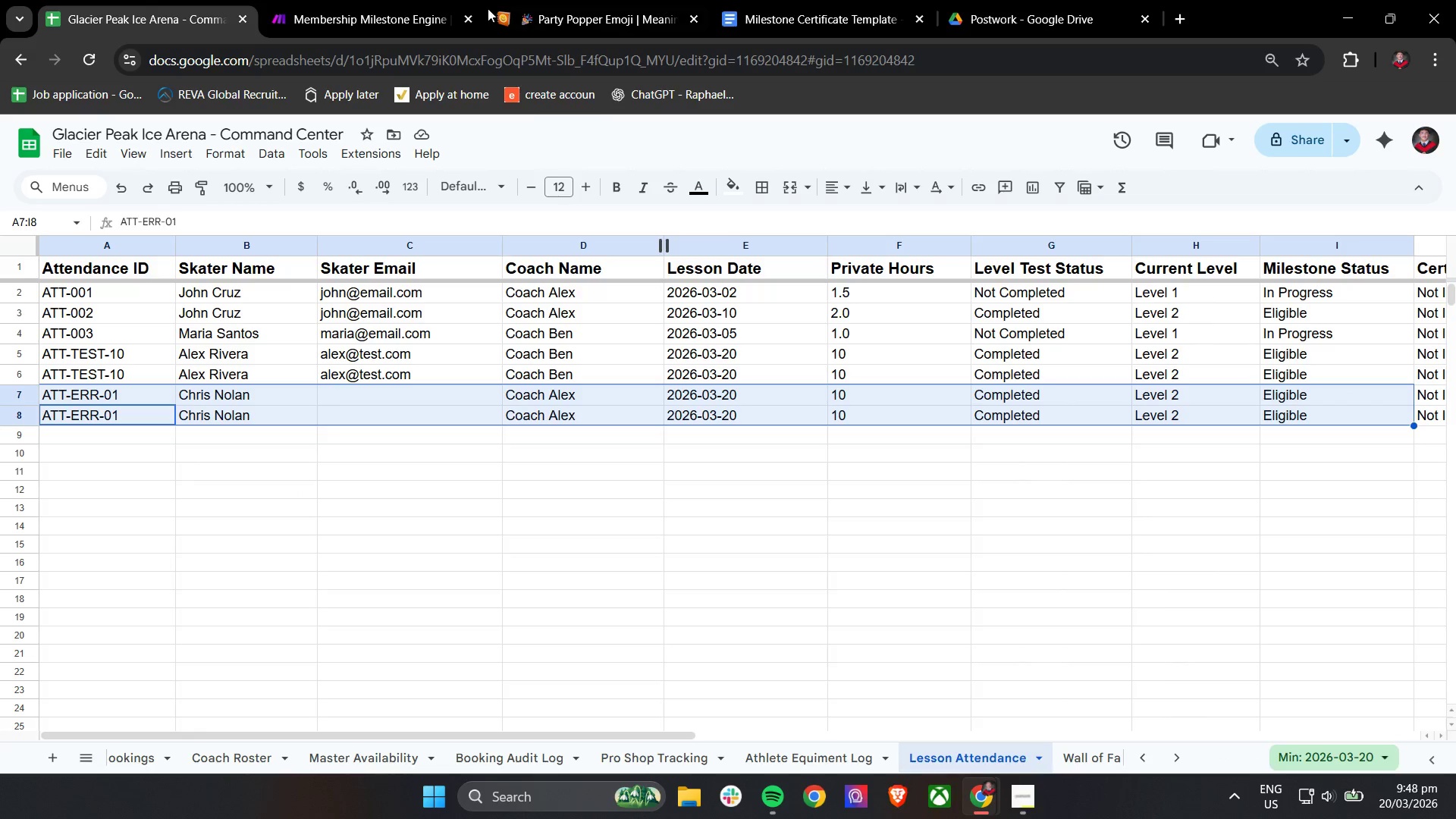 
hold_key(key=ShiftLeft, duration=0.41)
 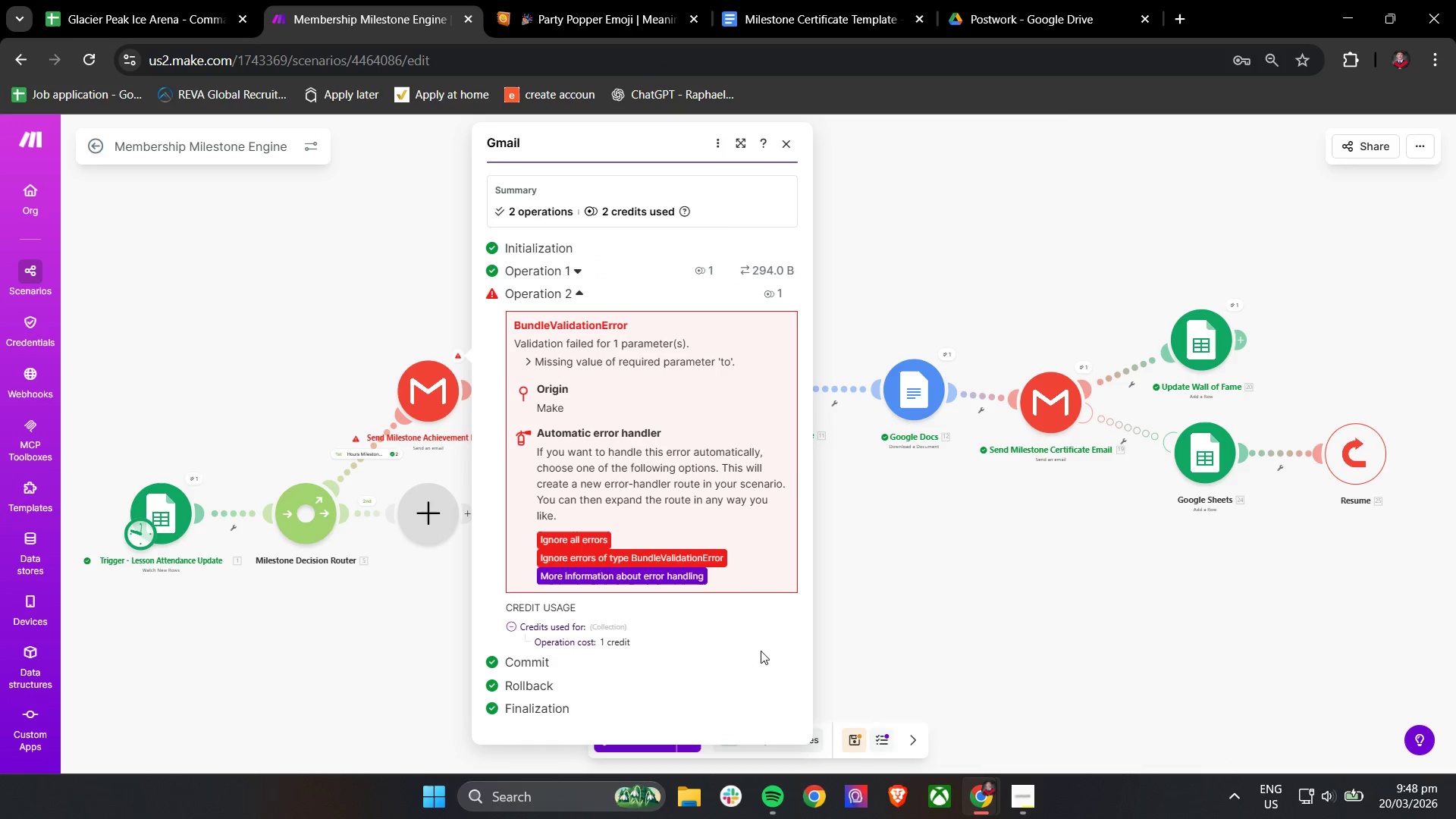 
left_click([592, 541])
 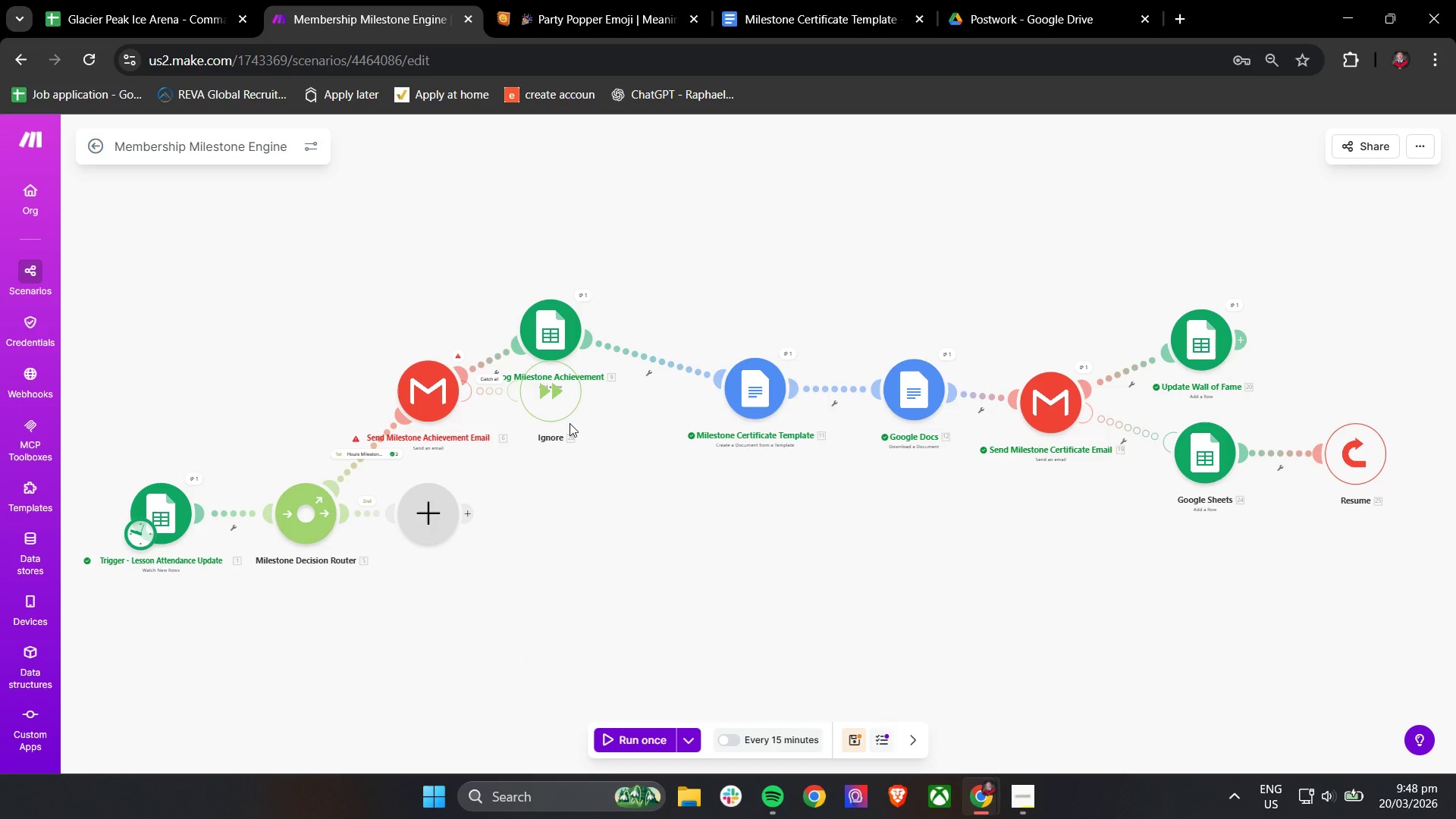 
right_click([543, 413])
 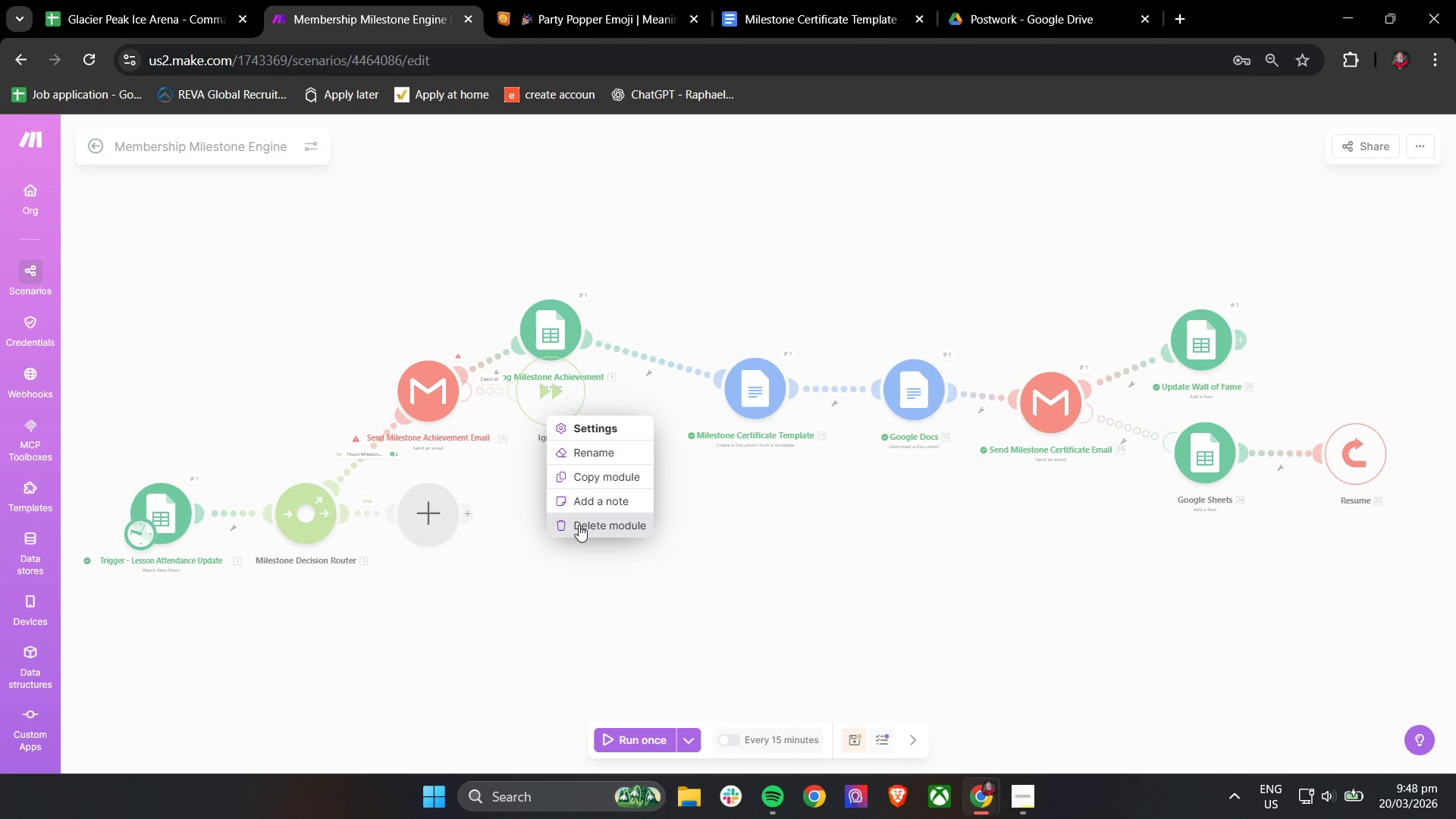 
left_click([579, 526])
 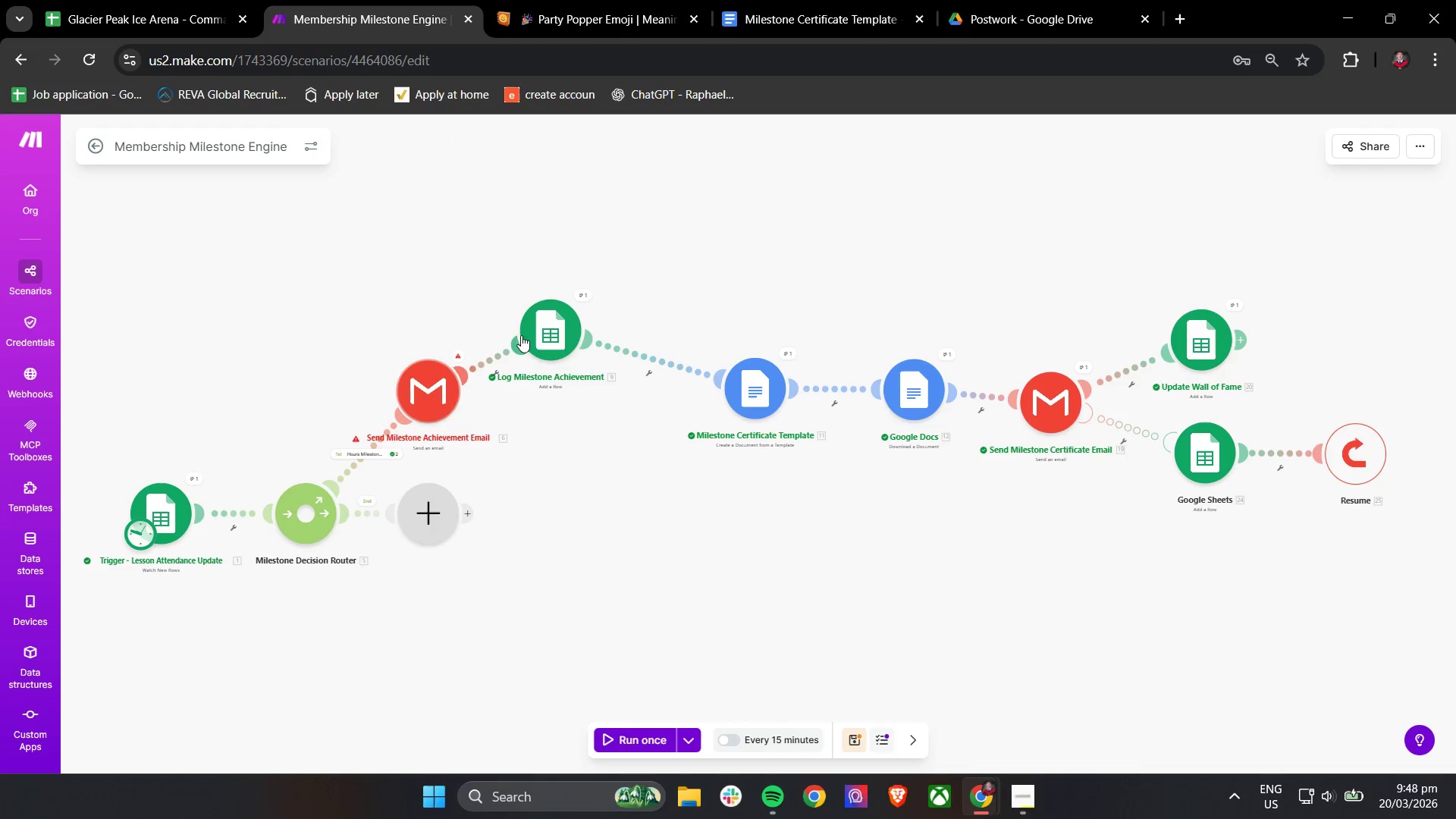 
left_click_drag(start_coordinate=[552, 317], to_coordinate=[562, 372])
 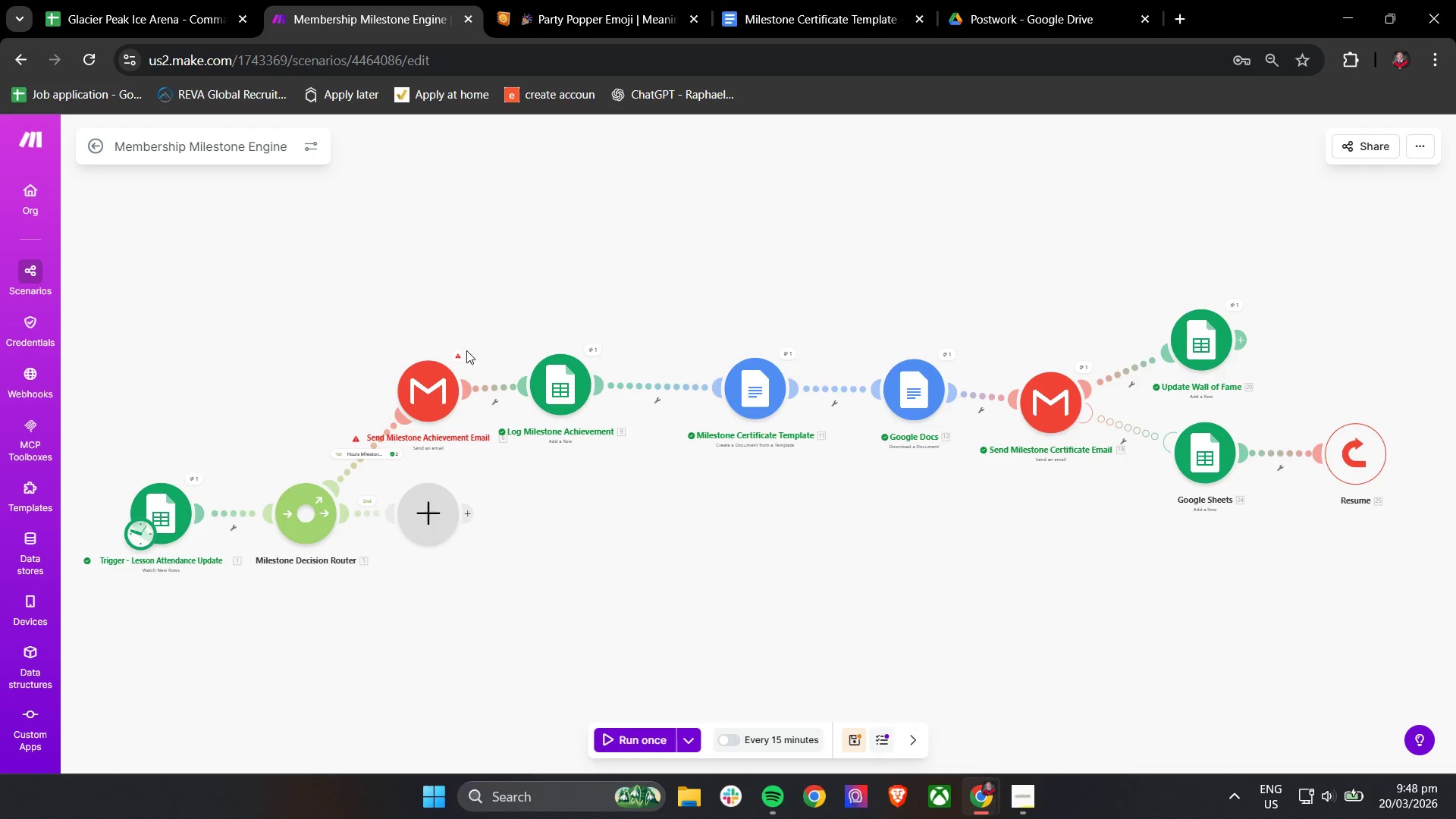 
left_click([461, 355])
 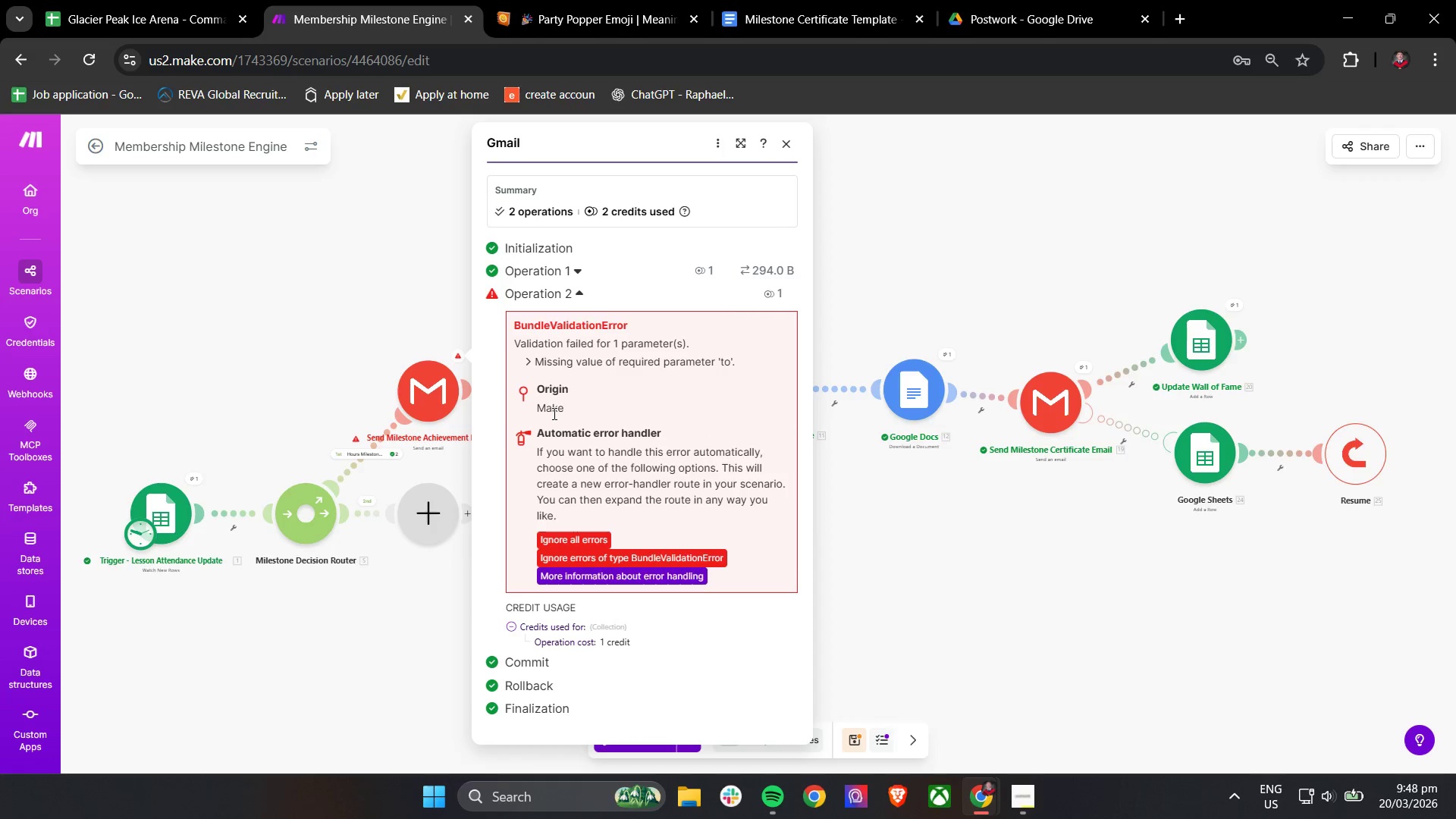 
wait(7.24)
 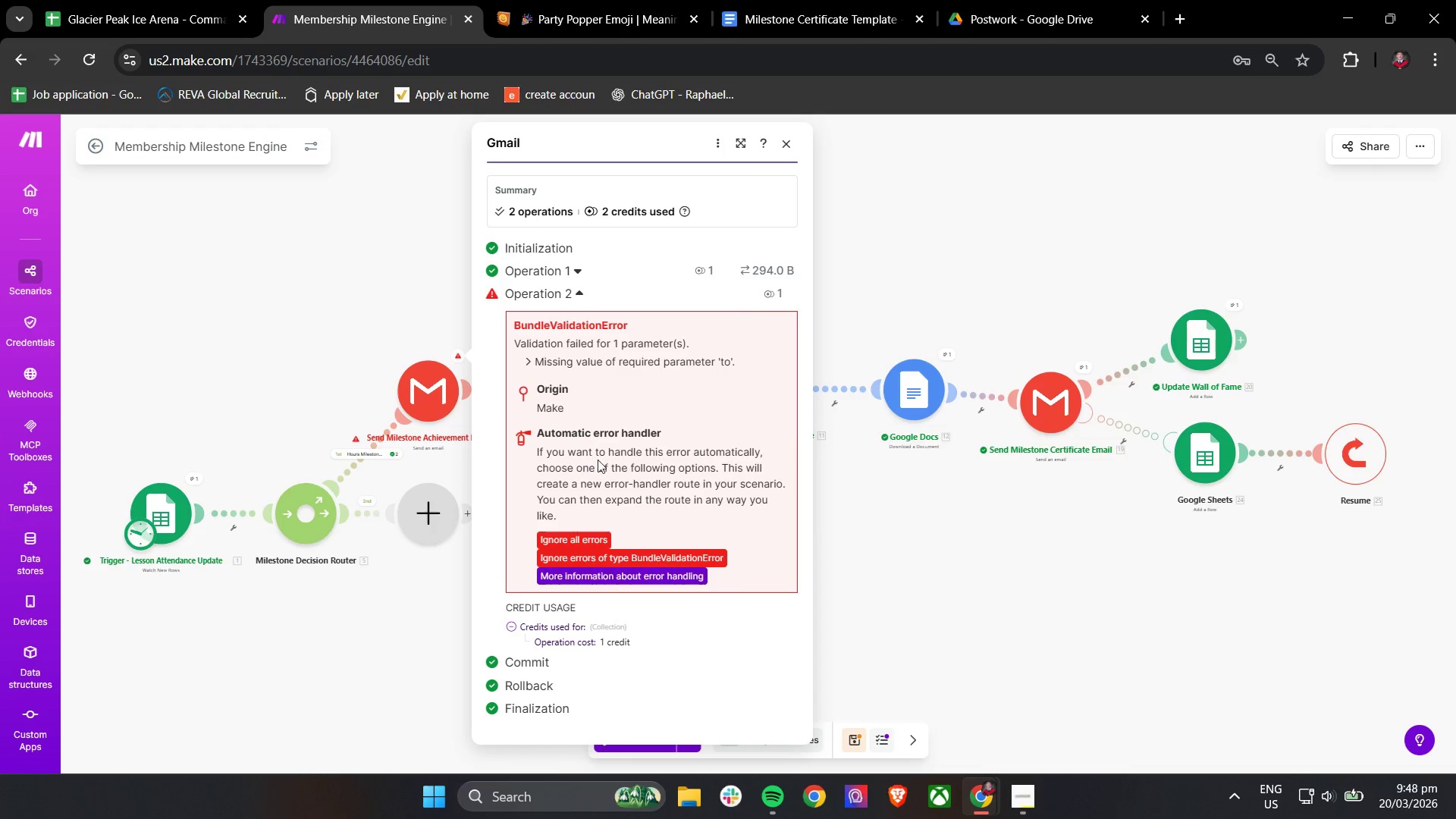 
scroll: coordinate [535, 433], scroll_direction: down, amount: 4.0
 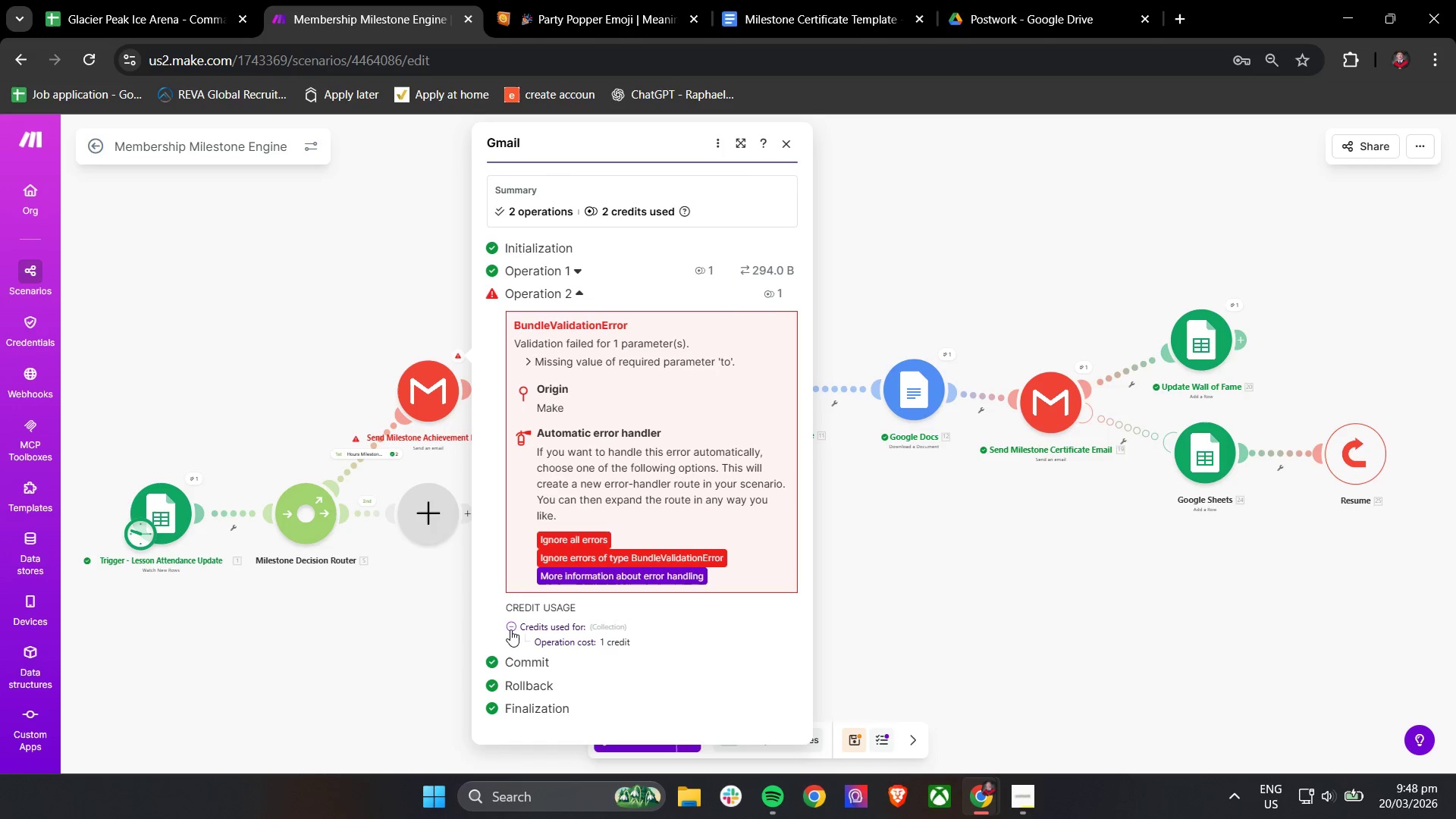 
double_click([510, 629])
 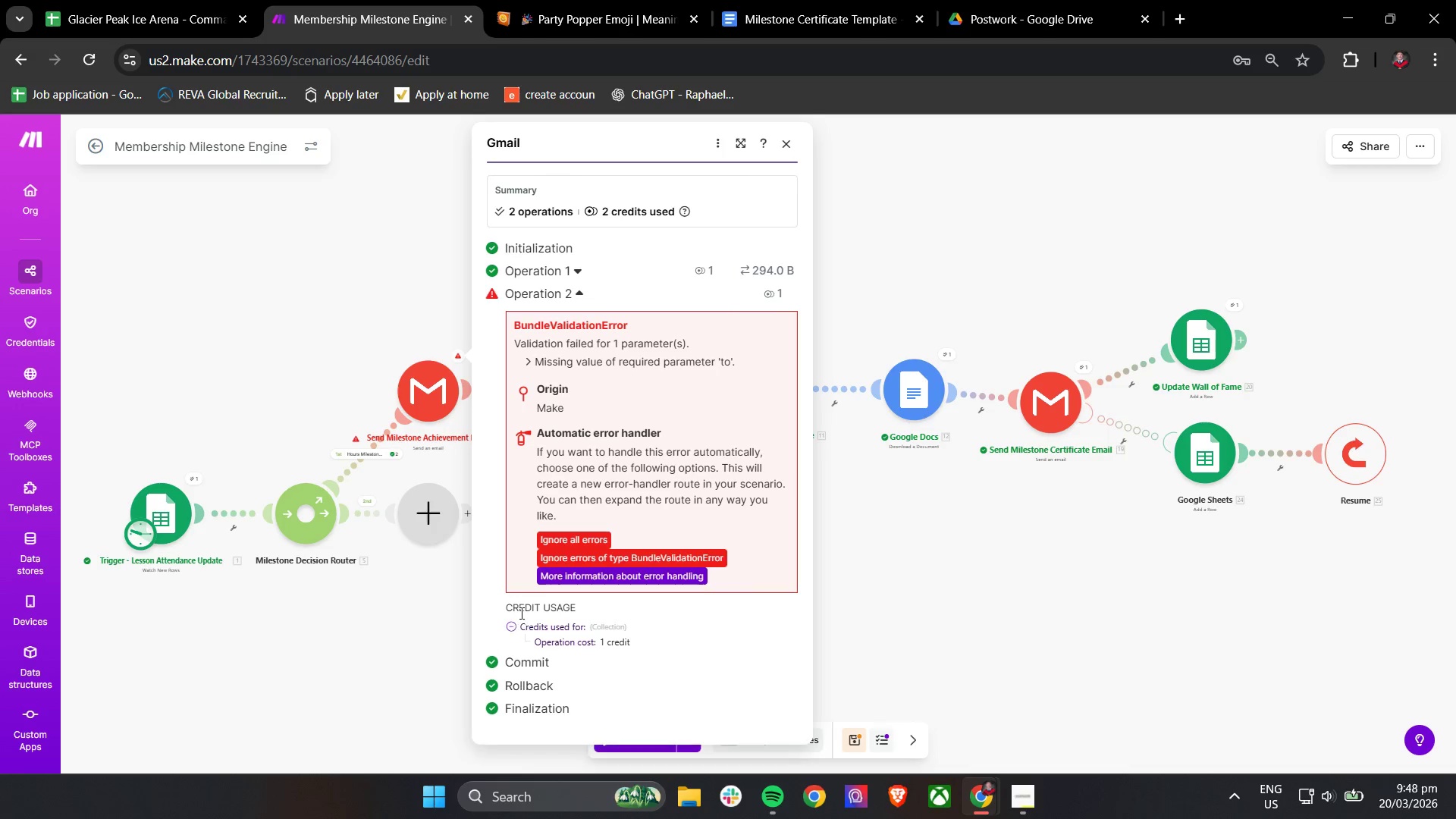 
triple_click([520, 613])
 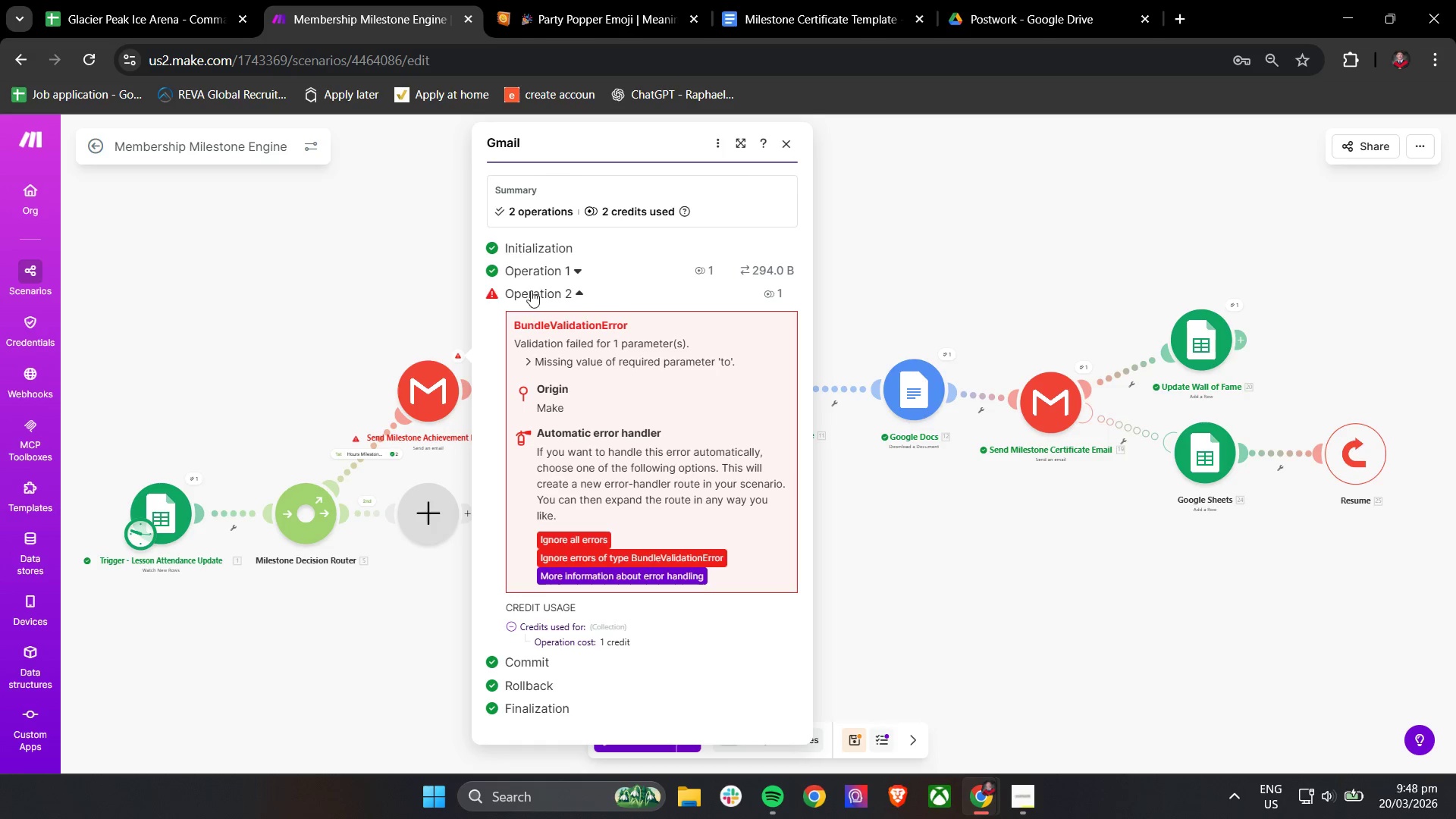 
left_click([530, 271])
 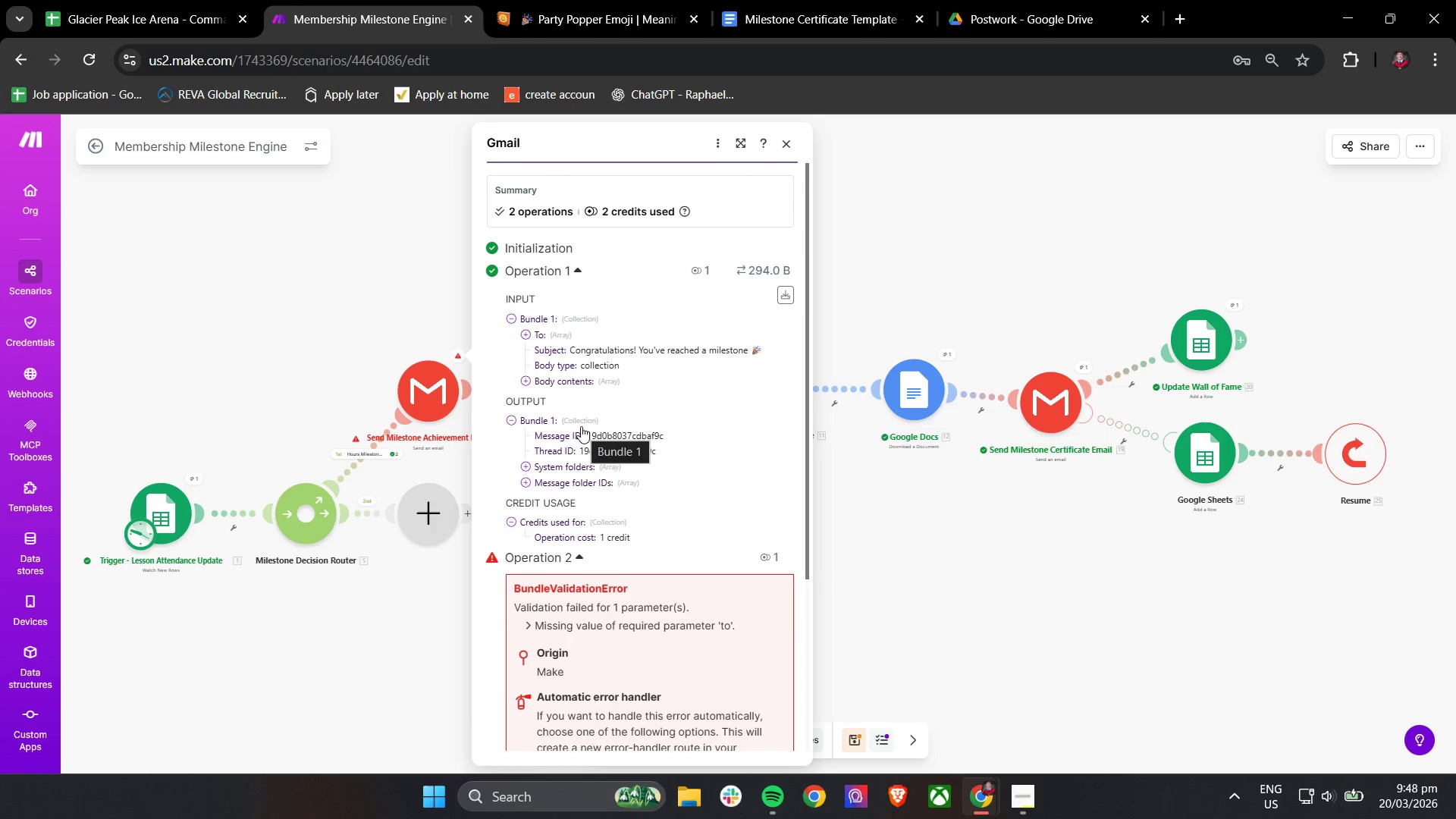 
scroll: coordinate [679, 475], scroll_direction: down, amount: 2.0
 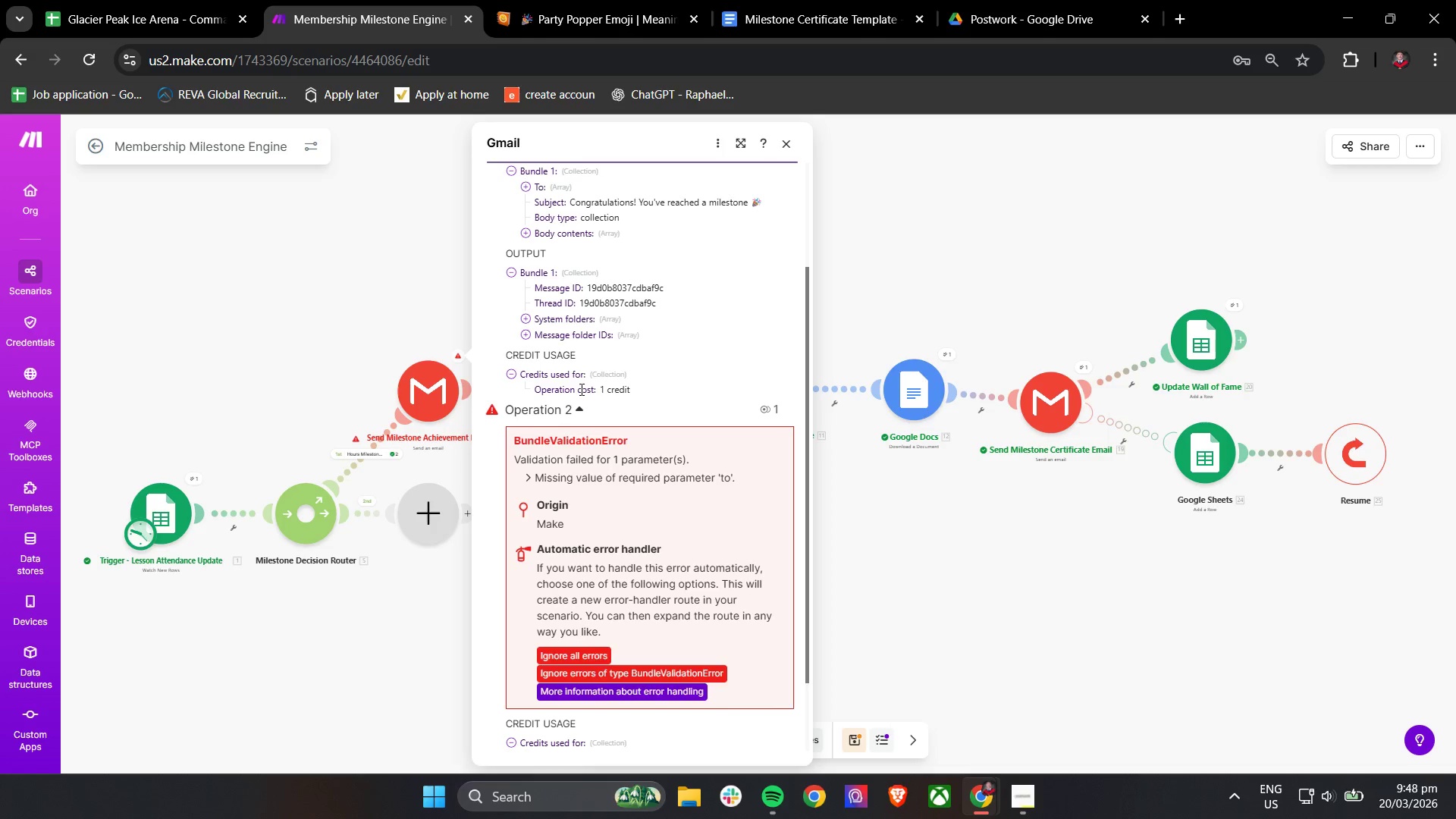 
left_click([573, 406])
 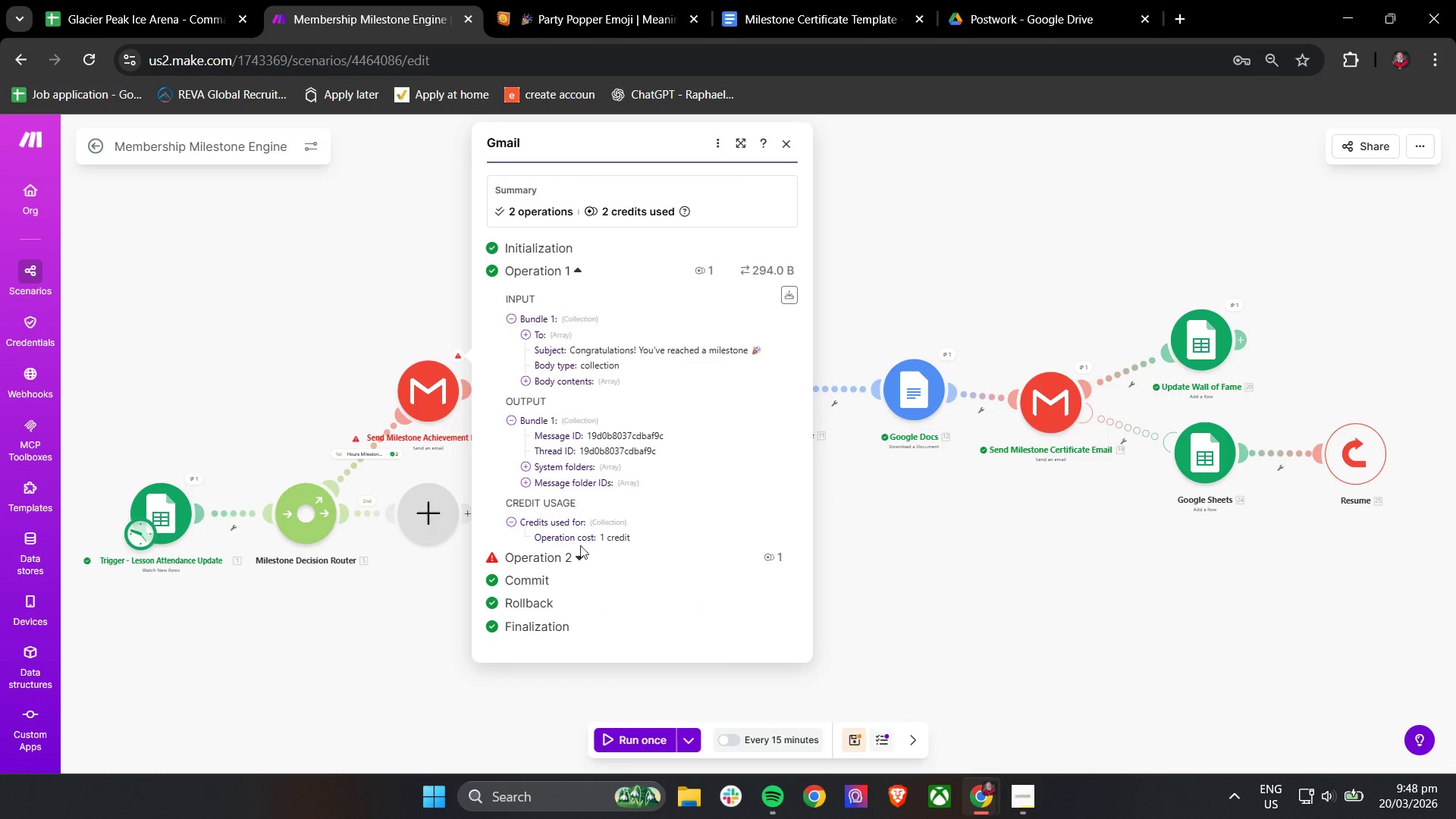 
left_click([580, 558])
 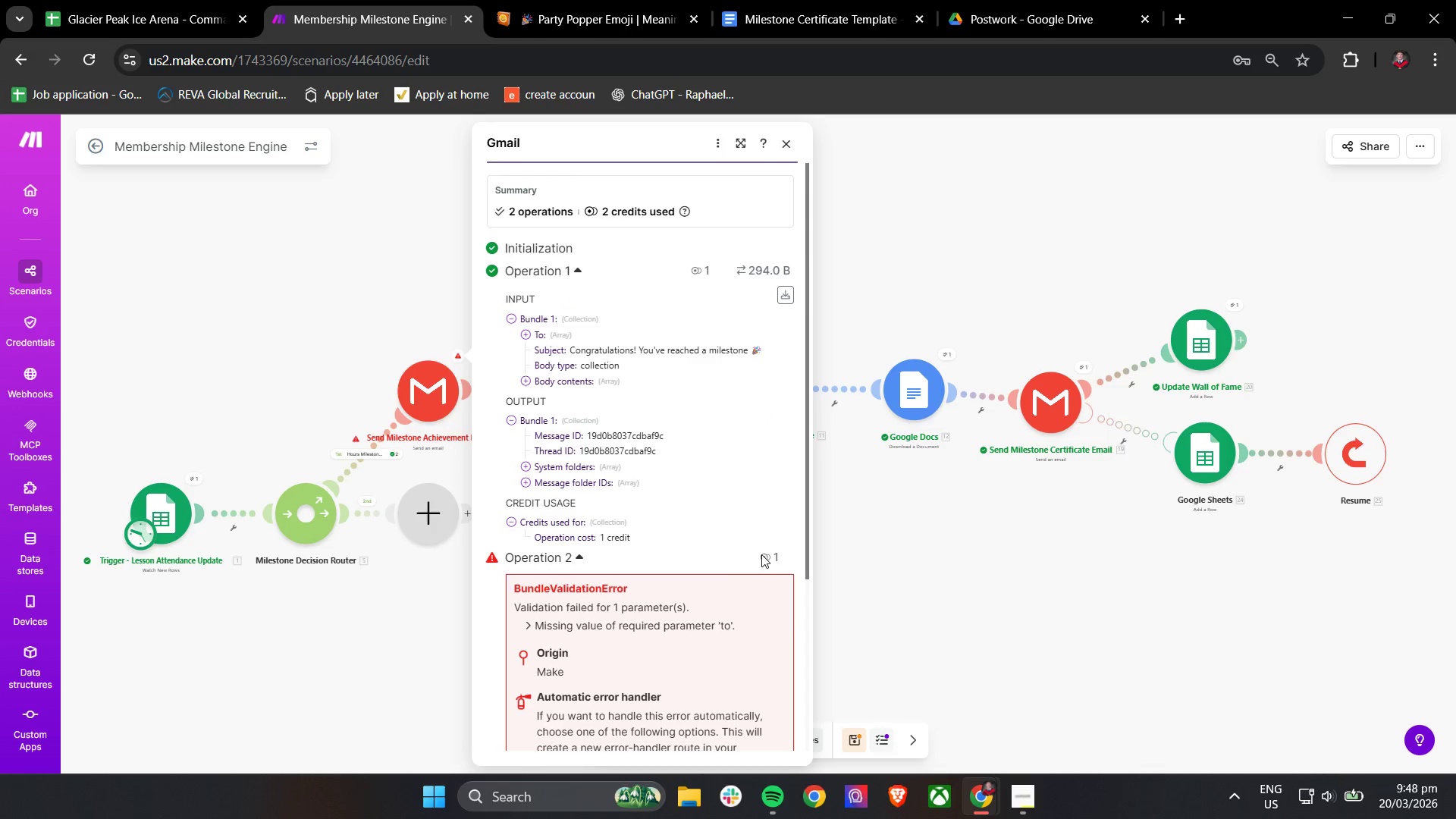 
scroll: coordinate [756, 554], scroll_direction: down, amount: 3.0
 